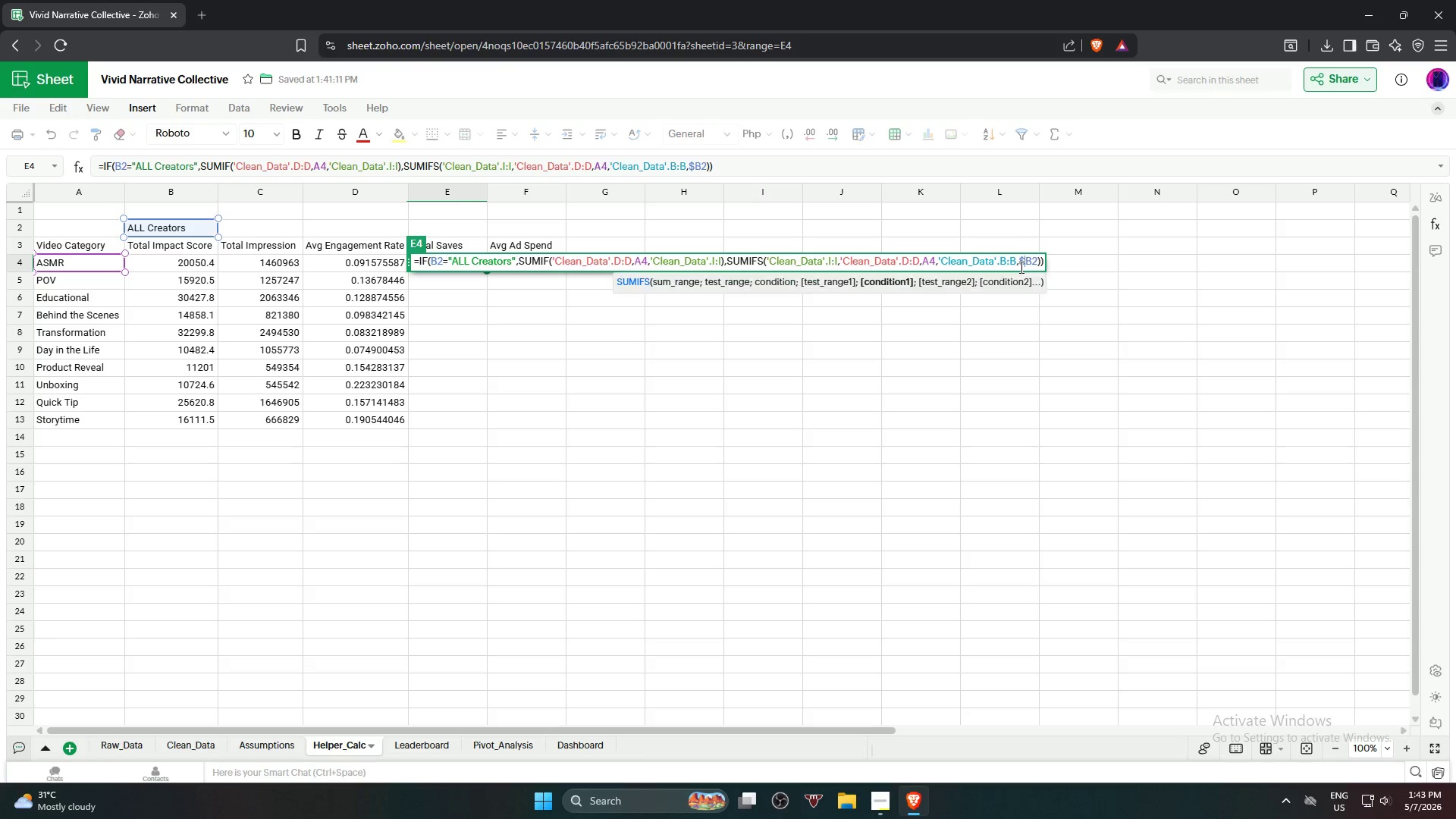 
key(Shift+4)
 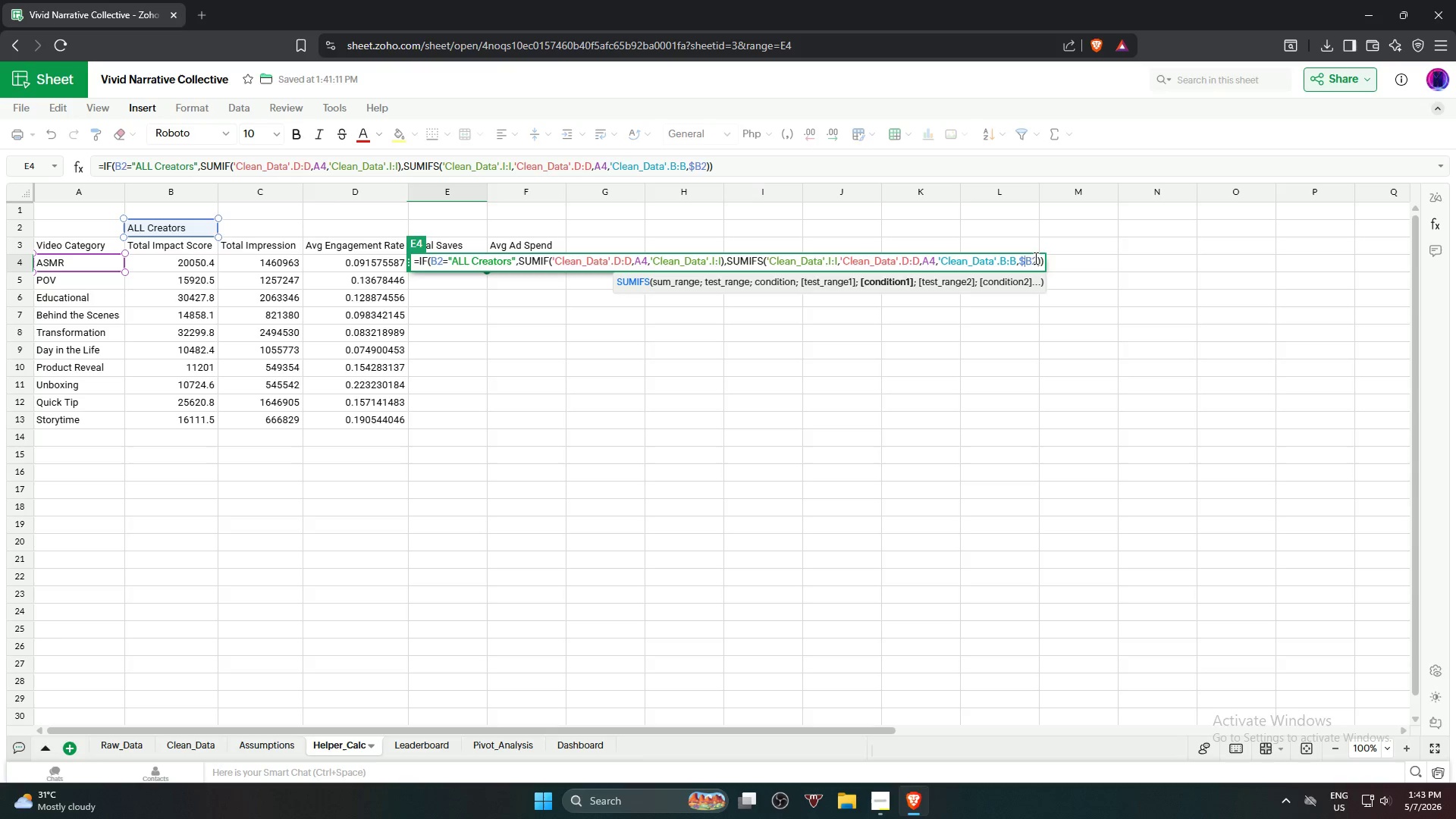 
left_click([1031, 259])
 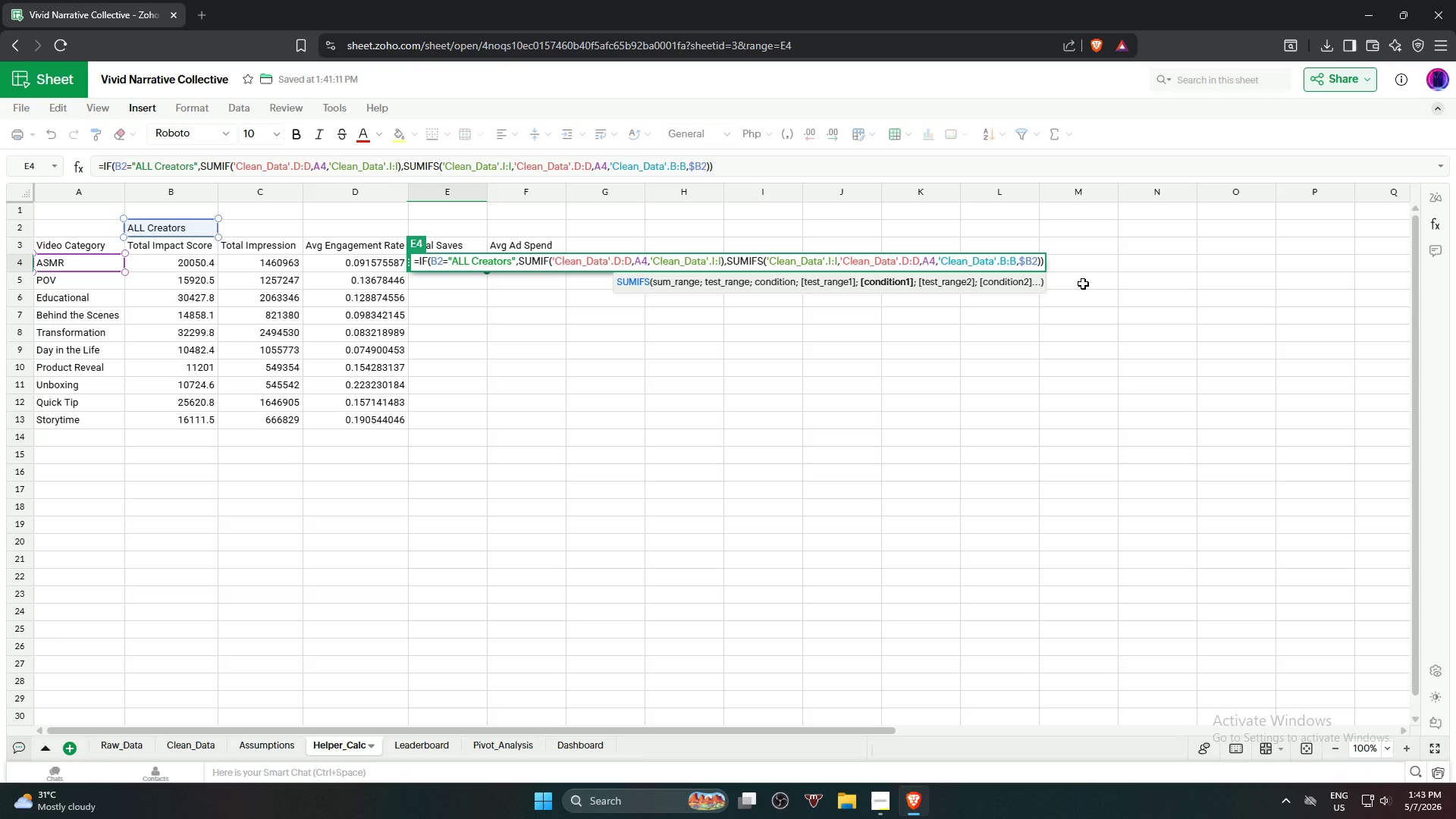 
key(Shift+ShiftRight)
 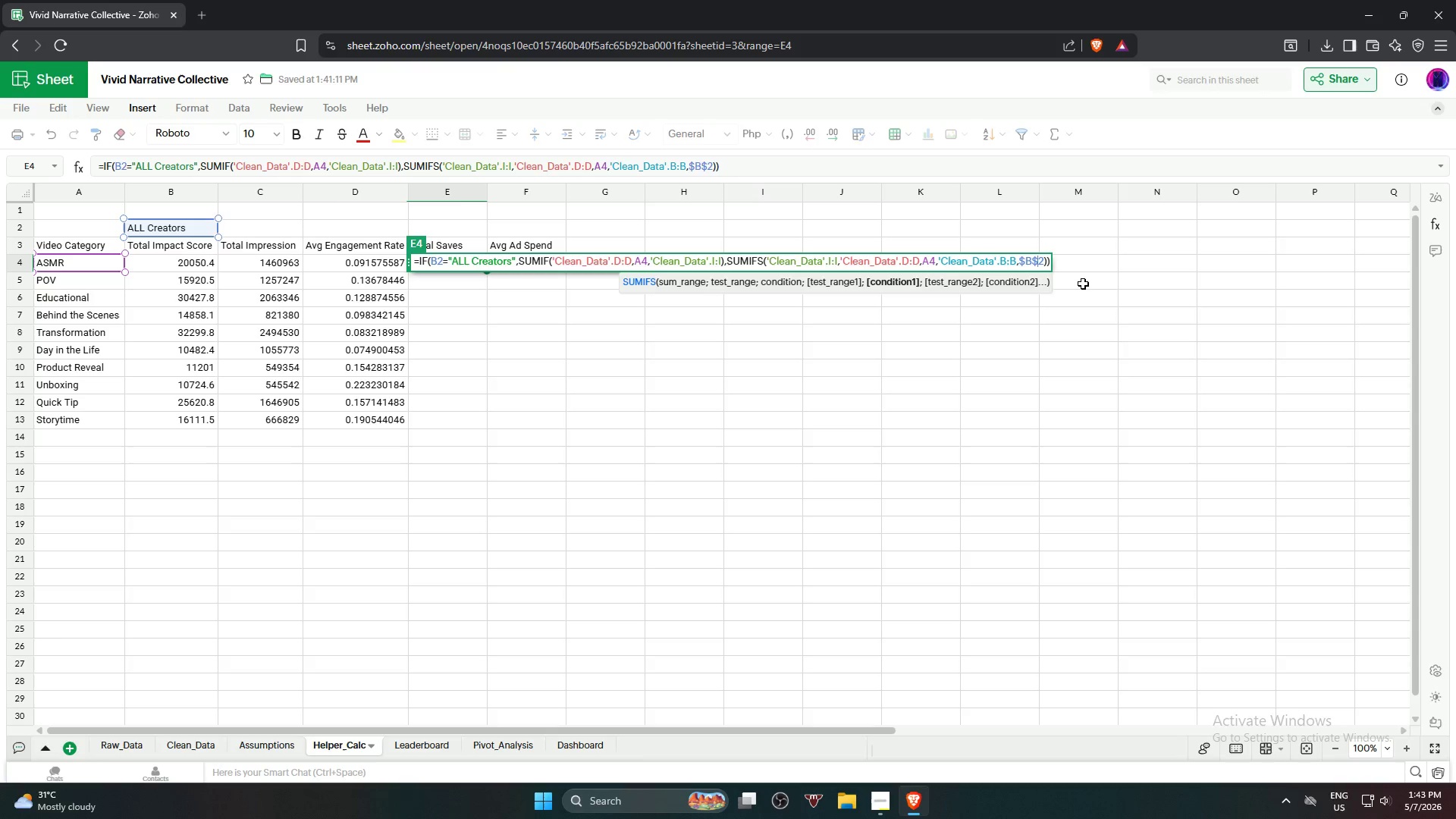 
key(Shift+4)
 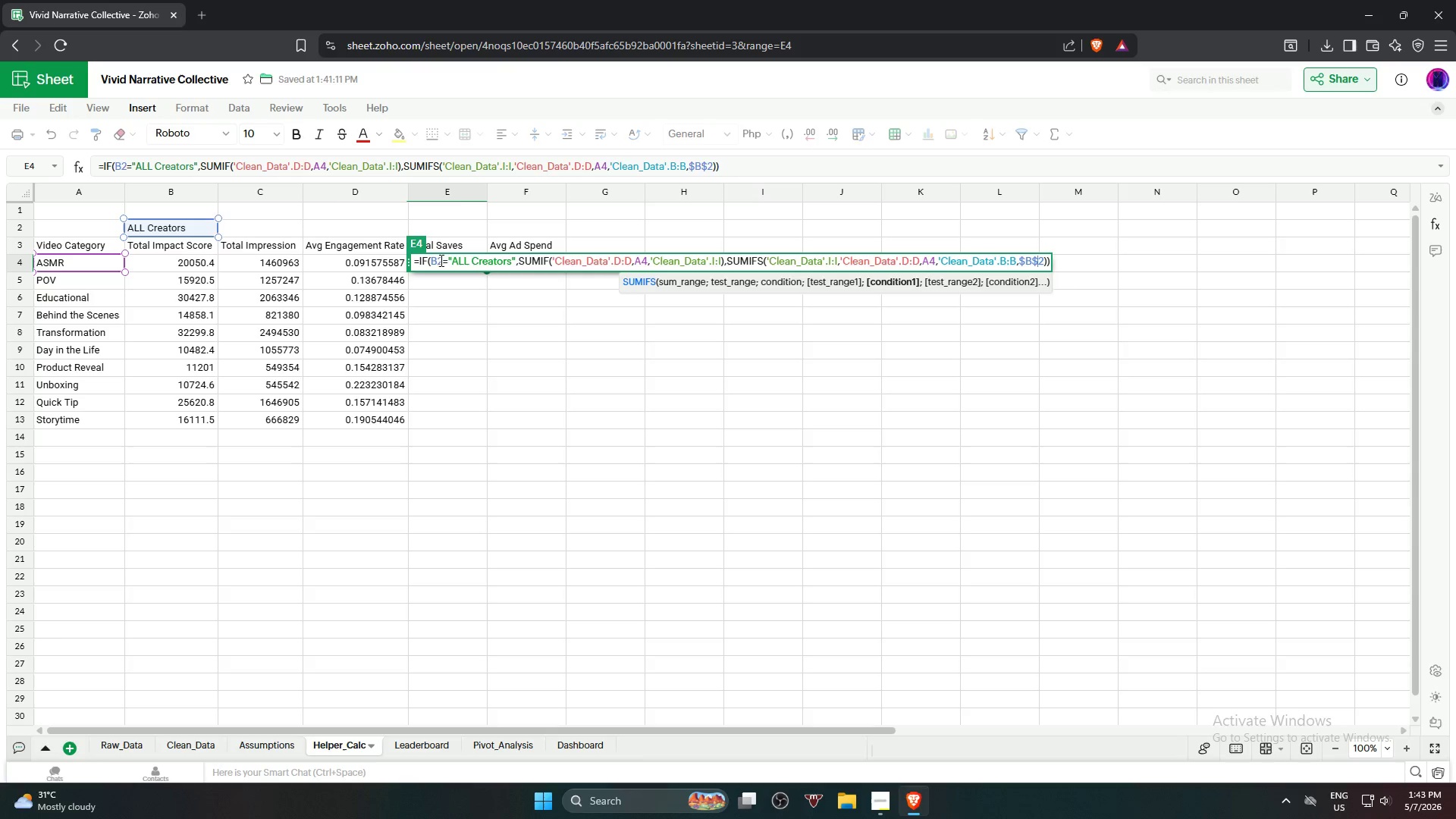 
left_click([432, 258])
 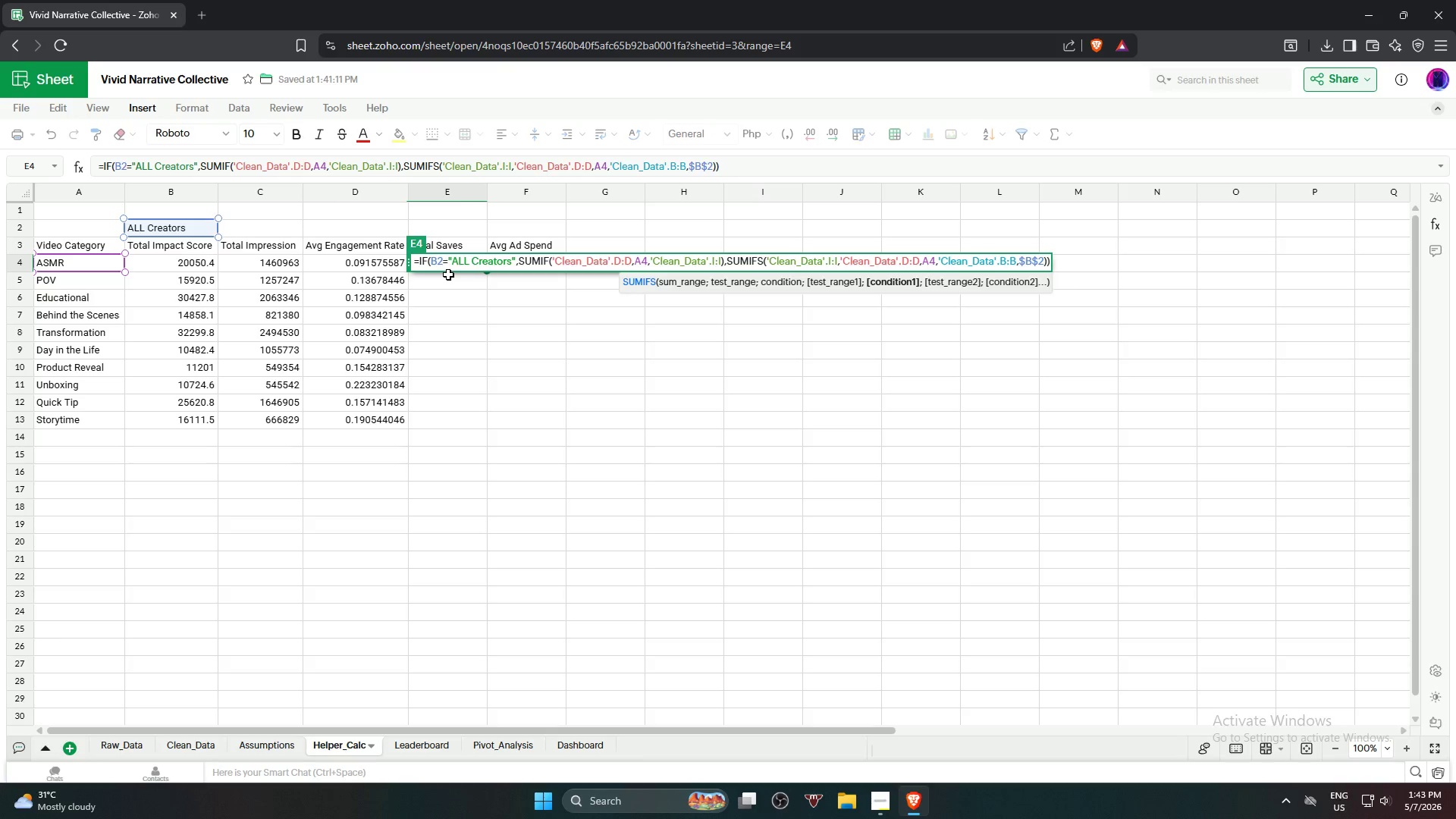 
key(Shift+ShiftRight)
 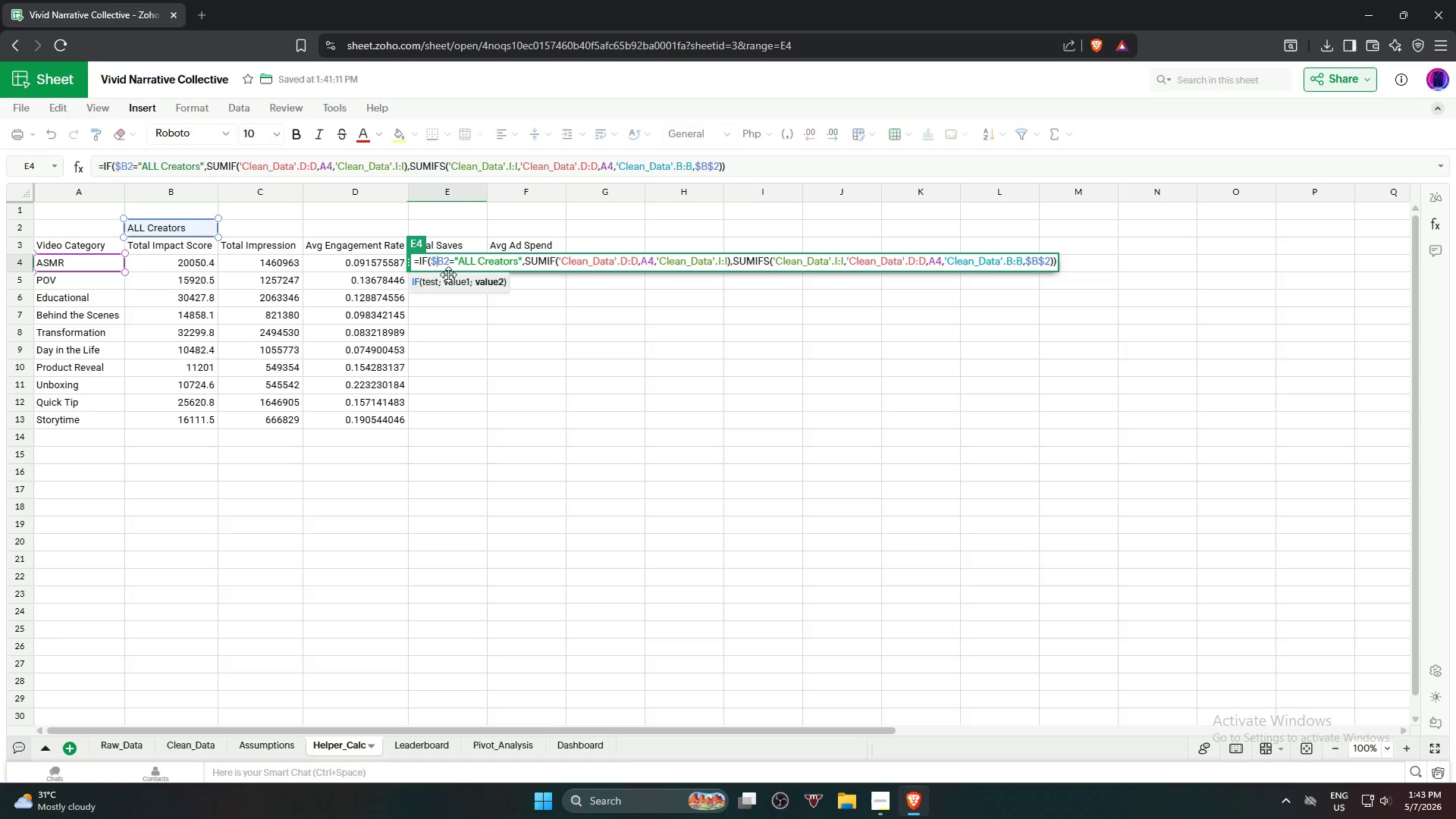 
key(Shift+4)
 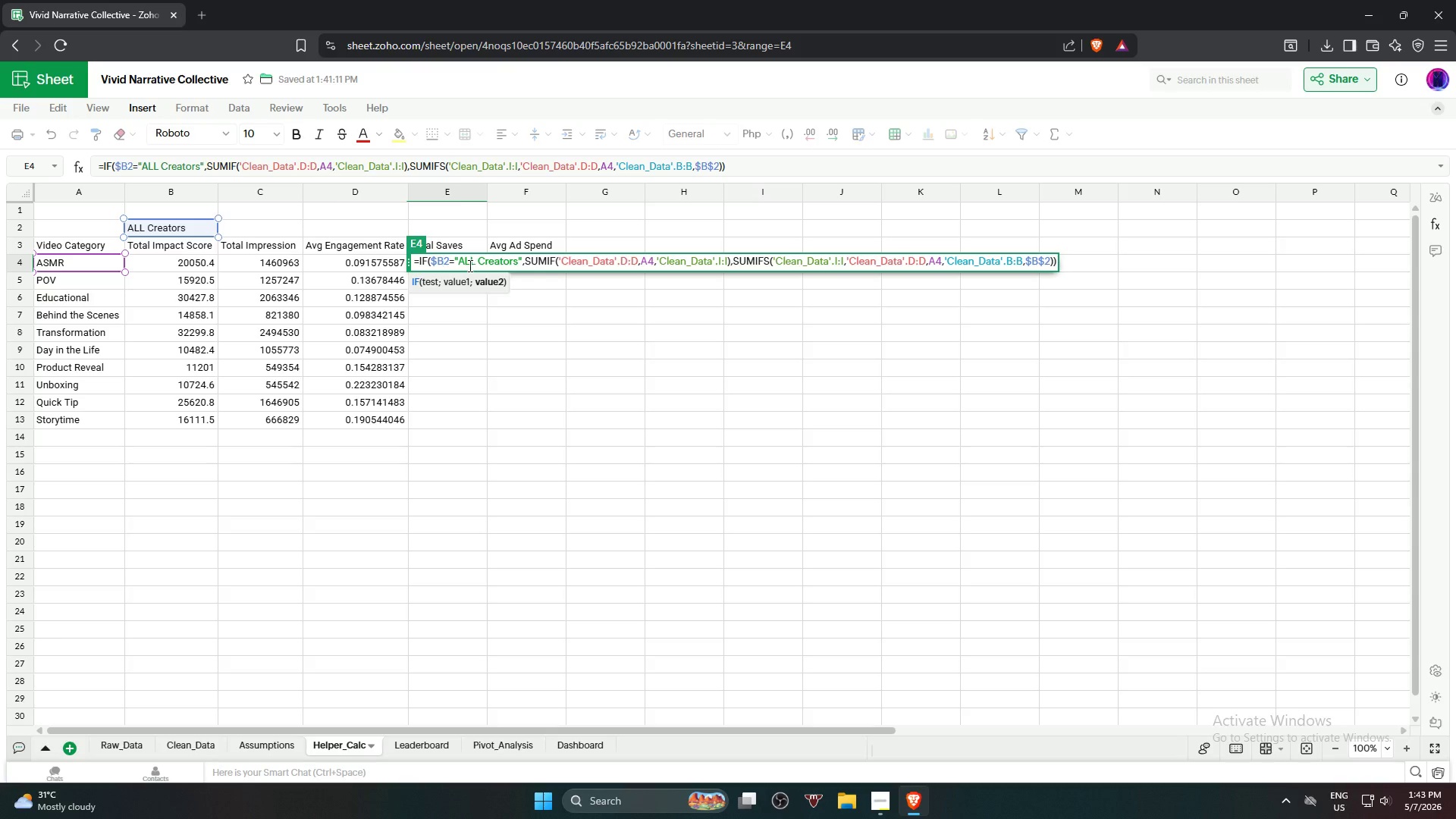 
key(Shift+ShiftRight)
 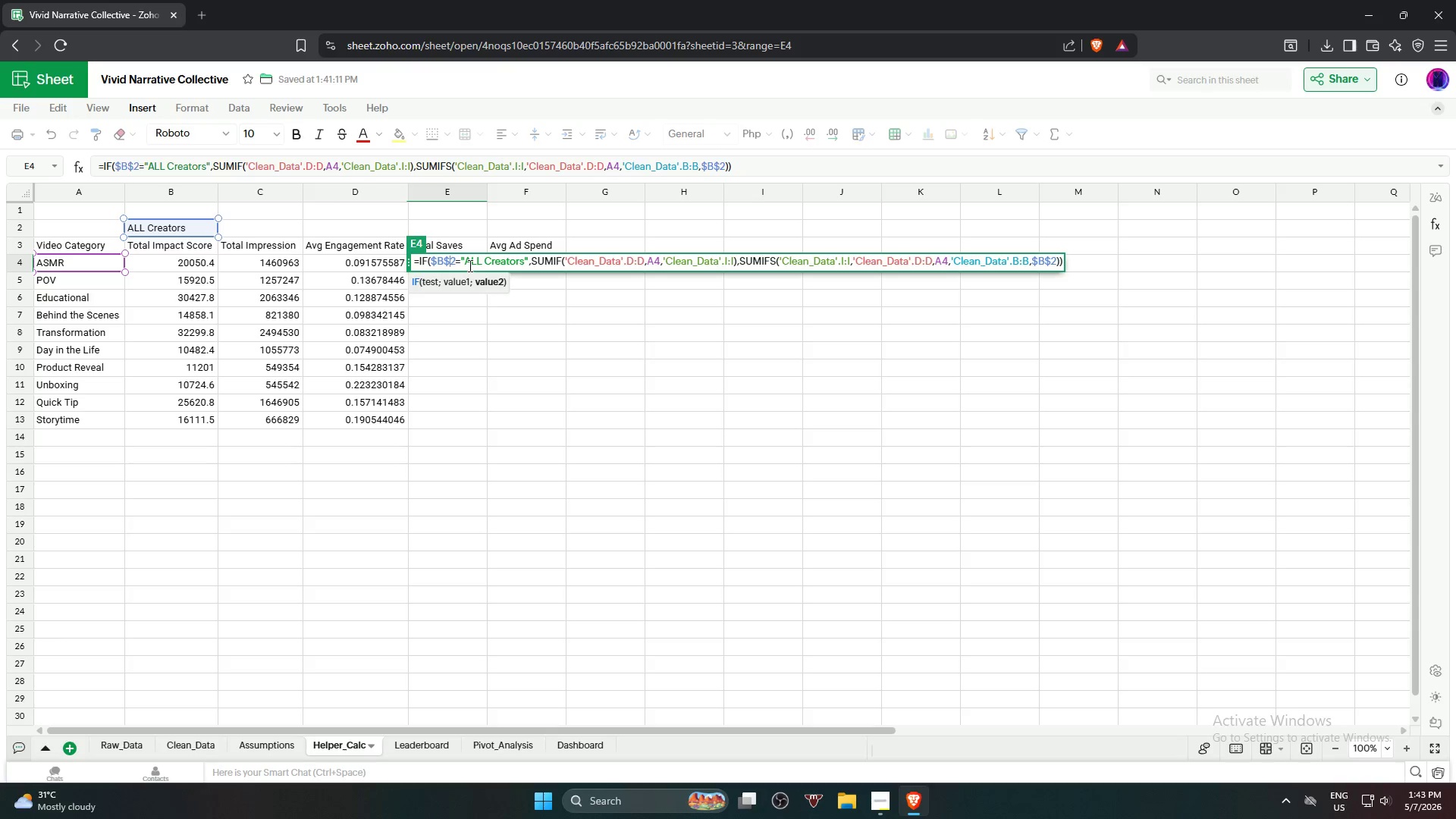 
key(Shift+4)
 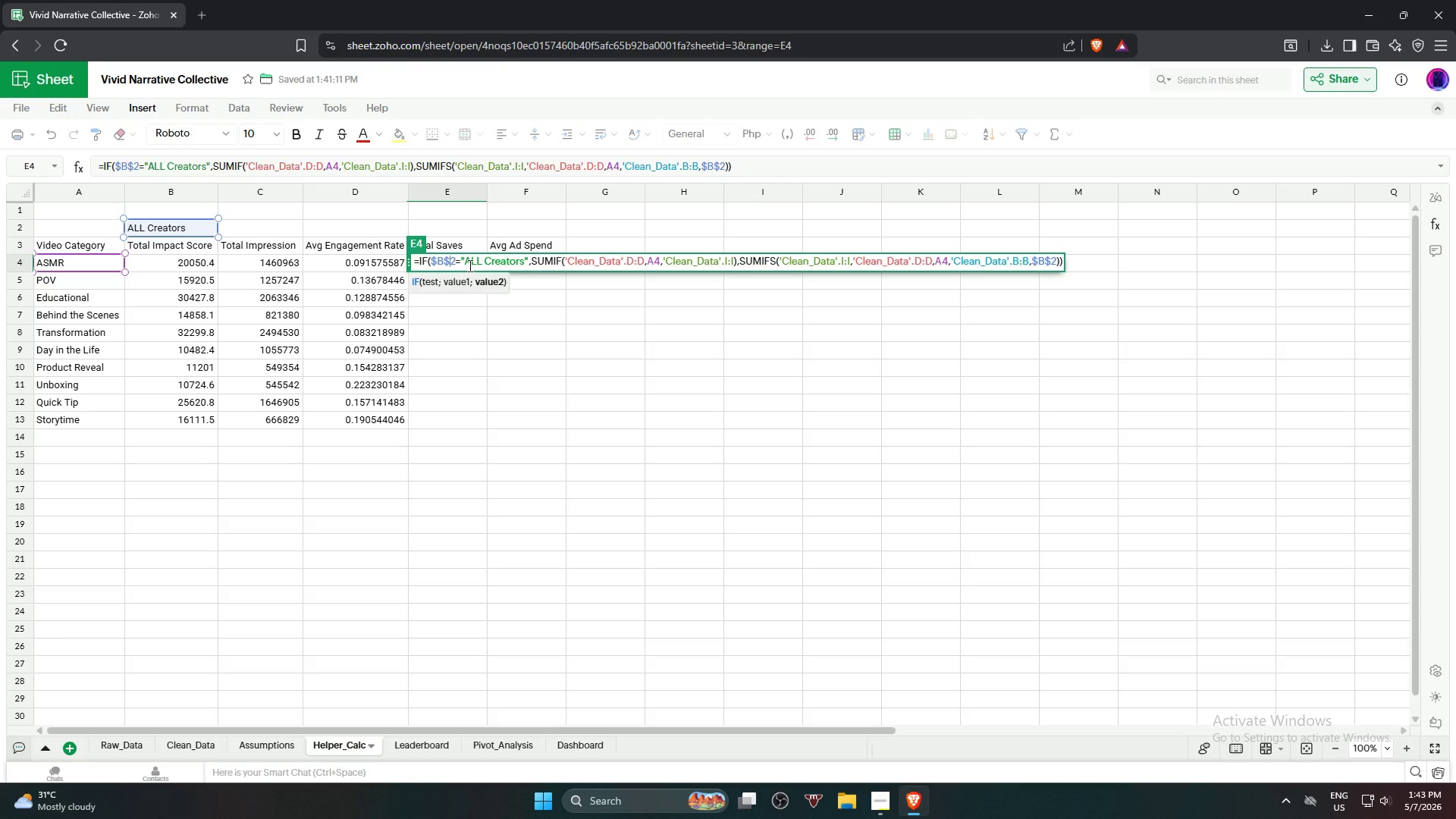 
key(NumpadEnter)
 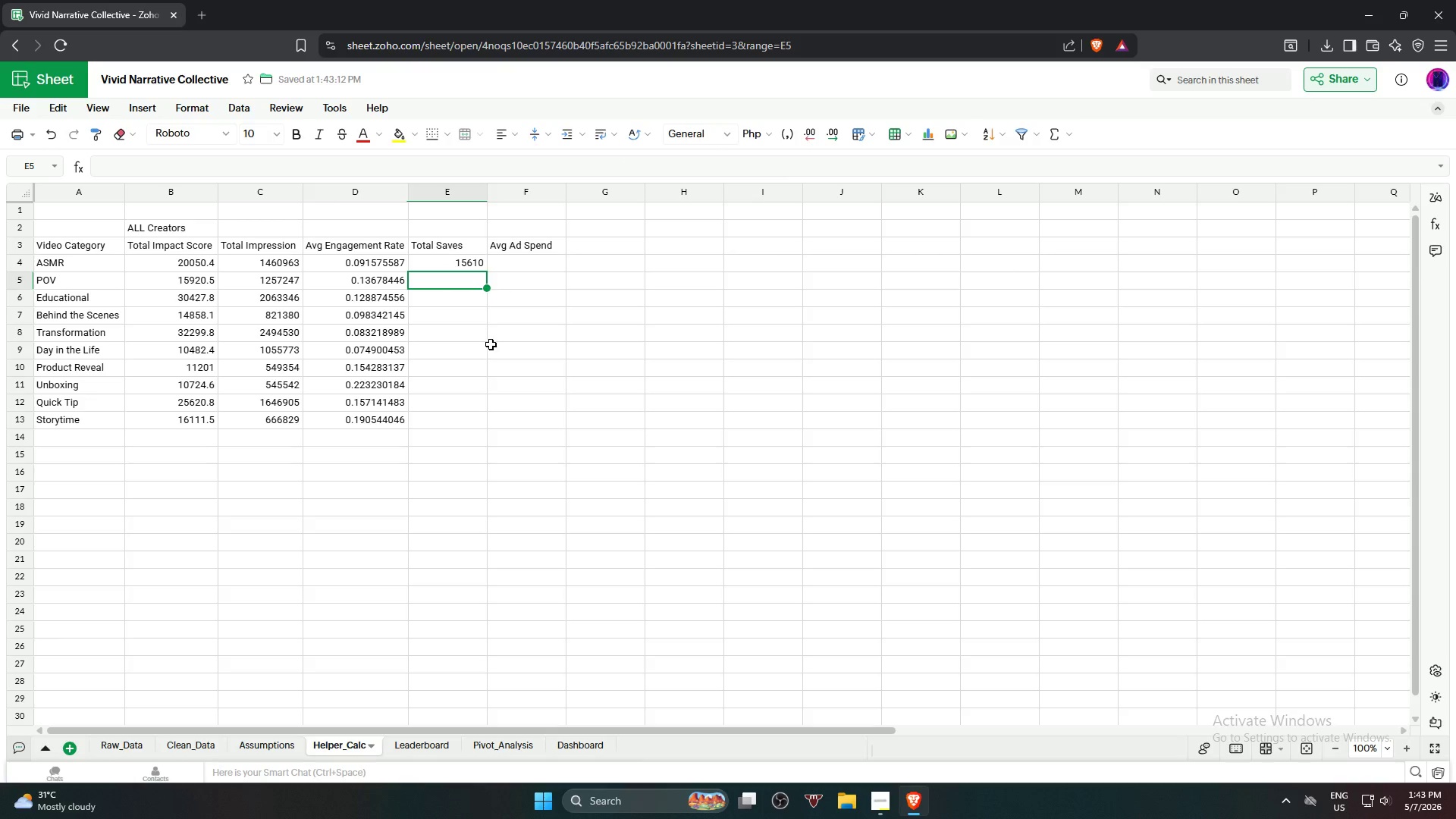 
left_click([488, 392])
 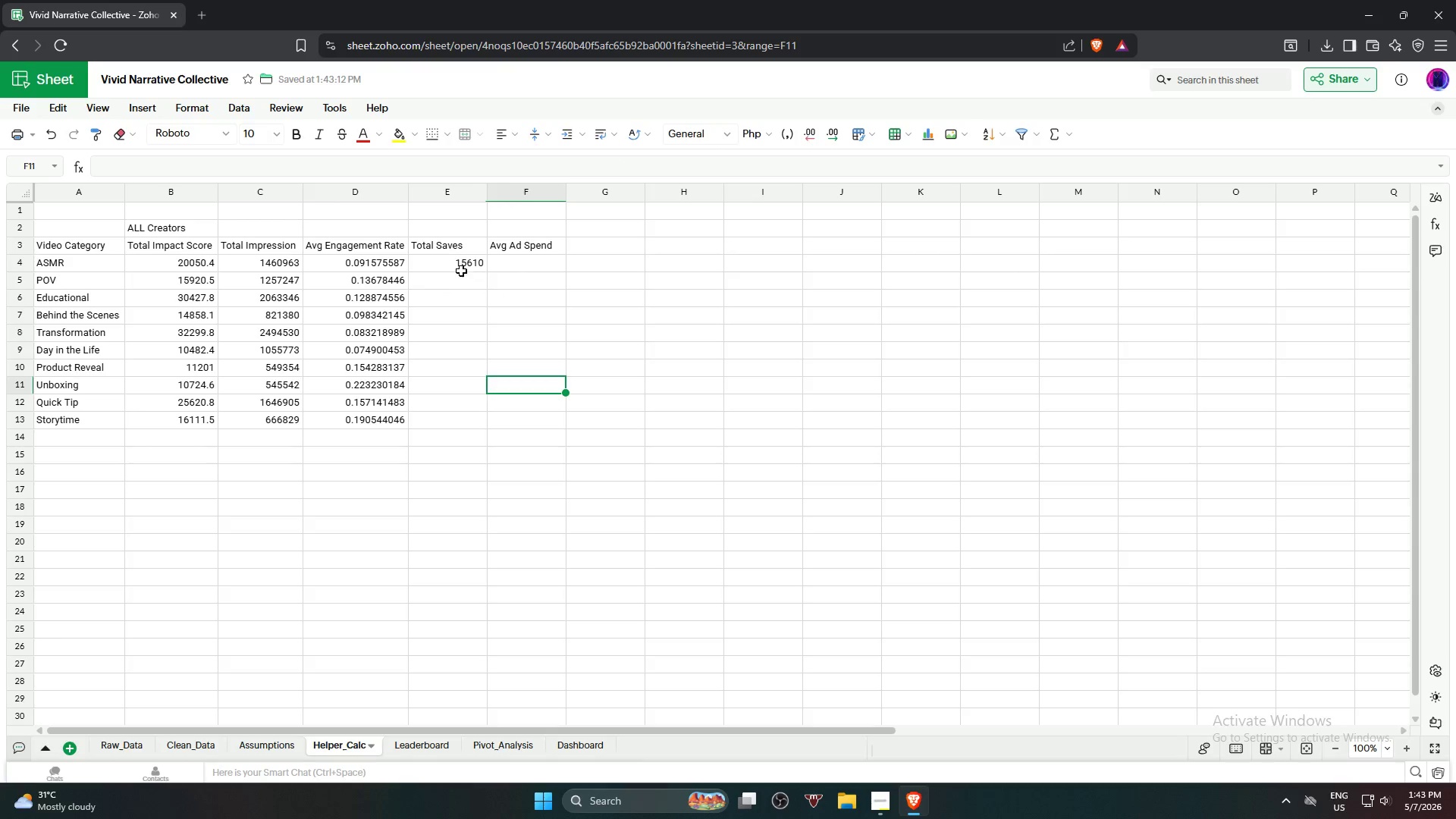 
left_click([458, 268])
 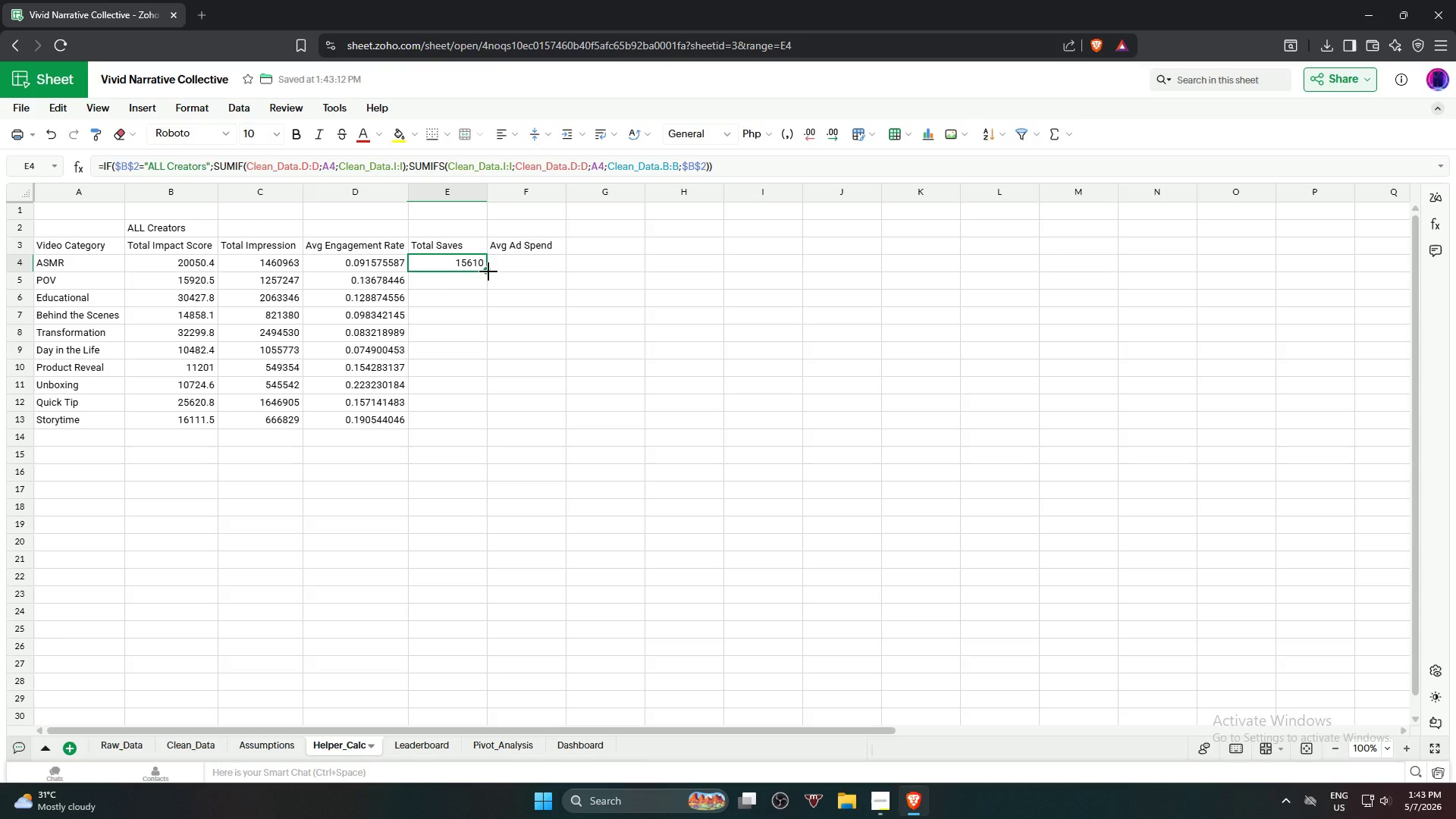 
left_click_drag(start_coordinate=[488, 271], to_coordinate=[480, 419])
 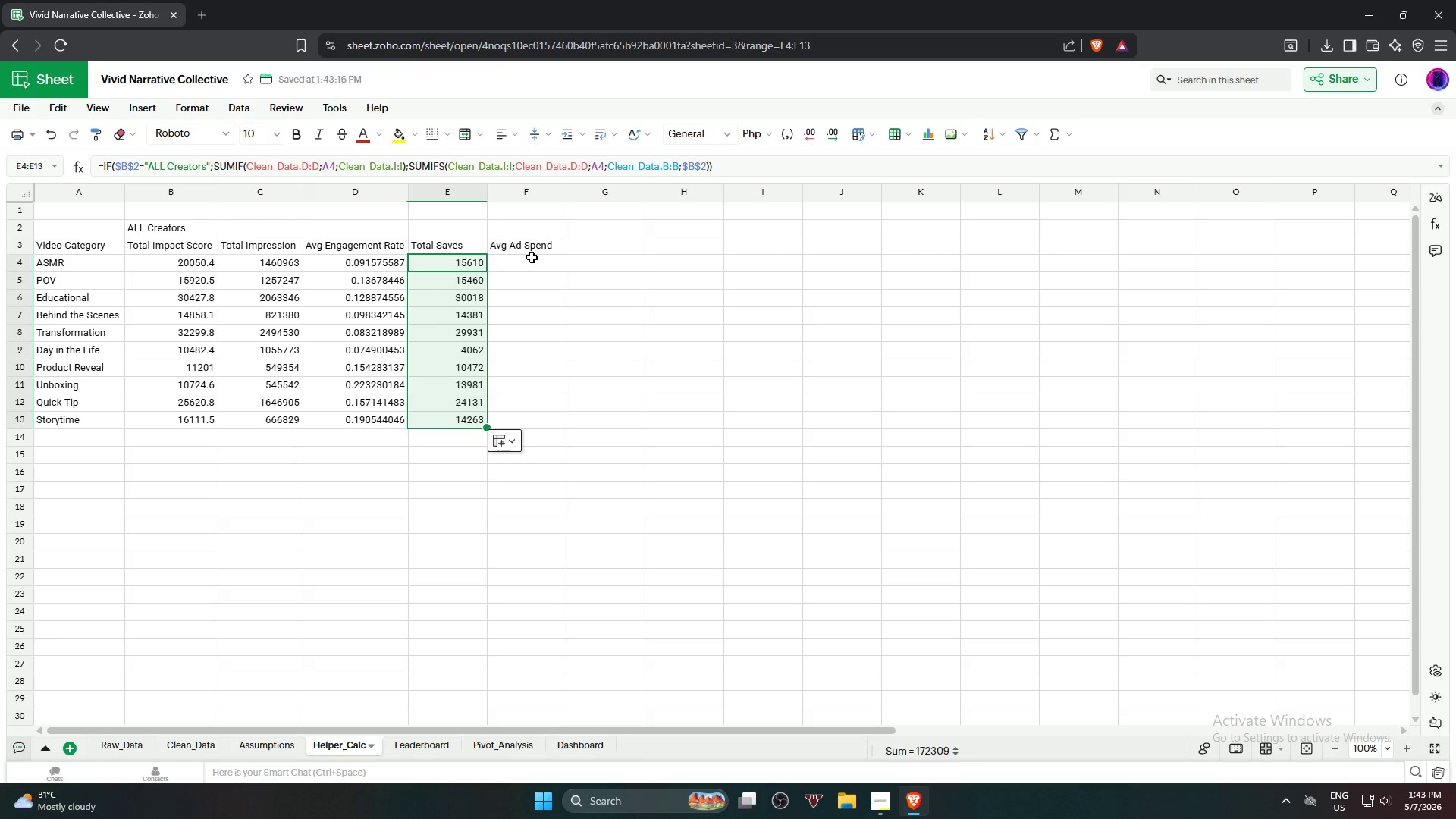 
left_click([531, 263])
 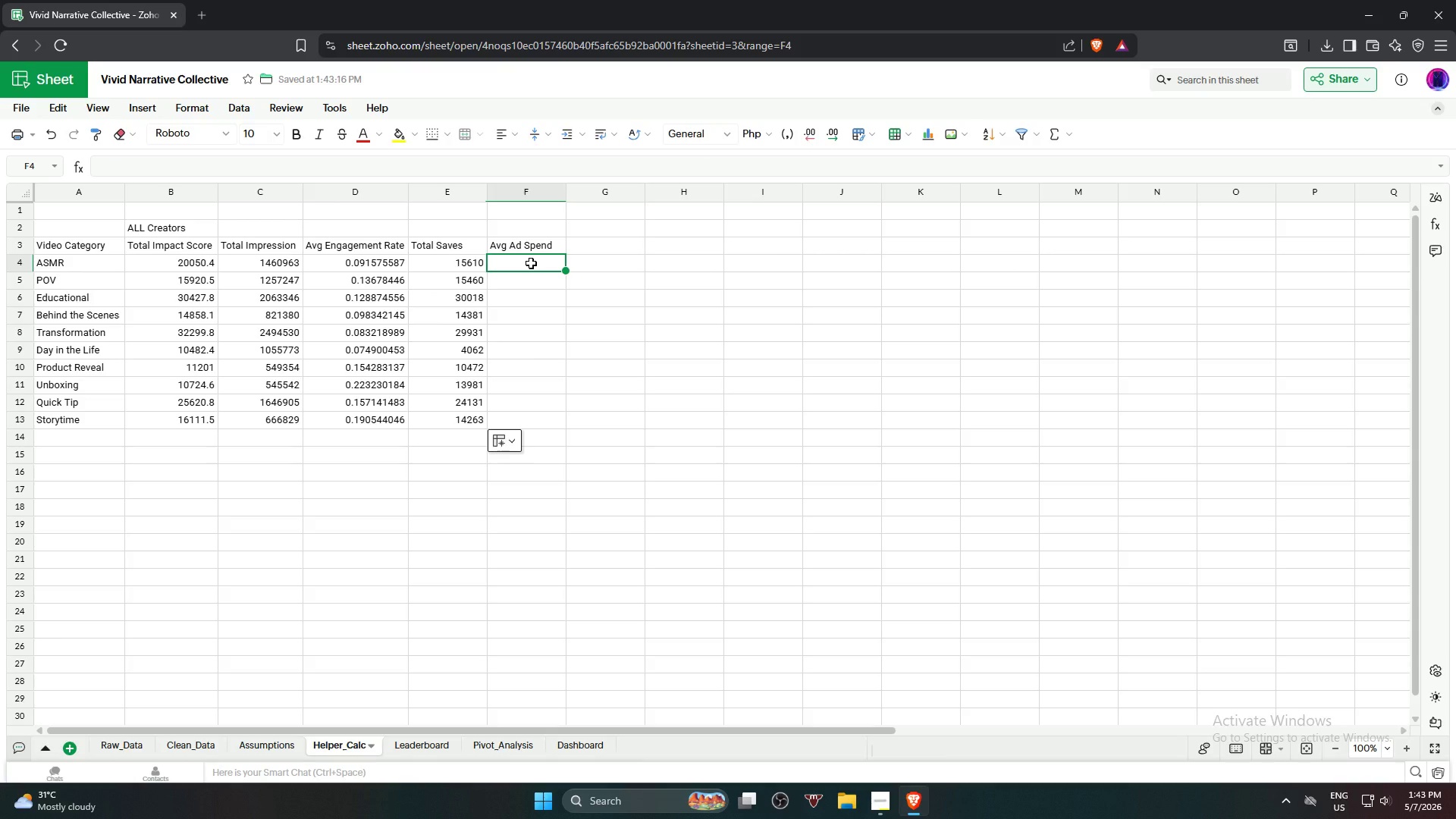 
wait(7.14)
 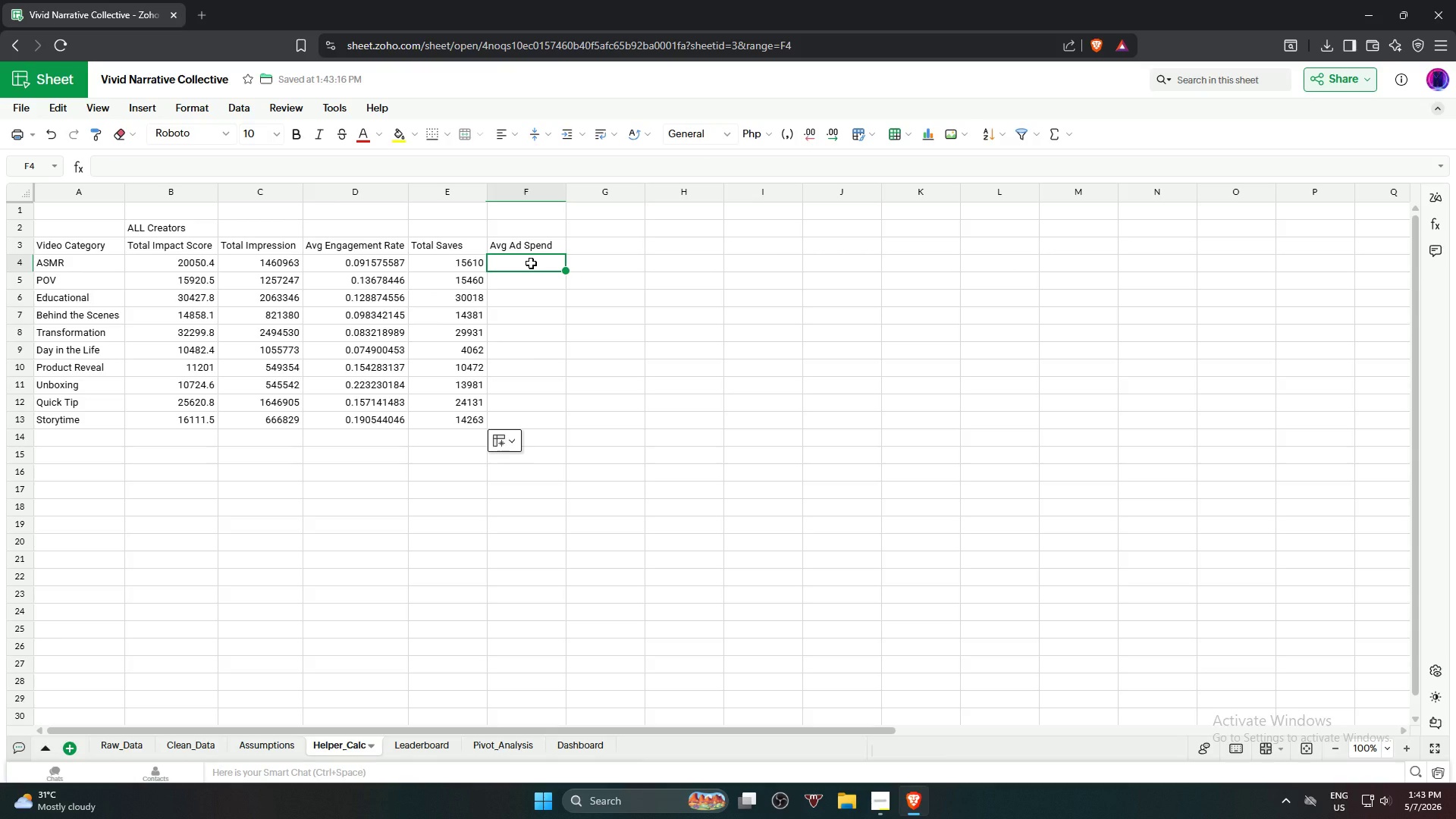 
type(=if)
key(NumpadEnter)
 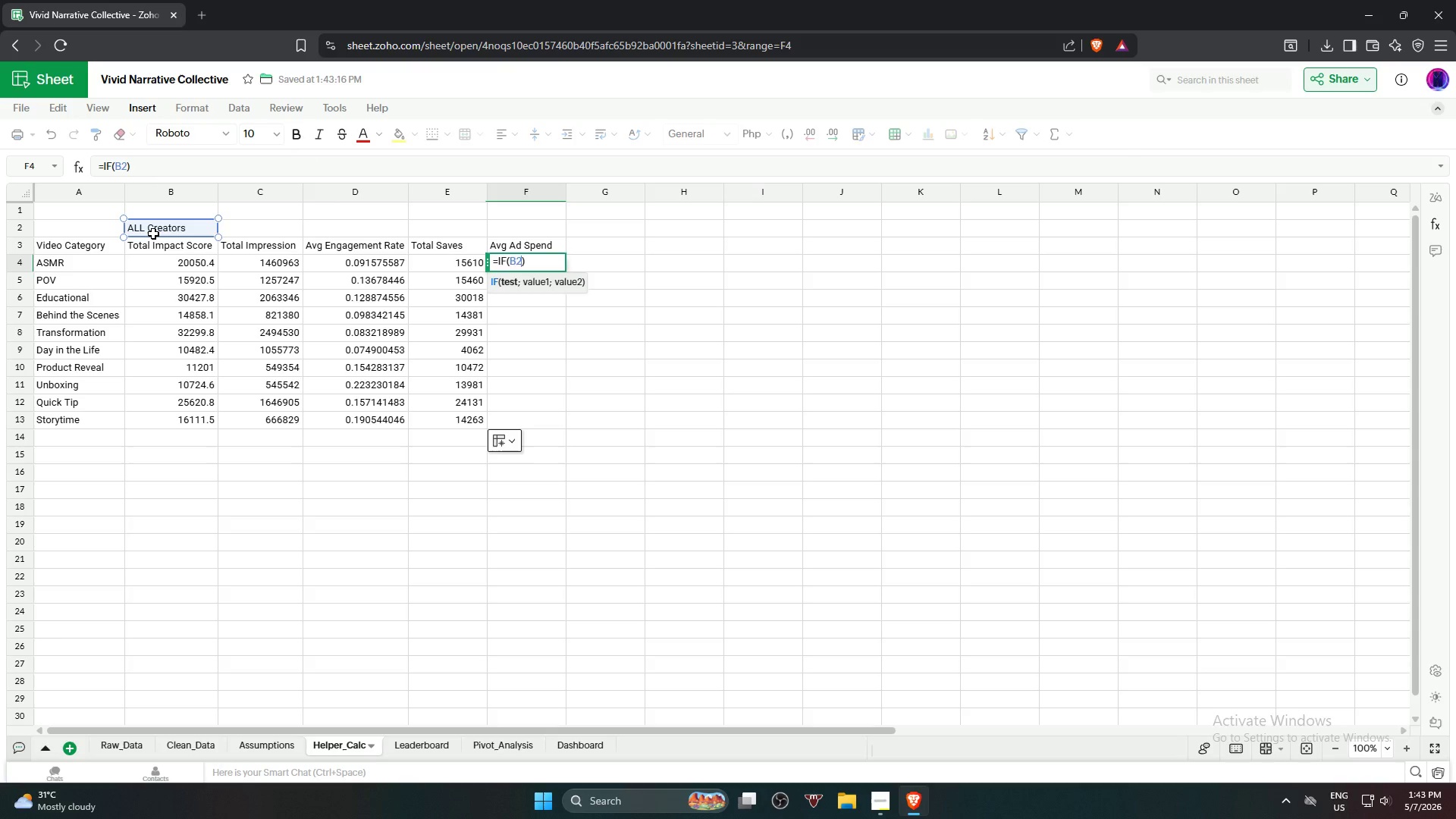 
wait(5.45)
 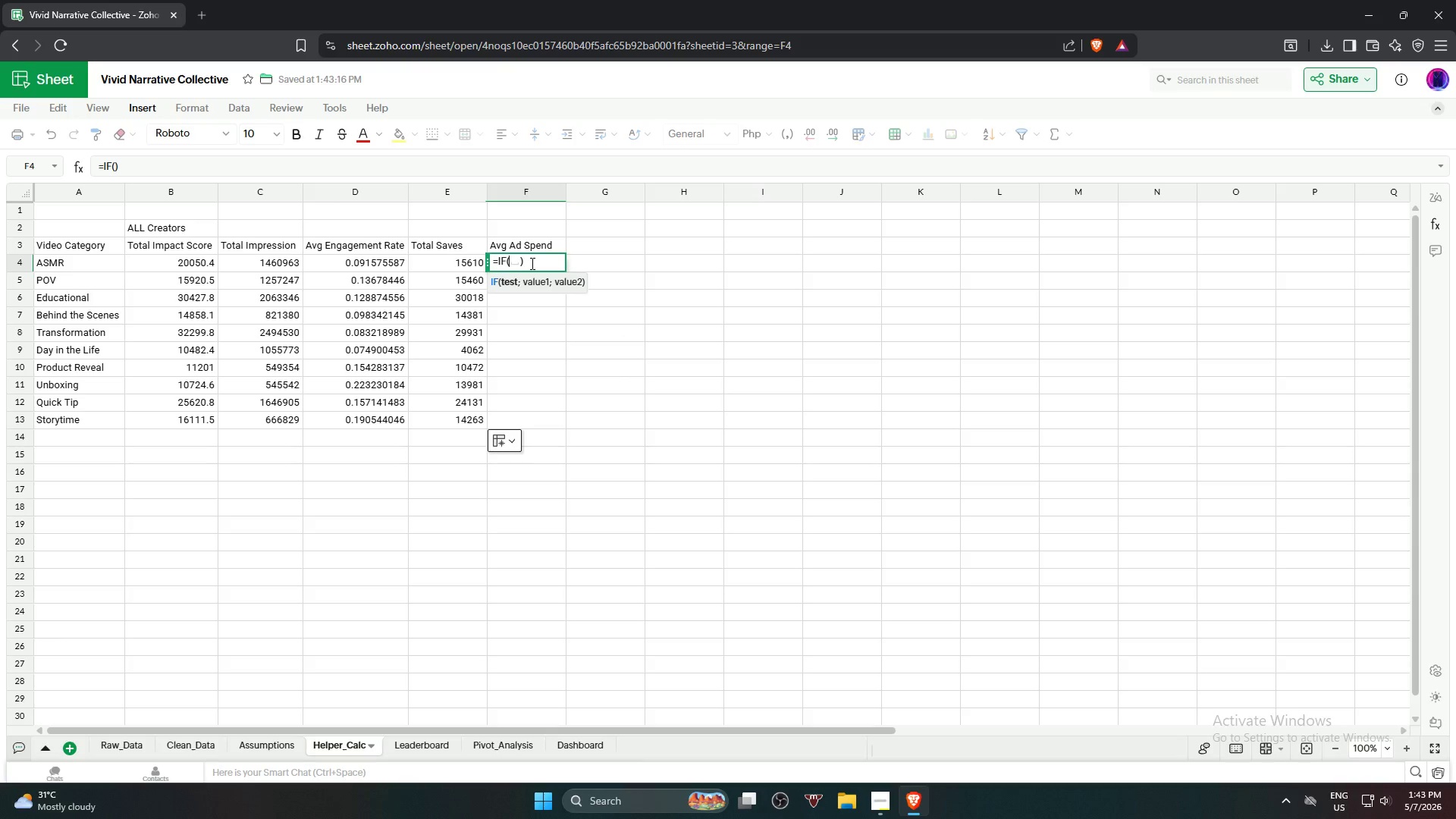 
type(="ALL Creators"ca)
key(Backspace)
key(Backspace)
type(,ave)
 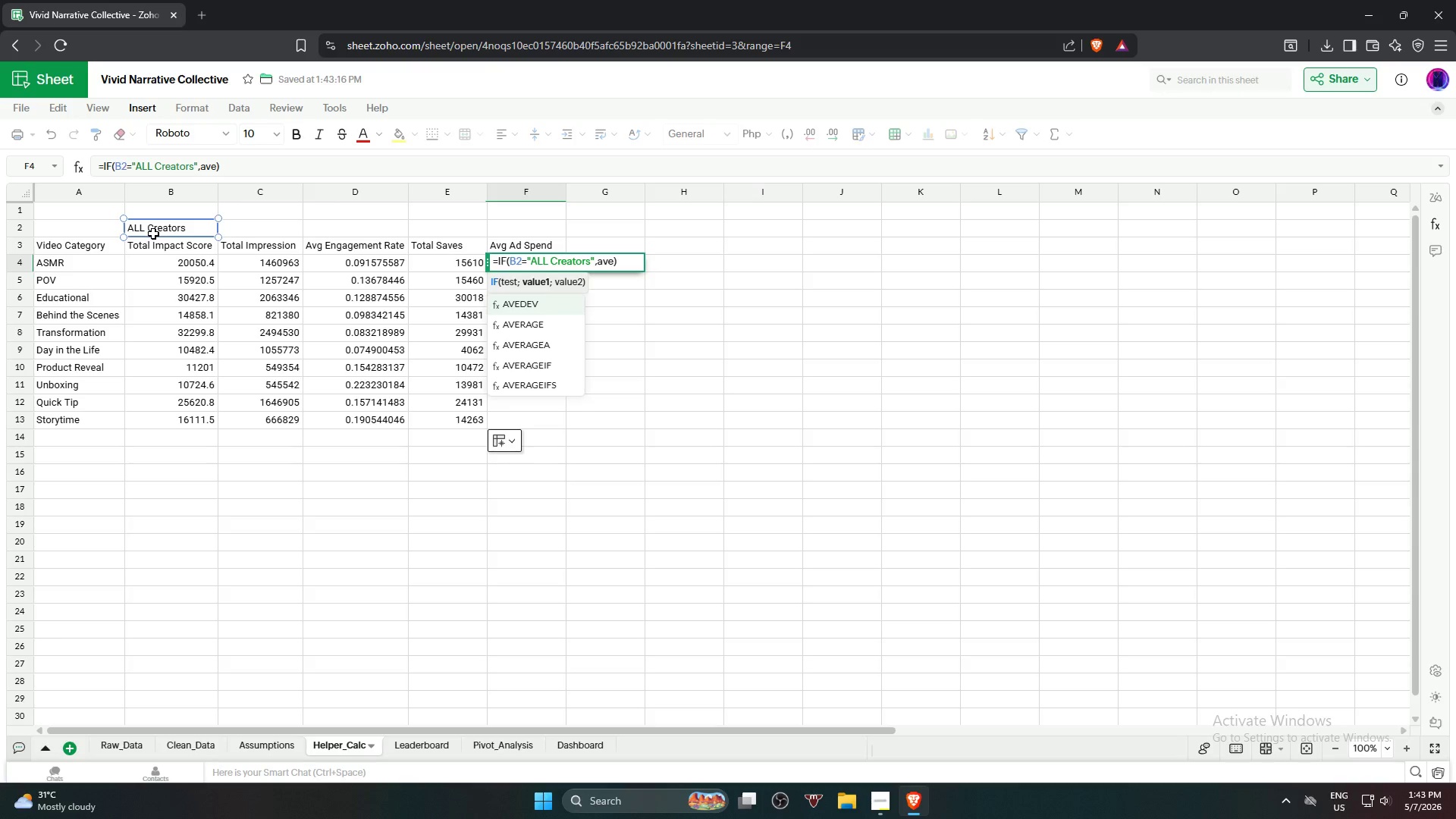 
key(ArrowDown)
 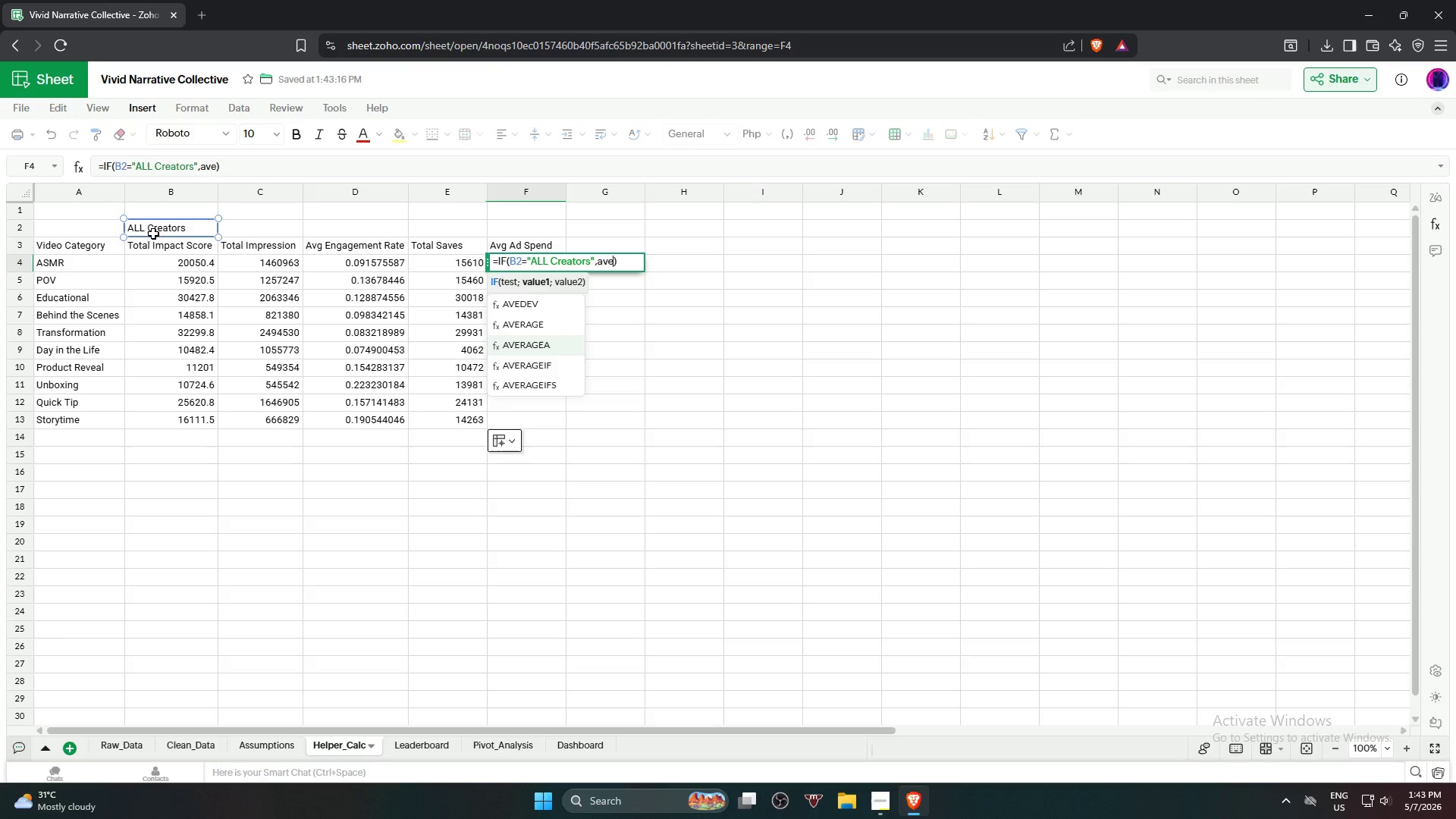 
key(ArrowDown)
 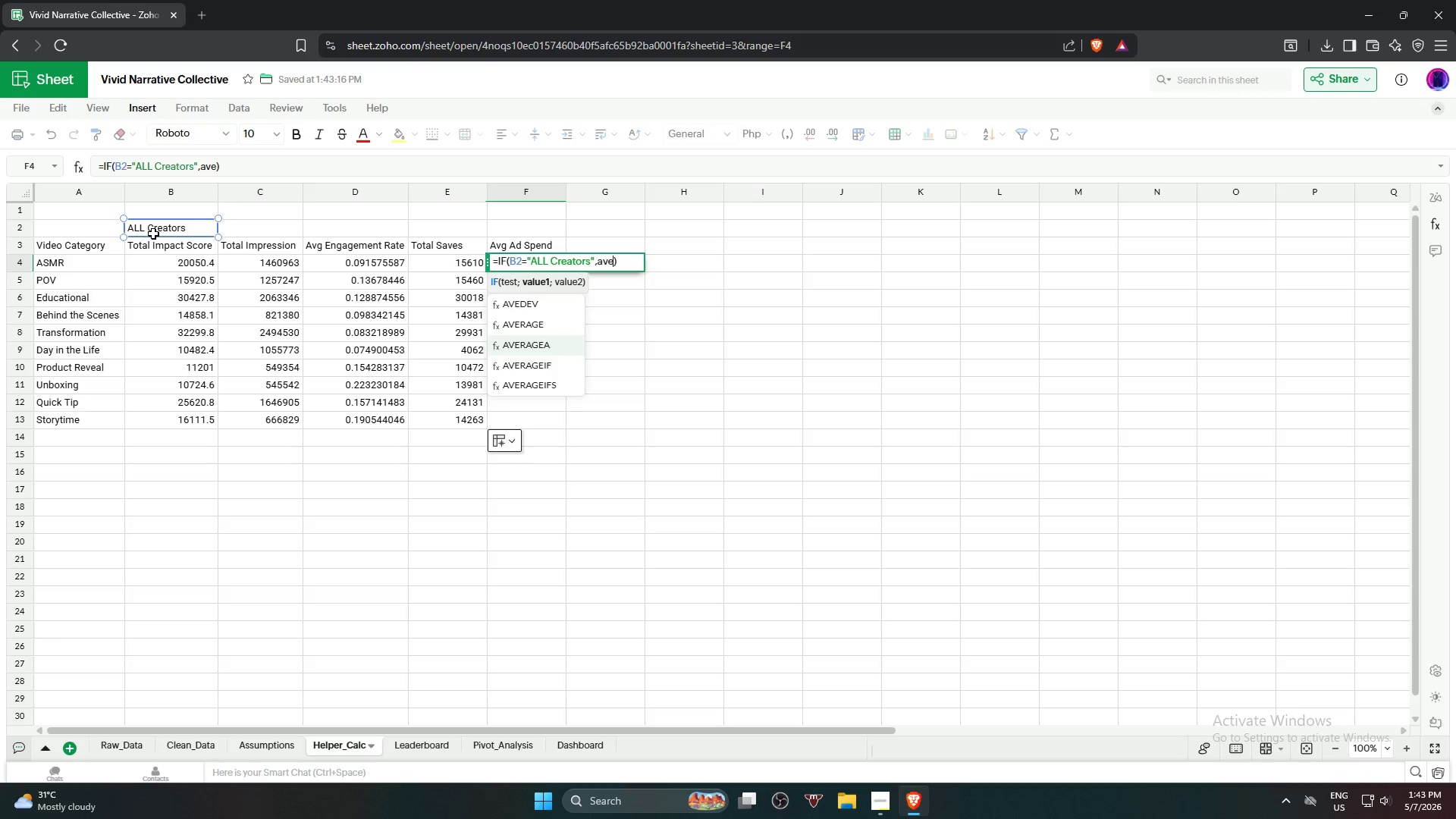 
key(ArrowDown)
 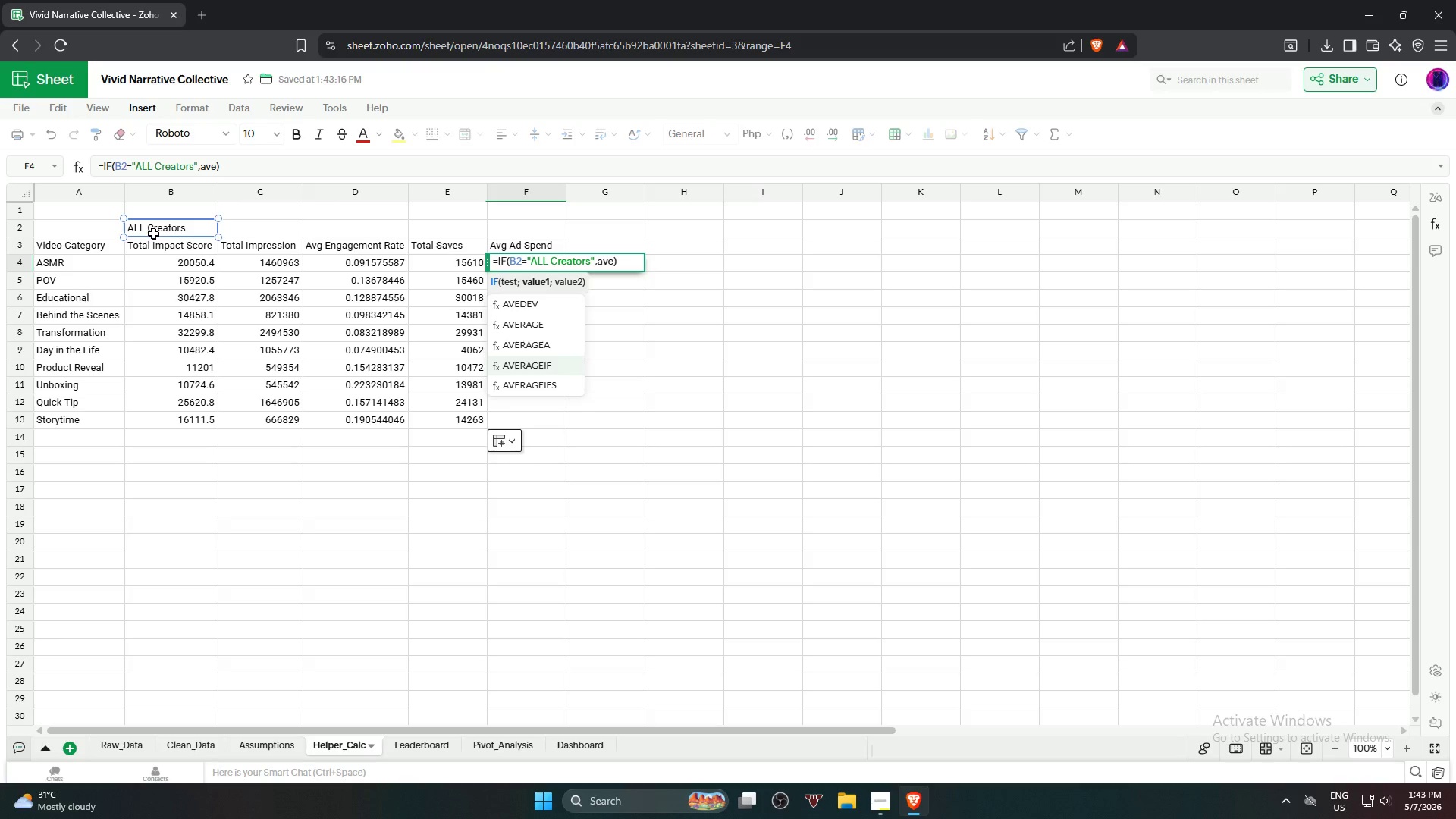 
key(Enter)
 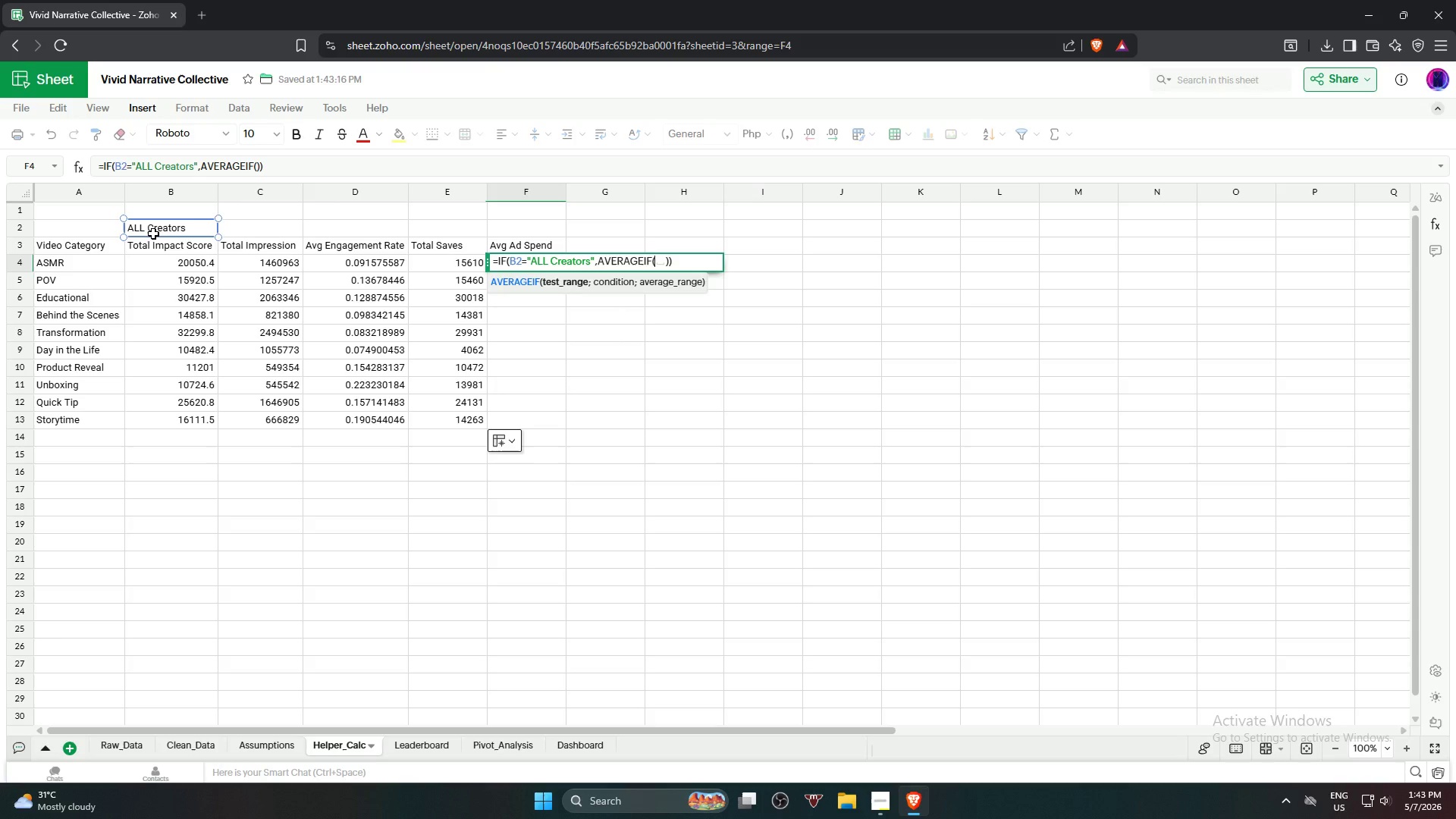 
key(CapsLock)
 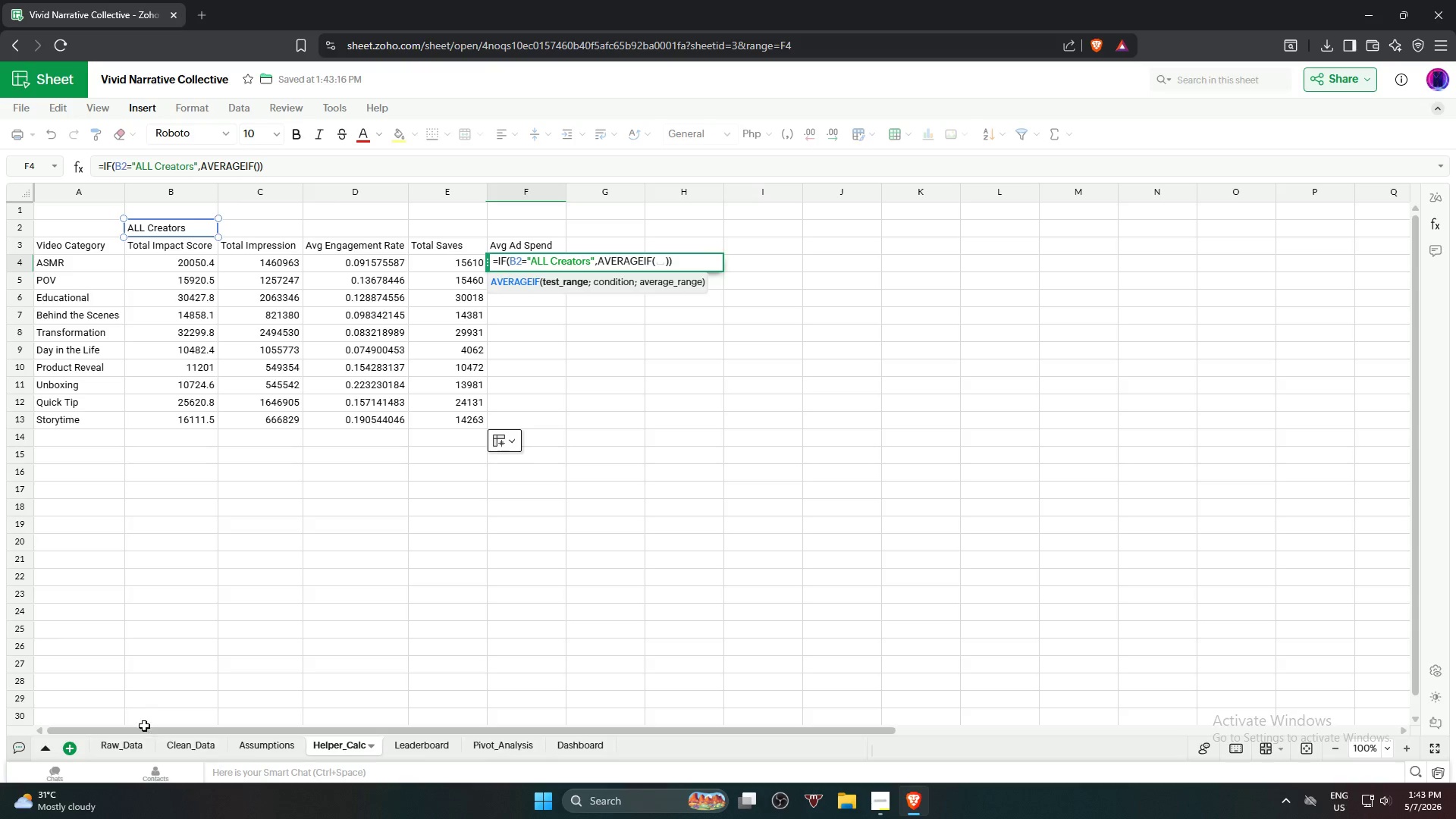 
left_click([199, 743])
 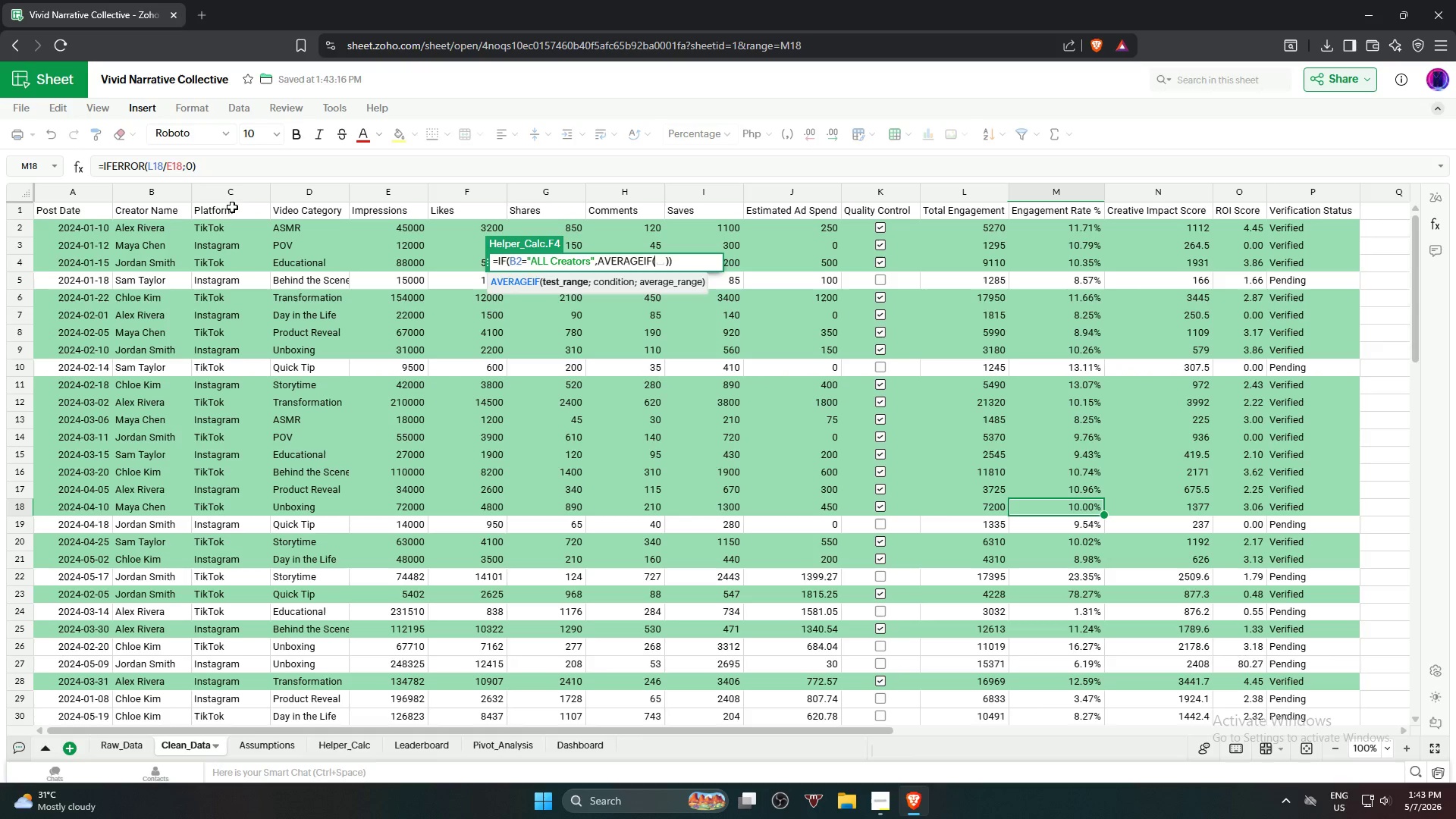 
left_click([309, 195])
 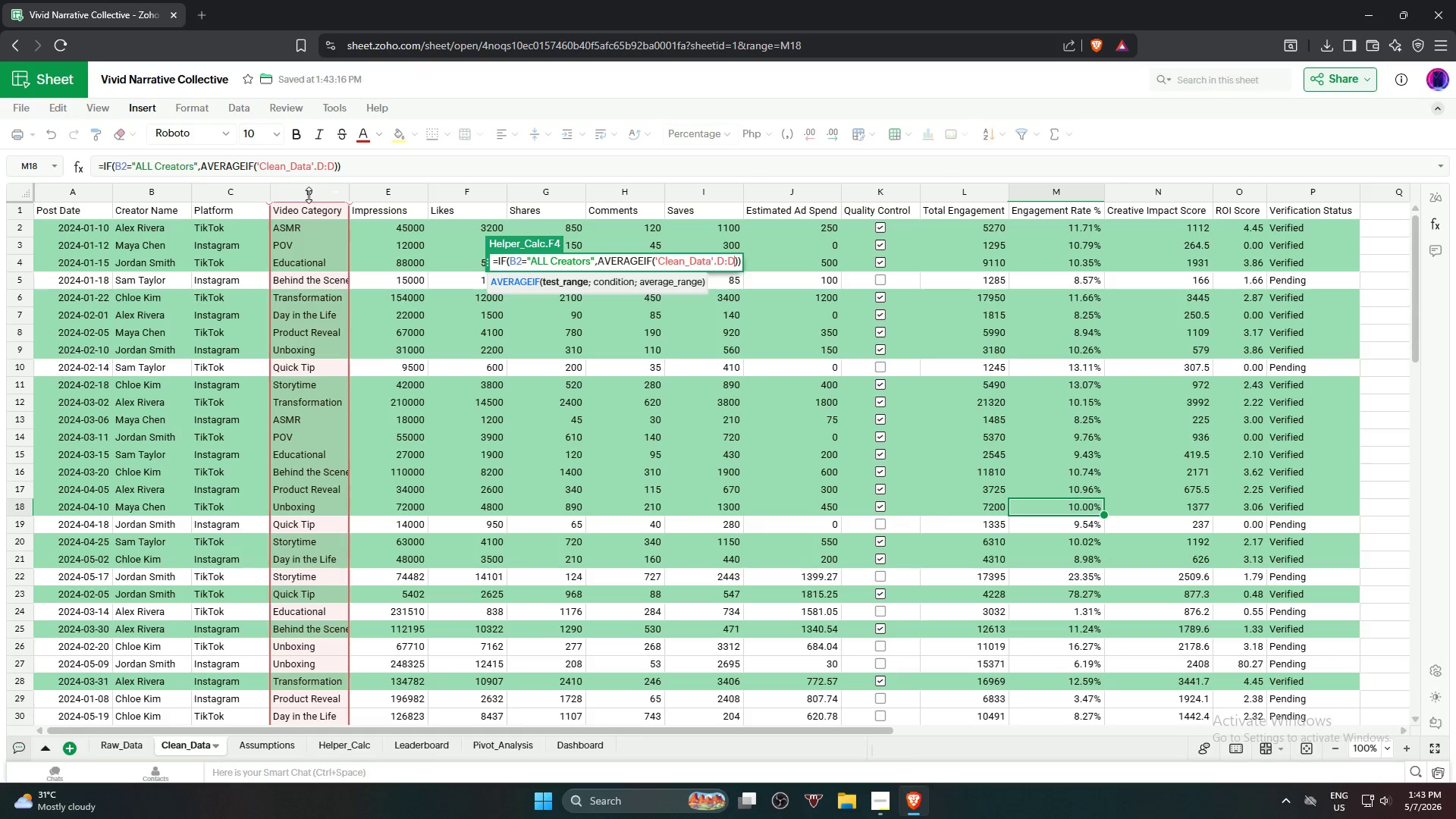 
type(,A4,)
 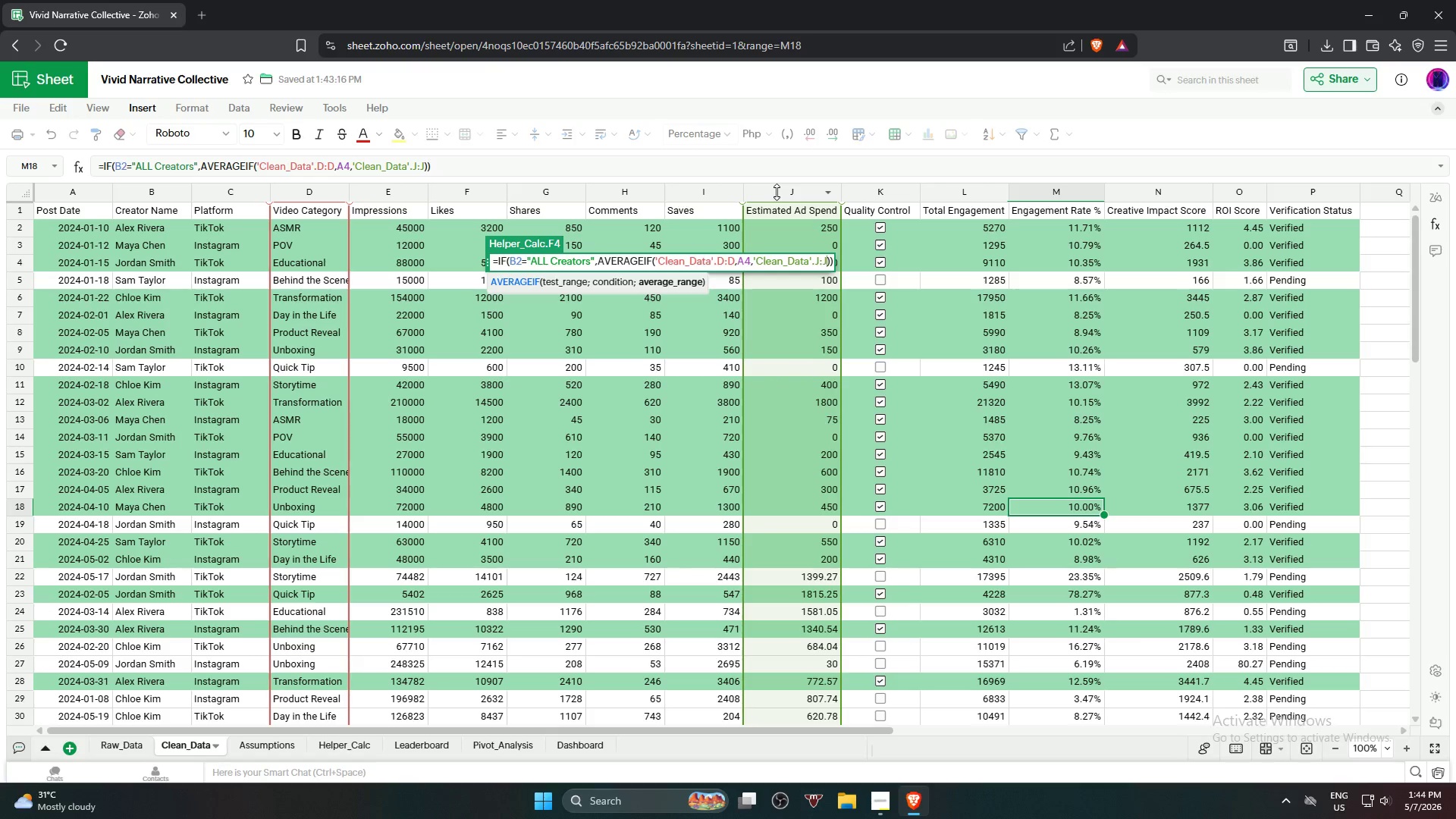 
wait(5.22)
 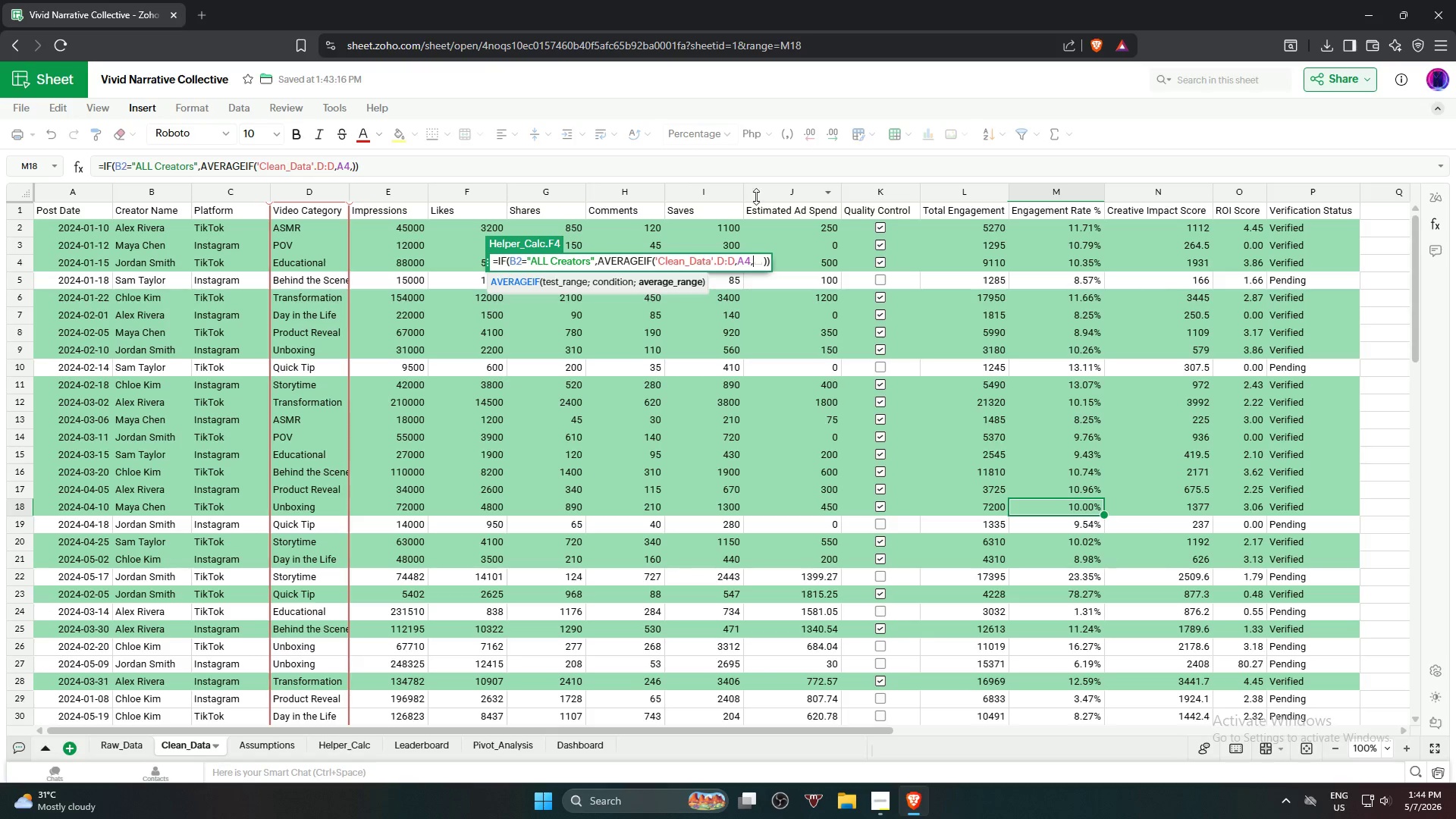 
type(),AVERA)
 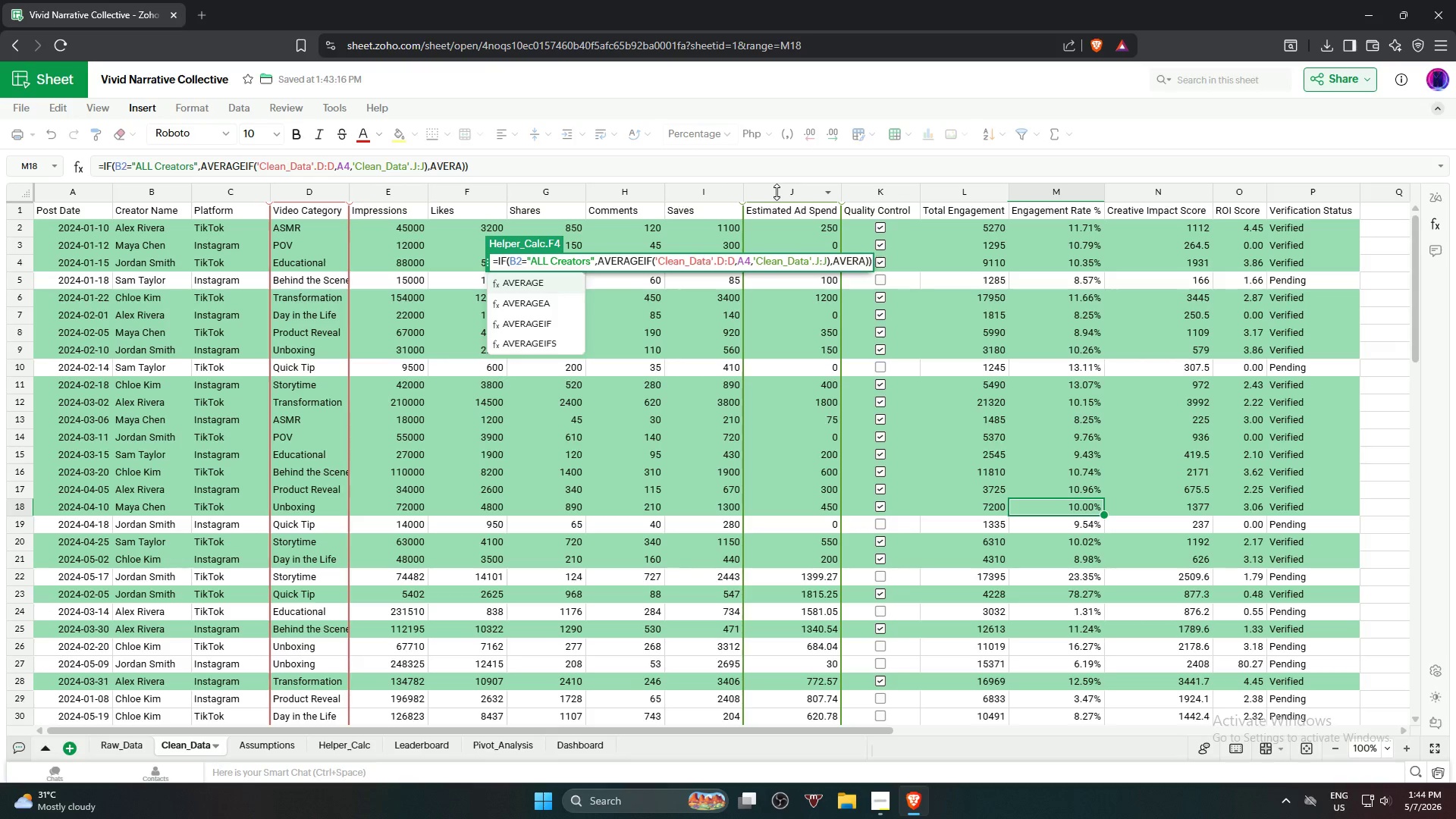 
key(ArrowDown)
 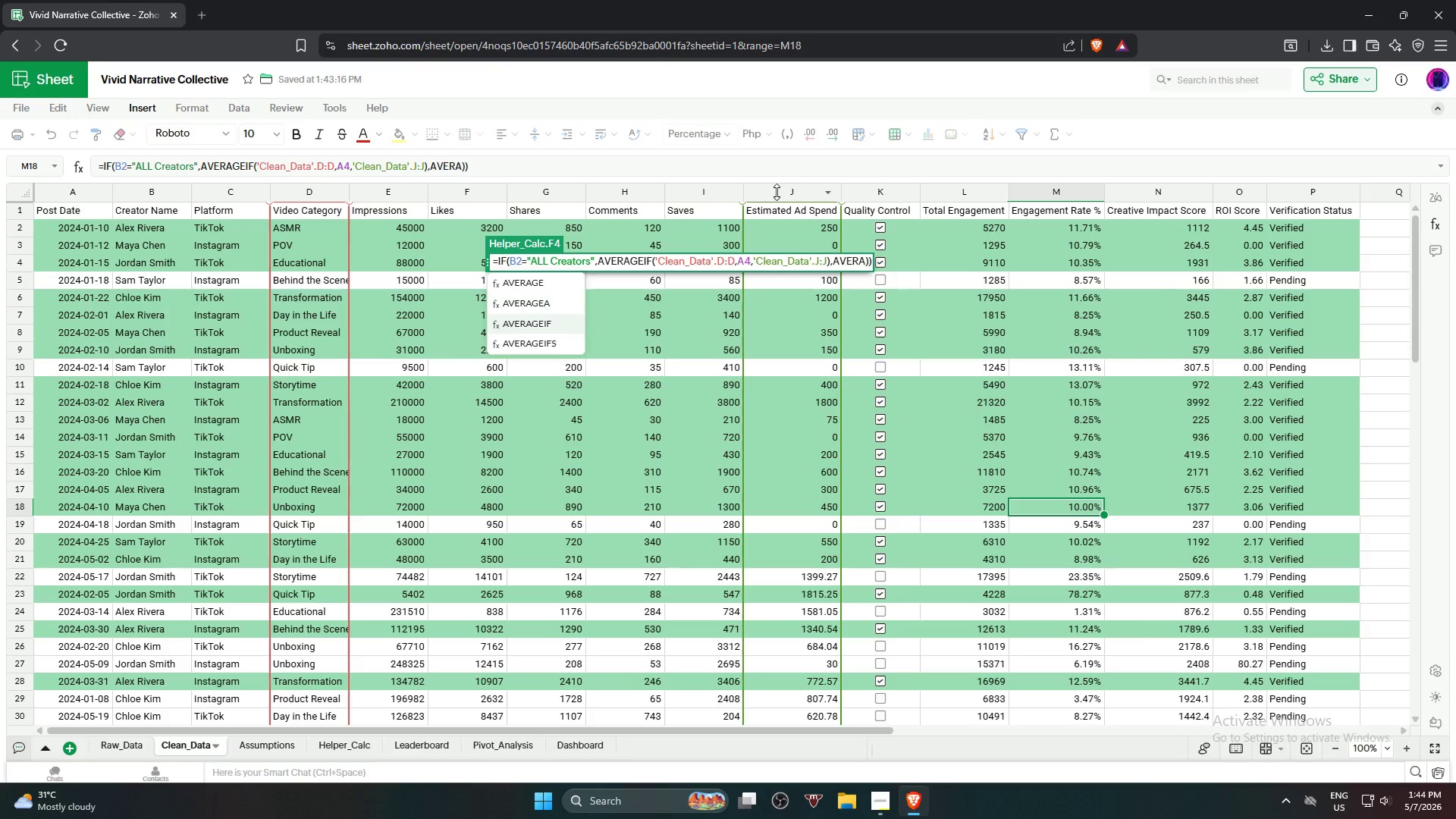 
key(ArrowDown)
 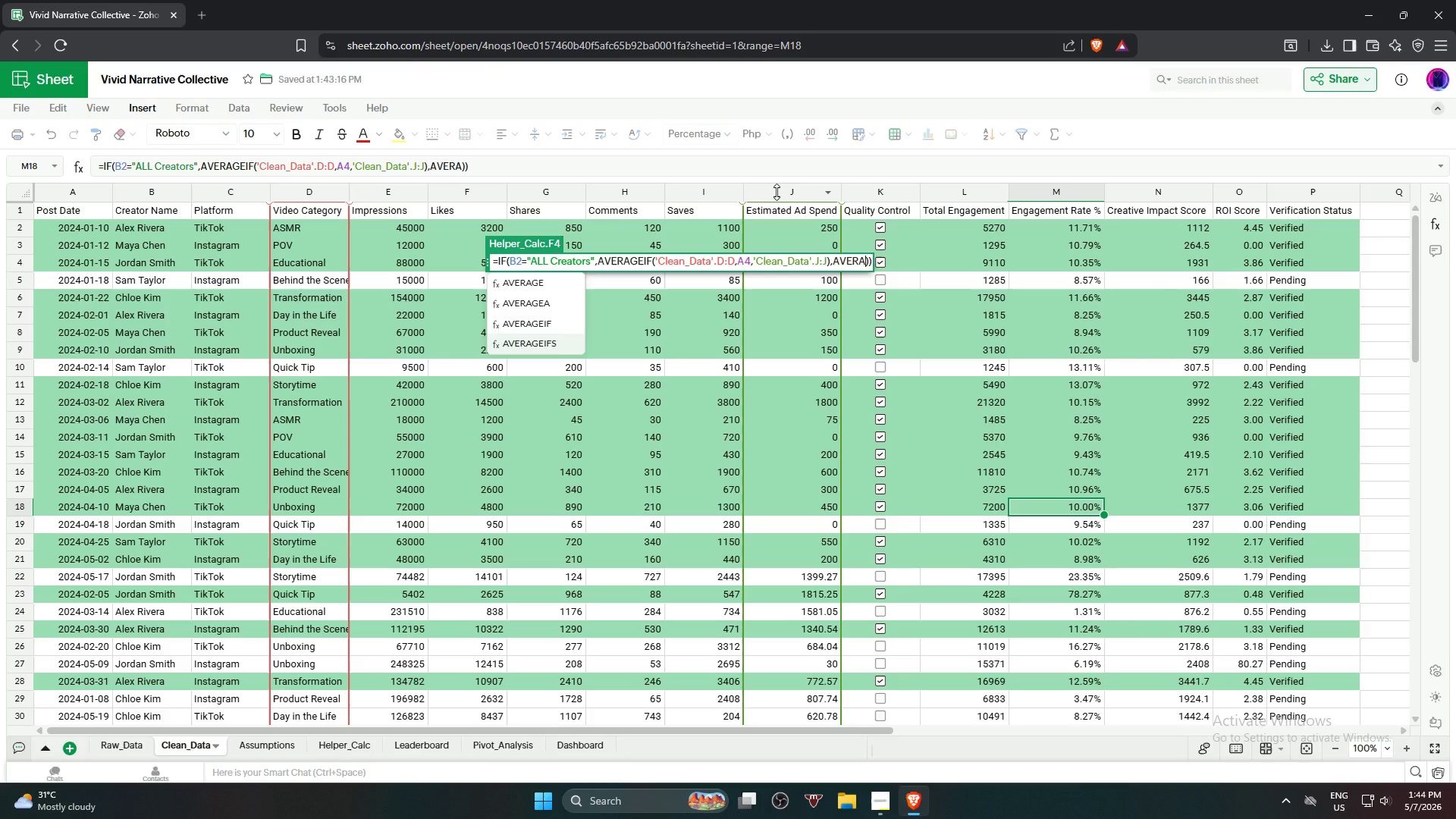 
key(ArrowDown)
 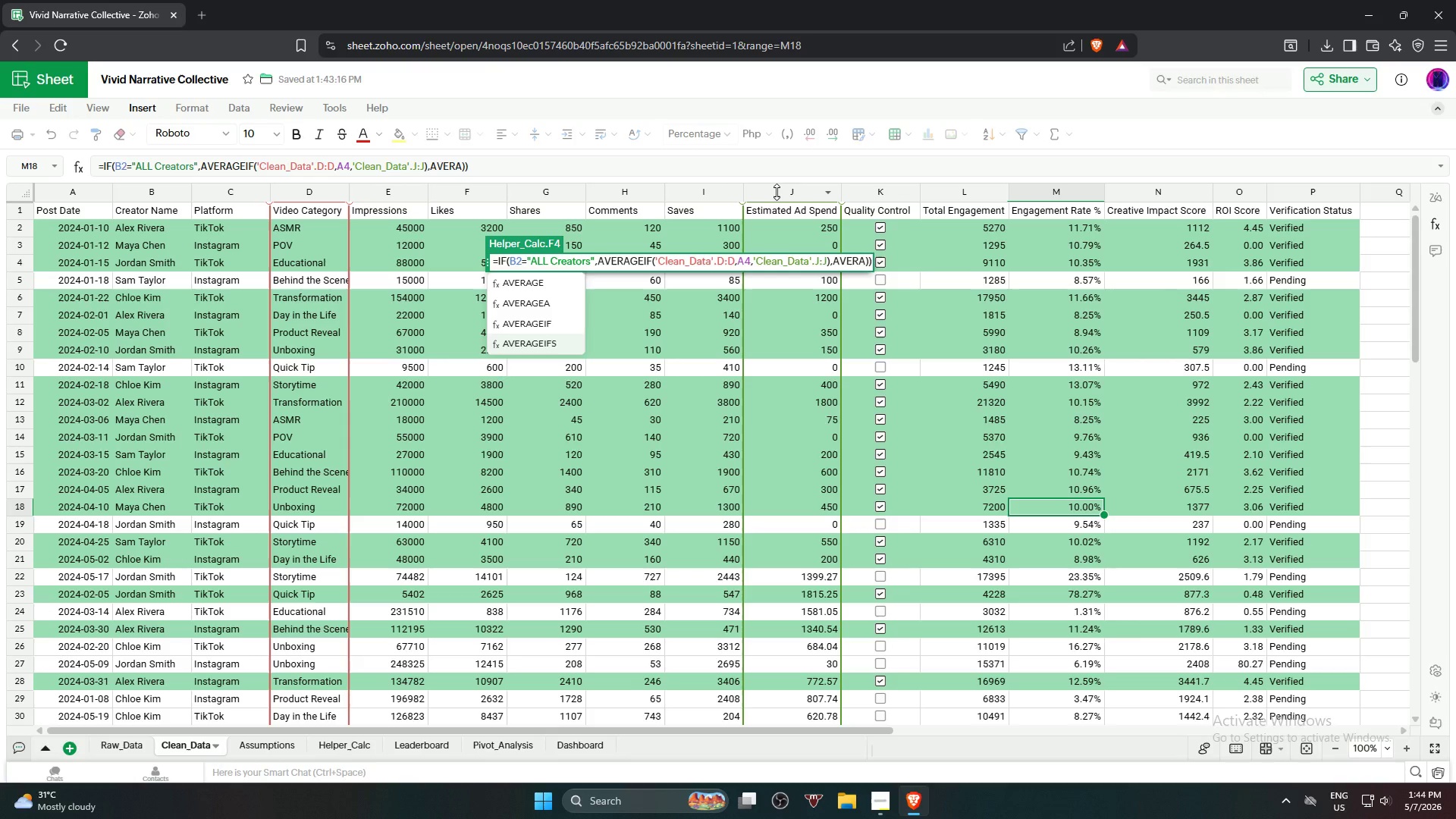 
key(Enter)
 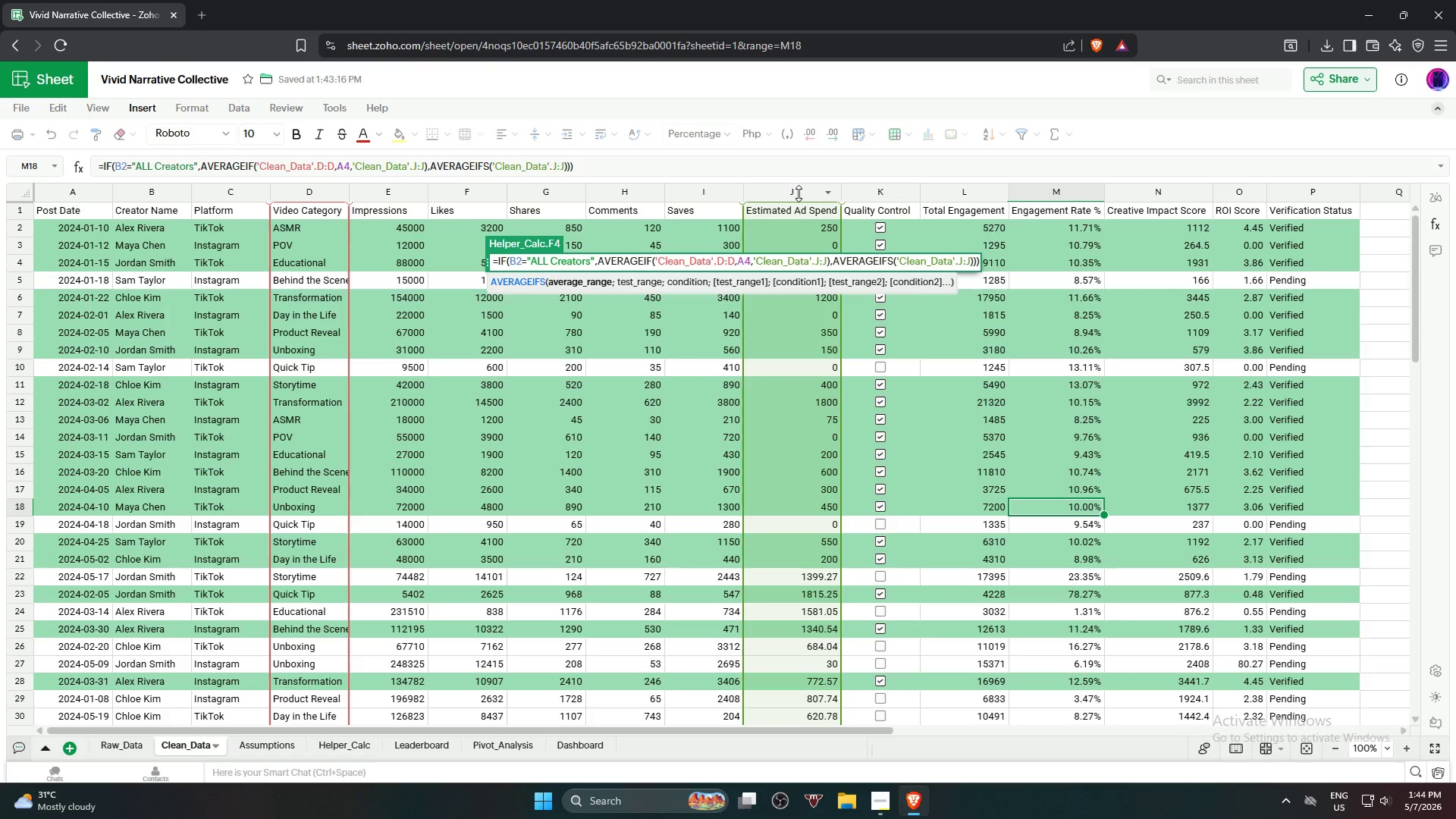 
wait(6.19)
 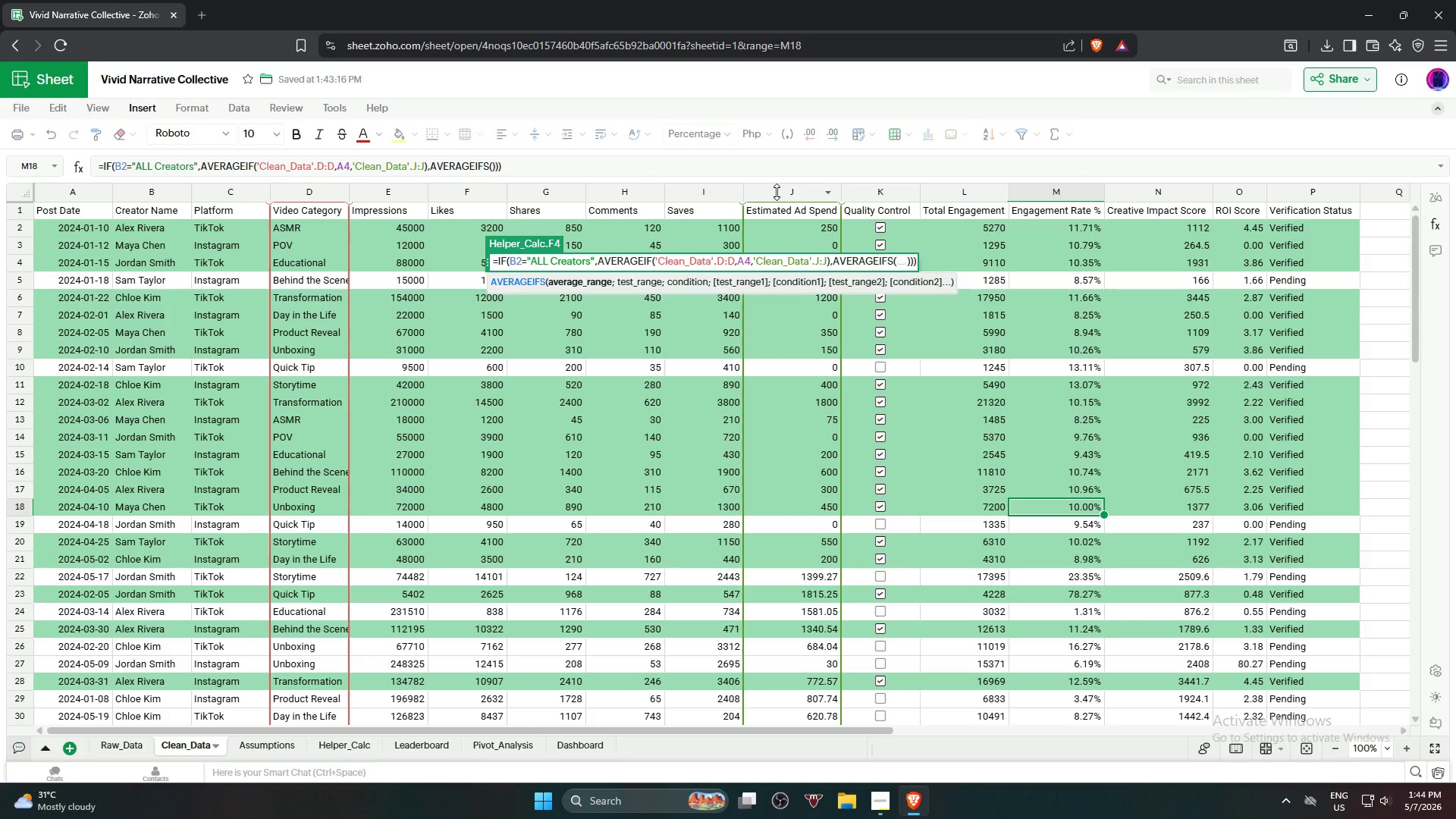 
key(Comma)
 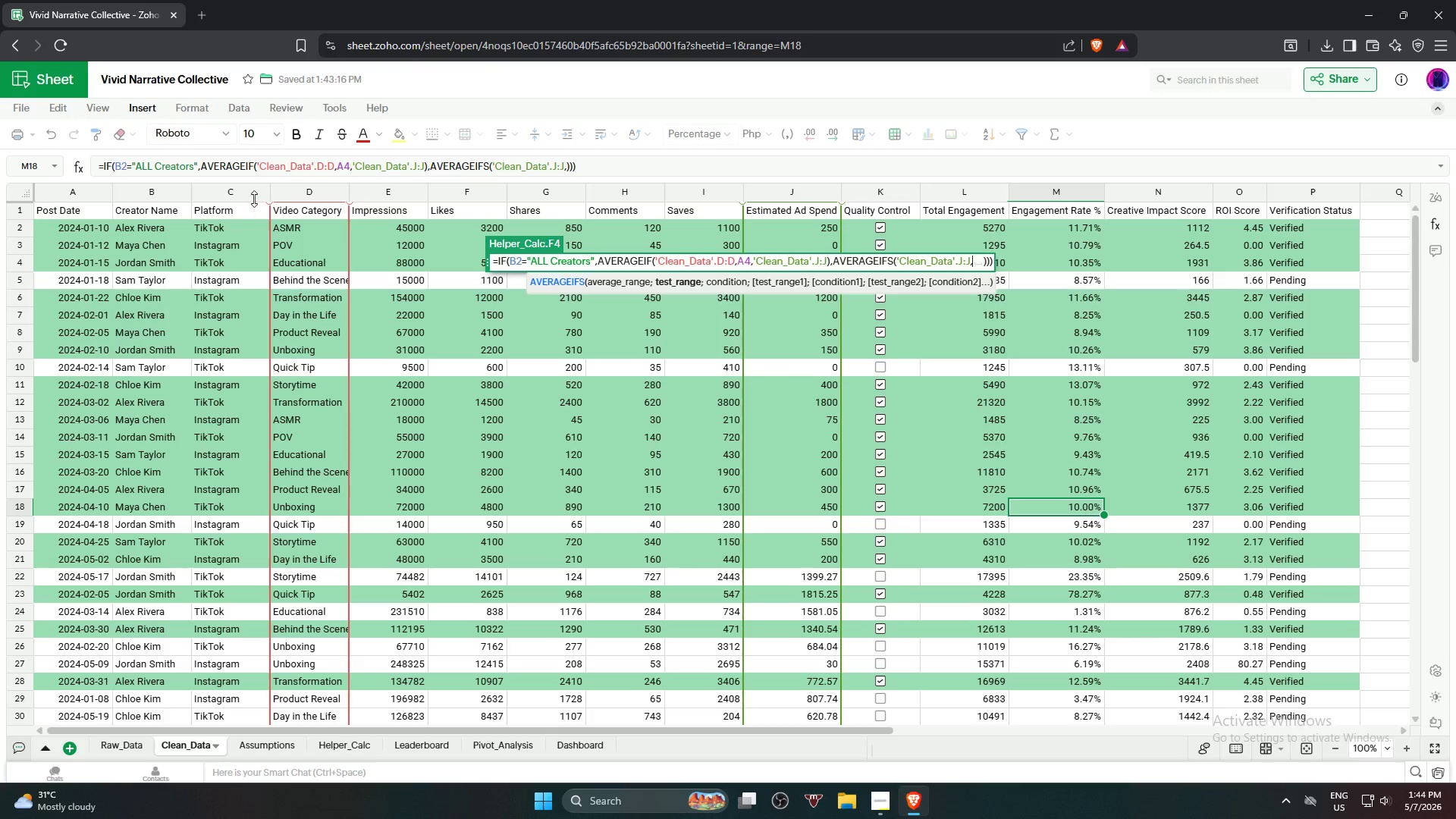 
left_click([290, 187])
 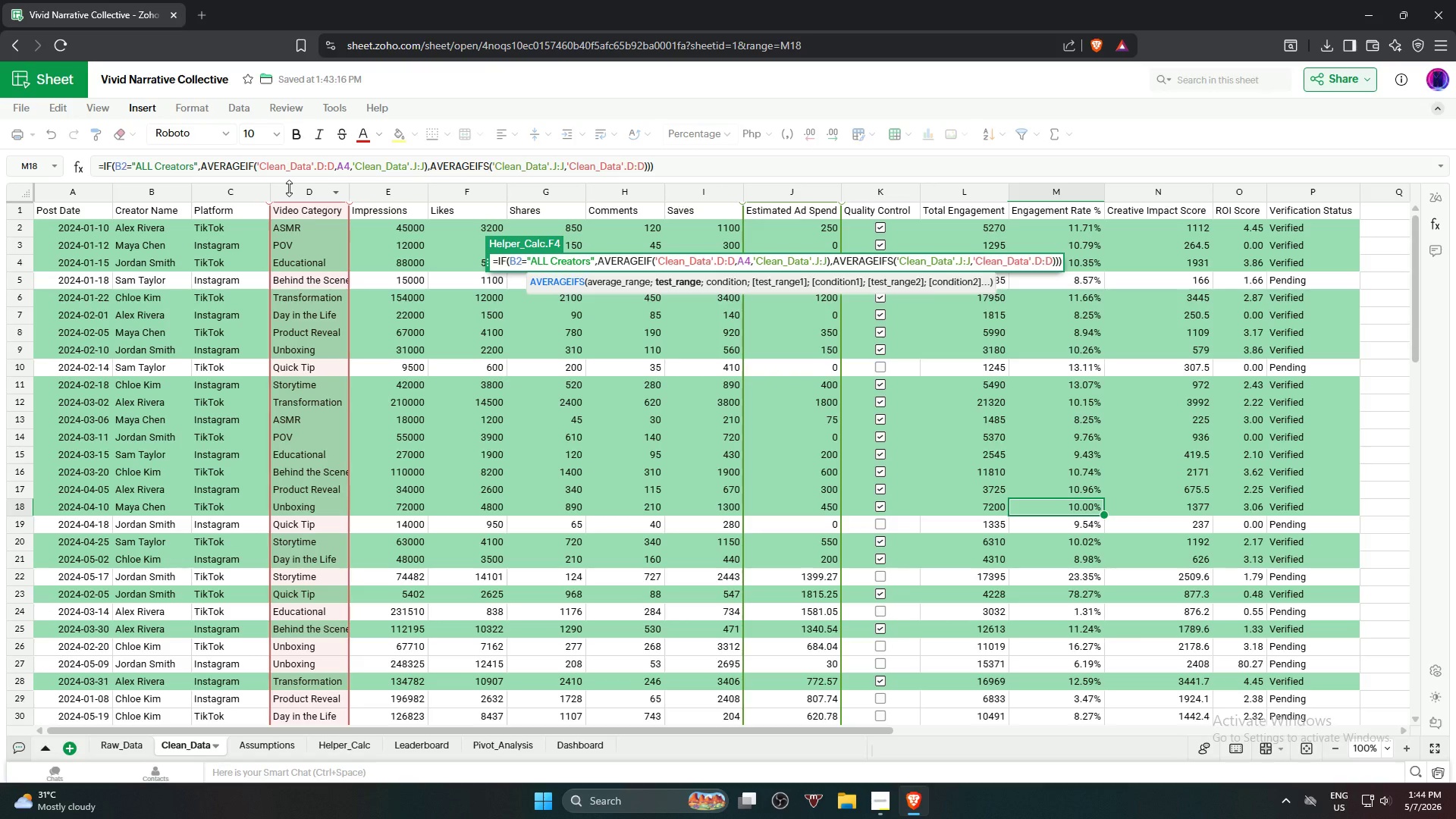 
type(,A4,)
 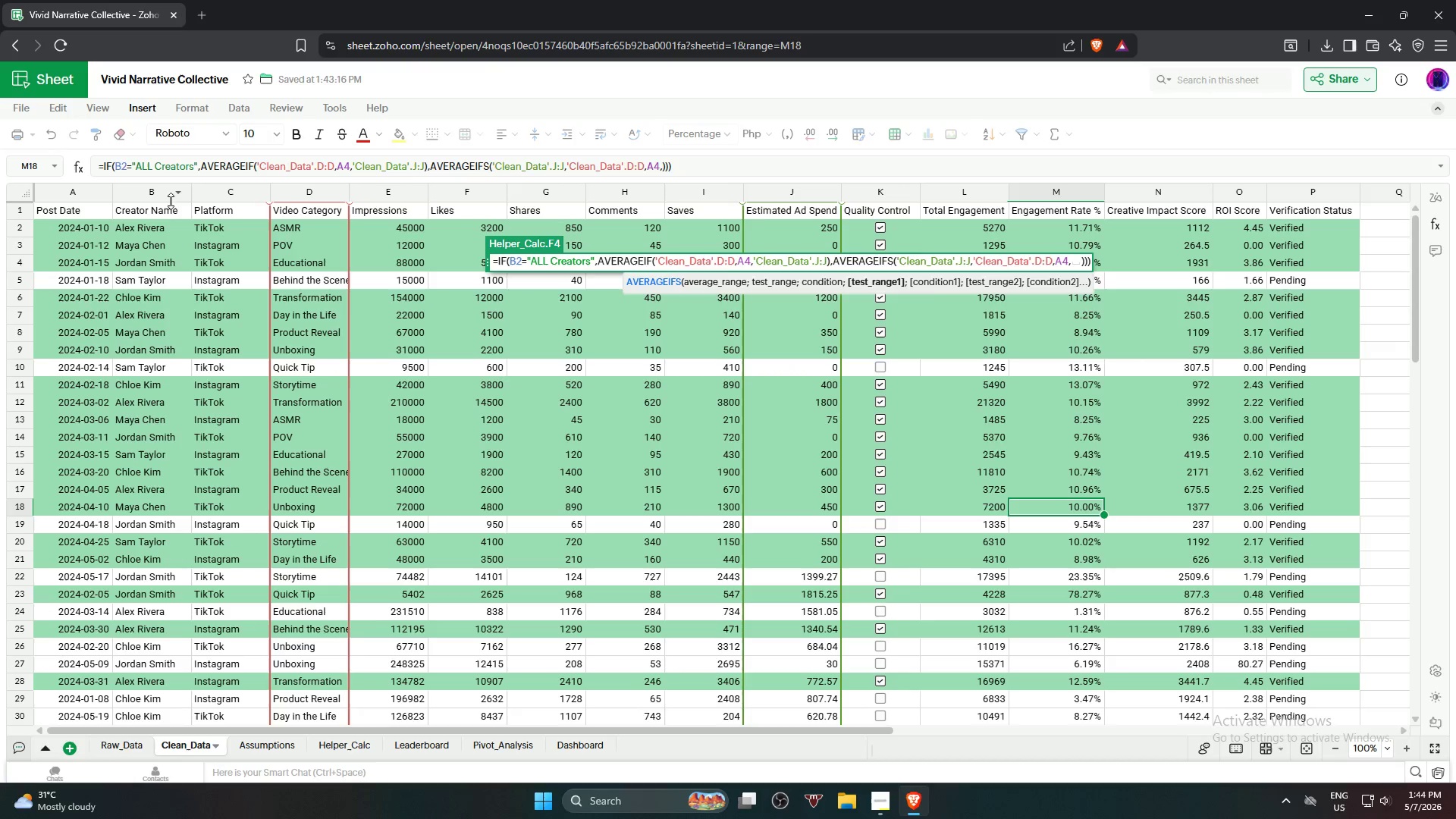 
left_click([152, 193])
 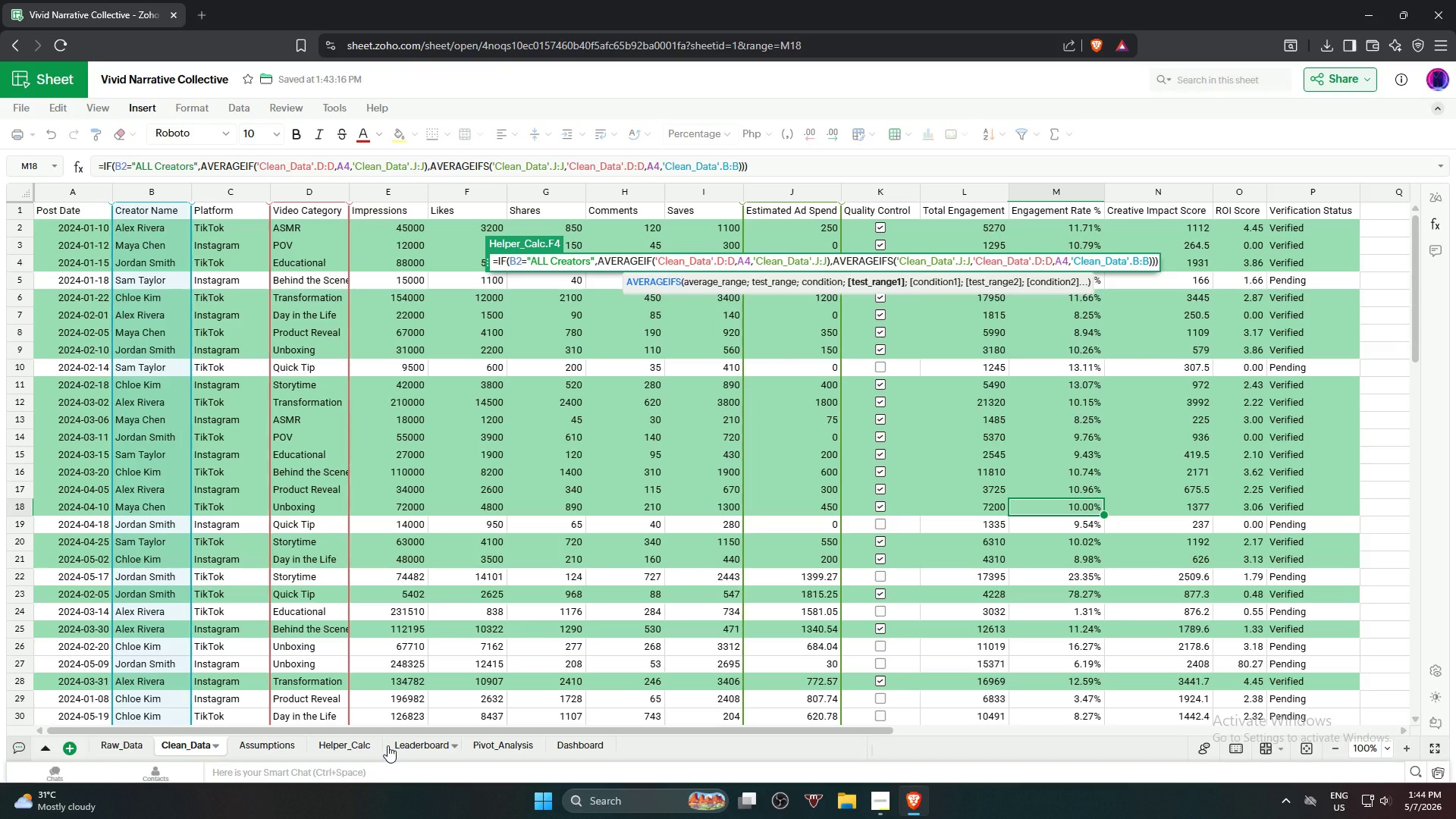 
key(Comma)
 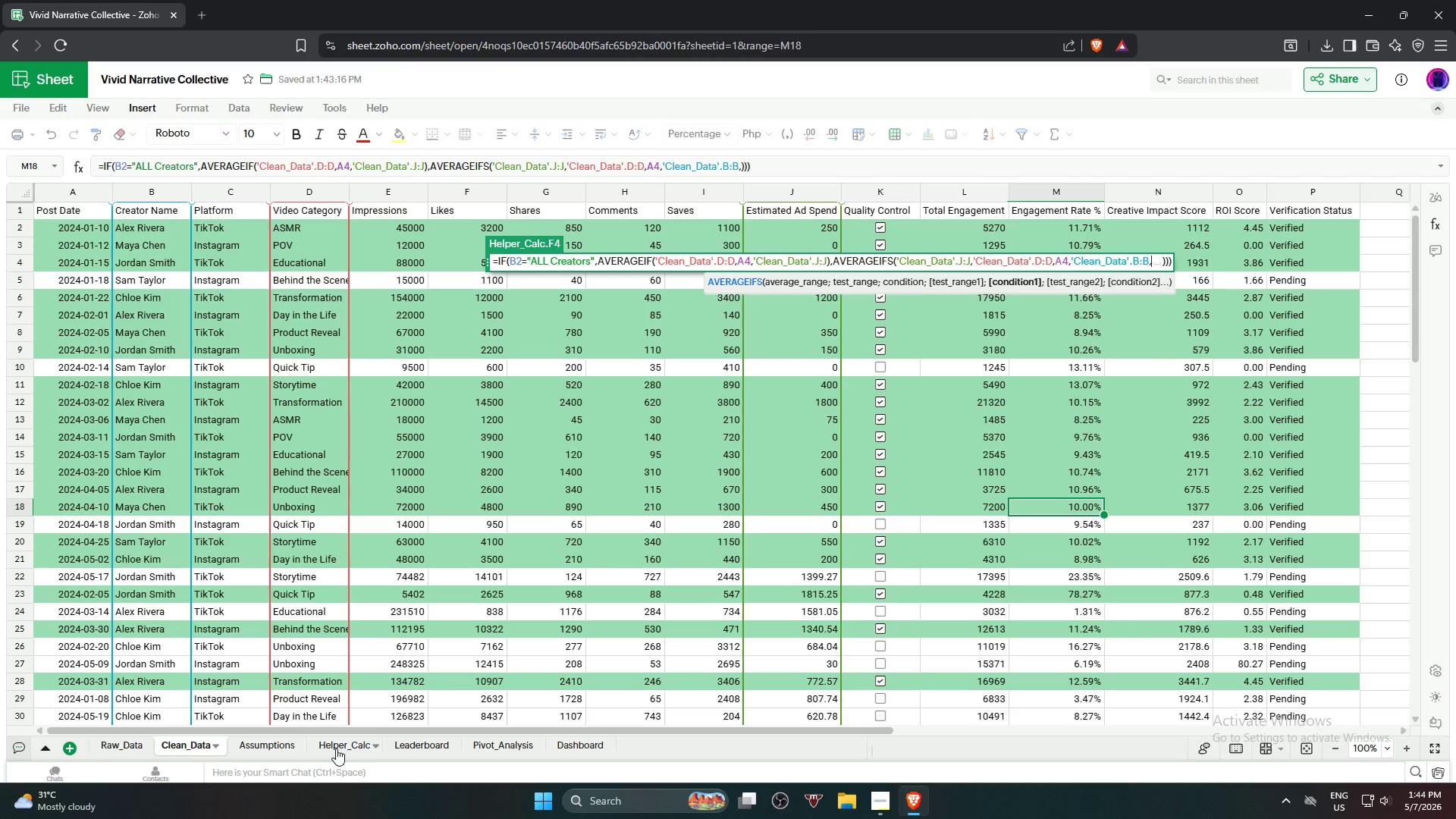 
left_click([336, 748])
 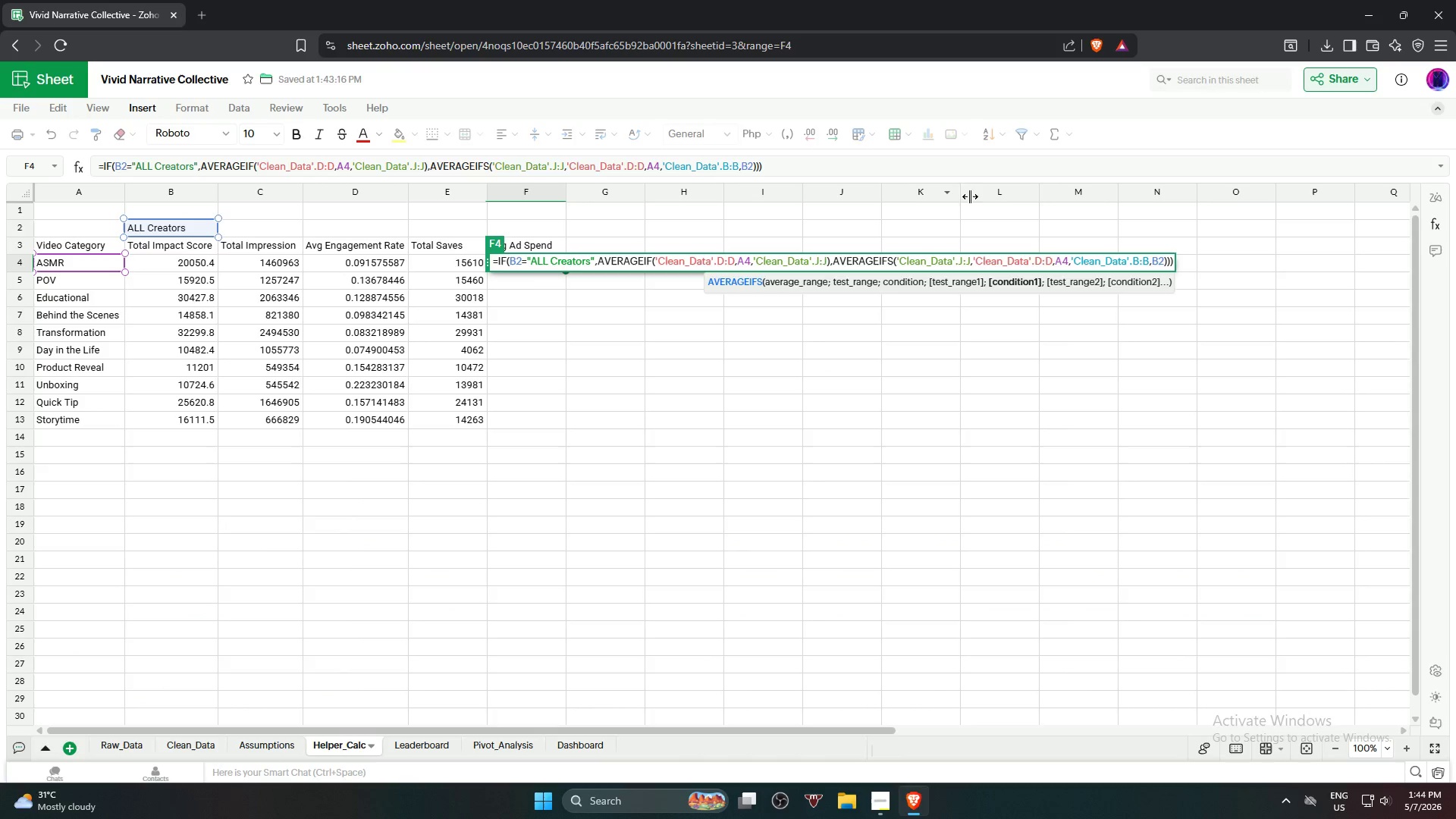 
left_click([1168, 264])
 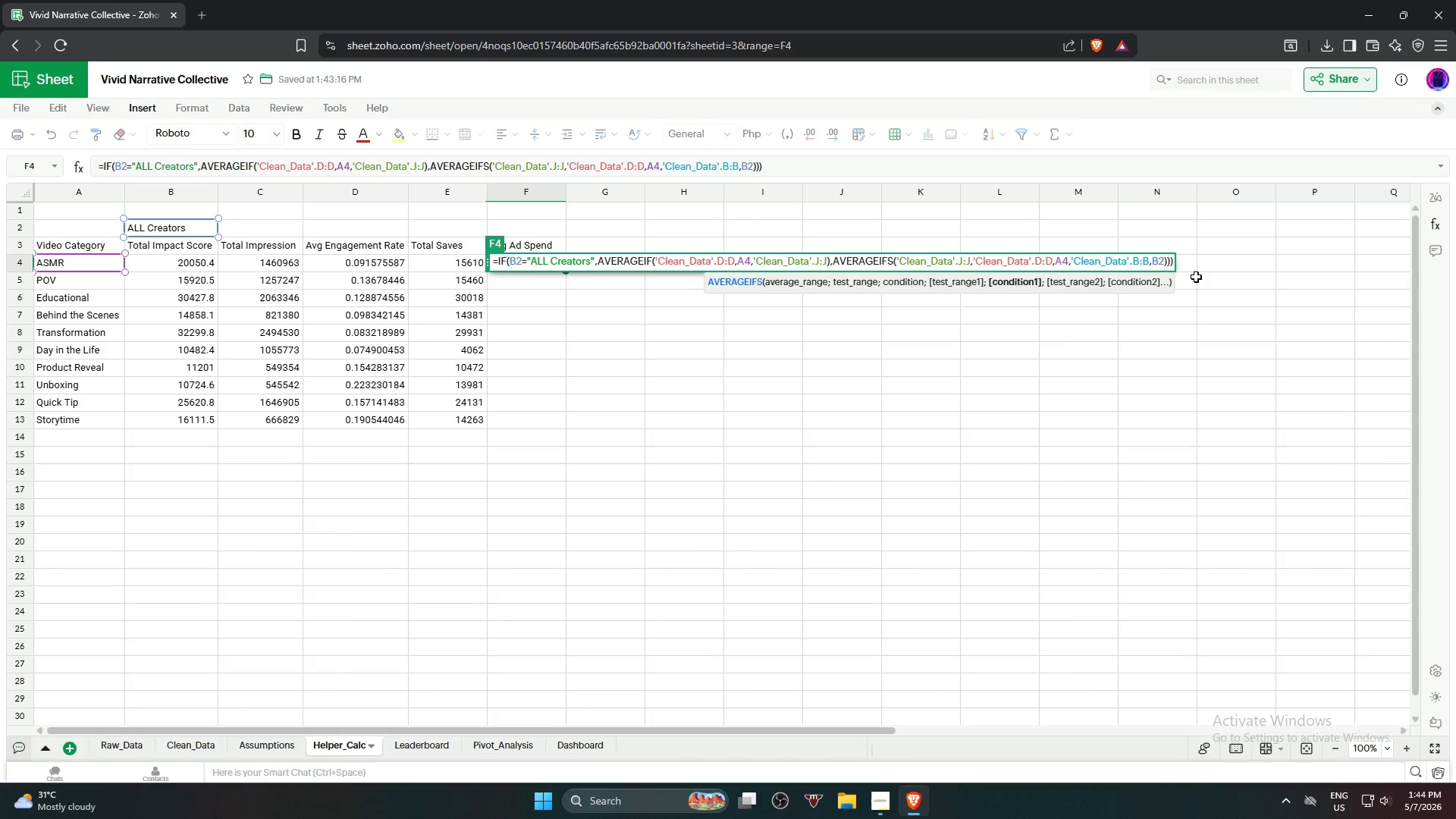 
key(Backspace)
 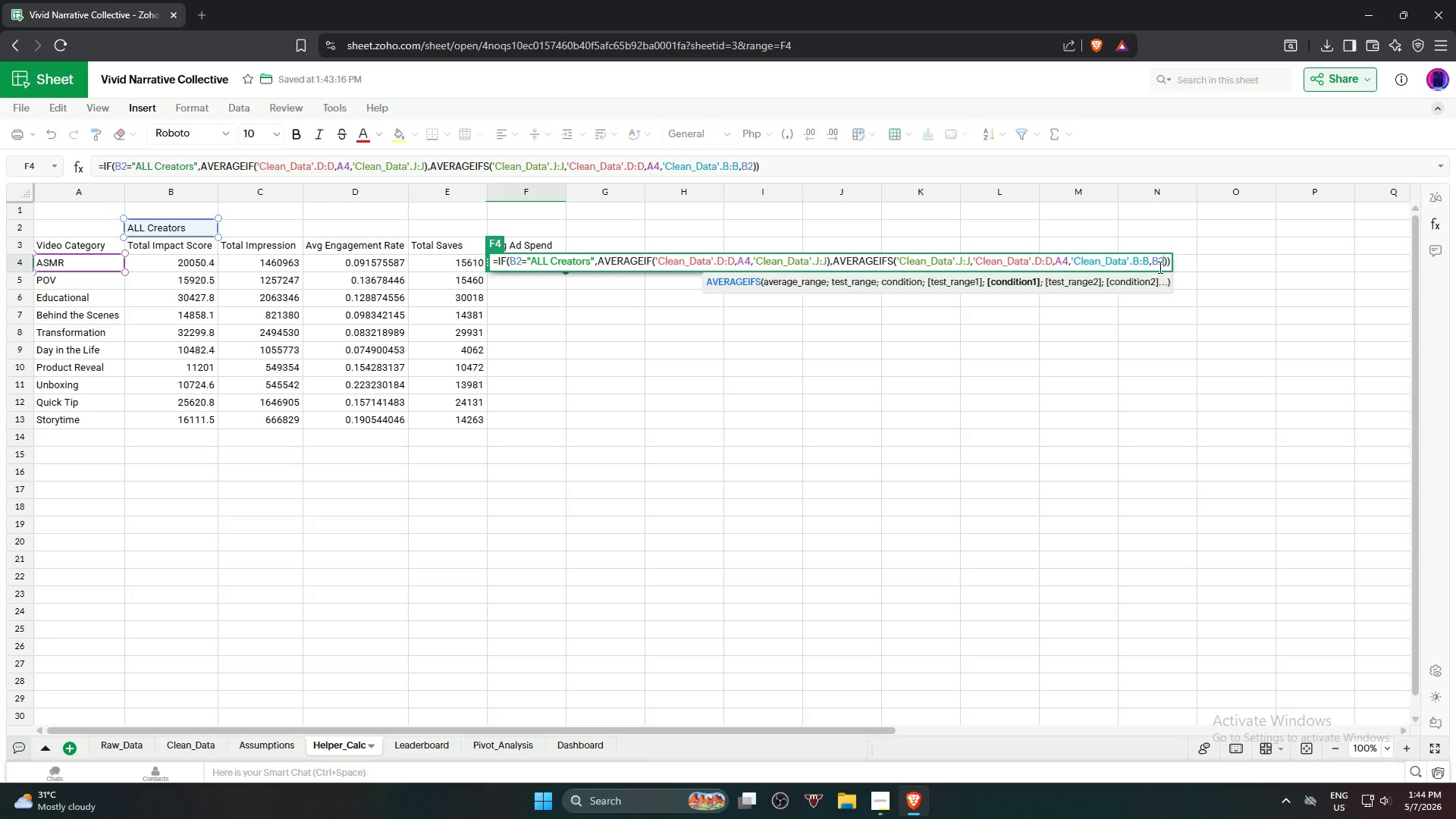 
left_click([1153, 262])
 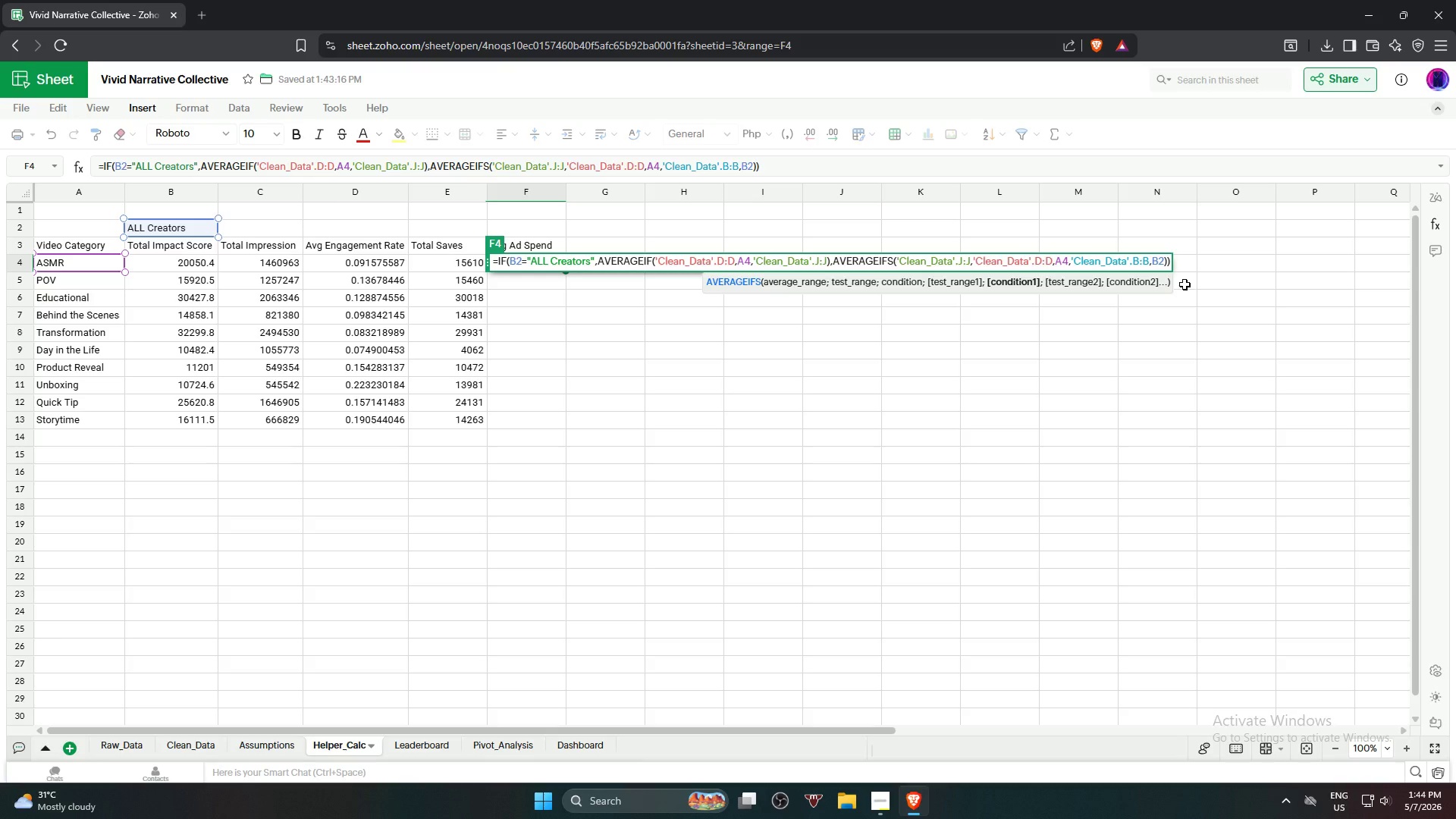 
key(Shift+ShiftRight)
 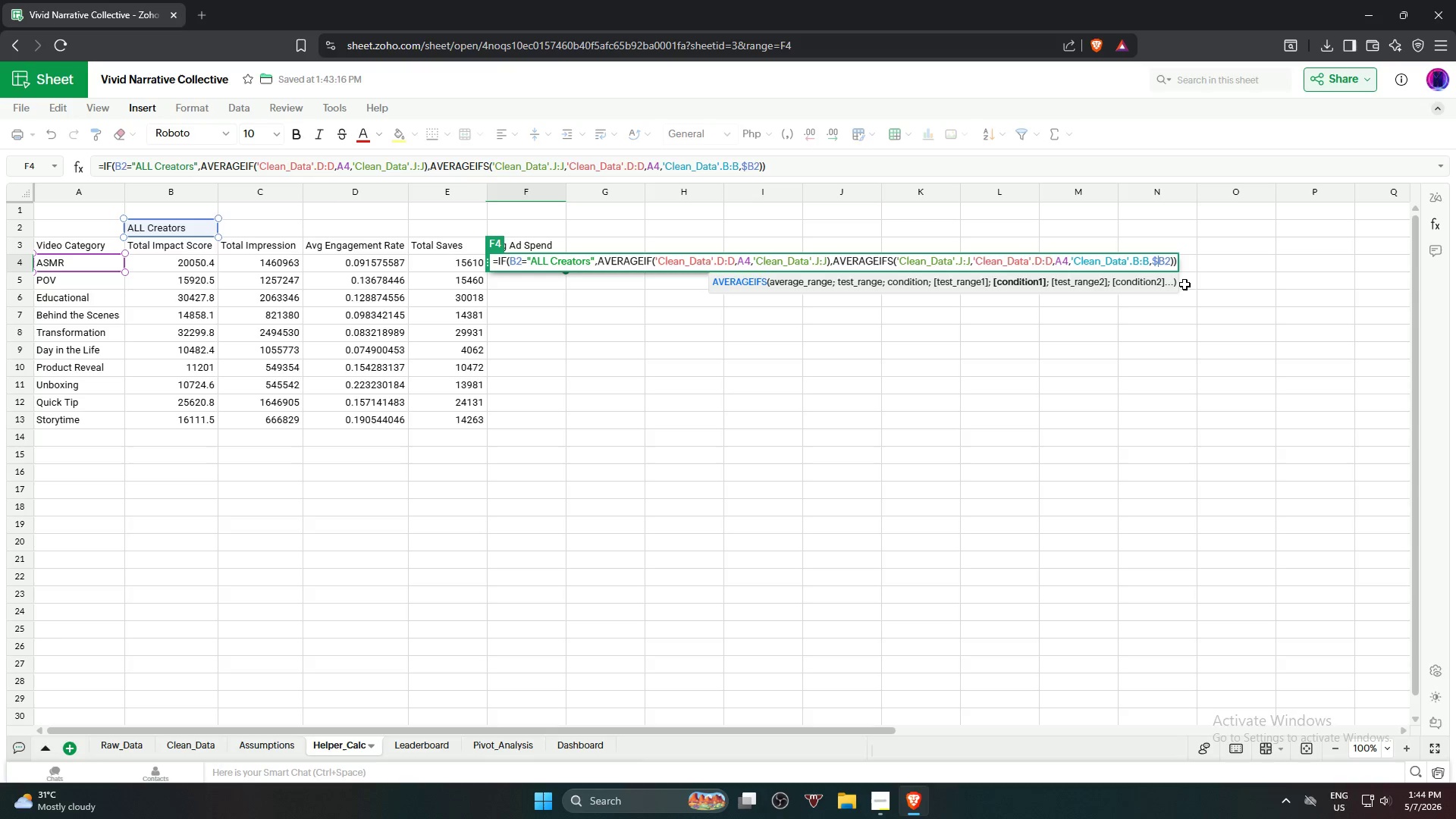 
key(Shift+4)
 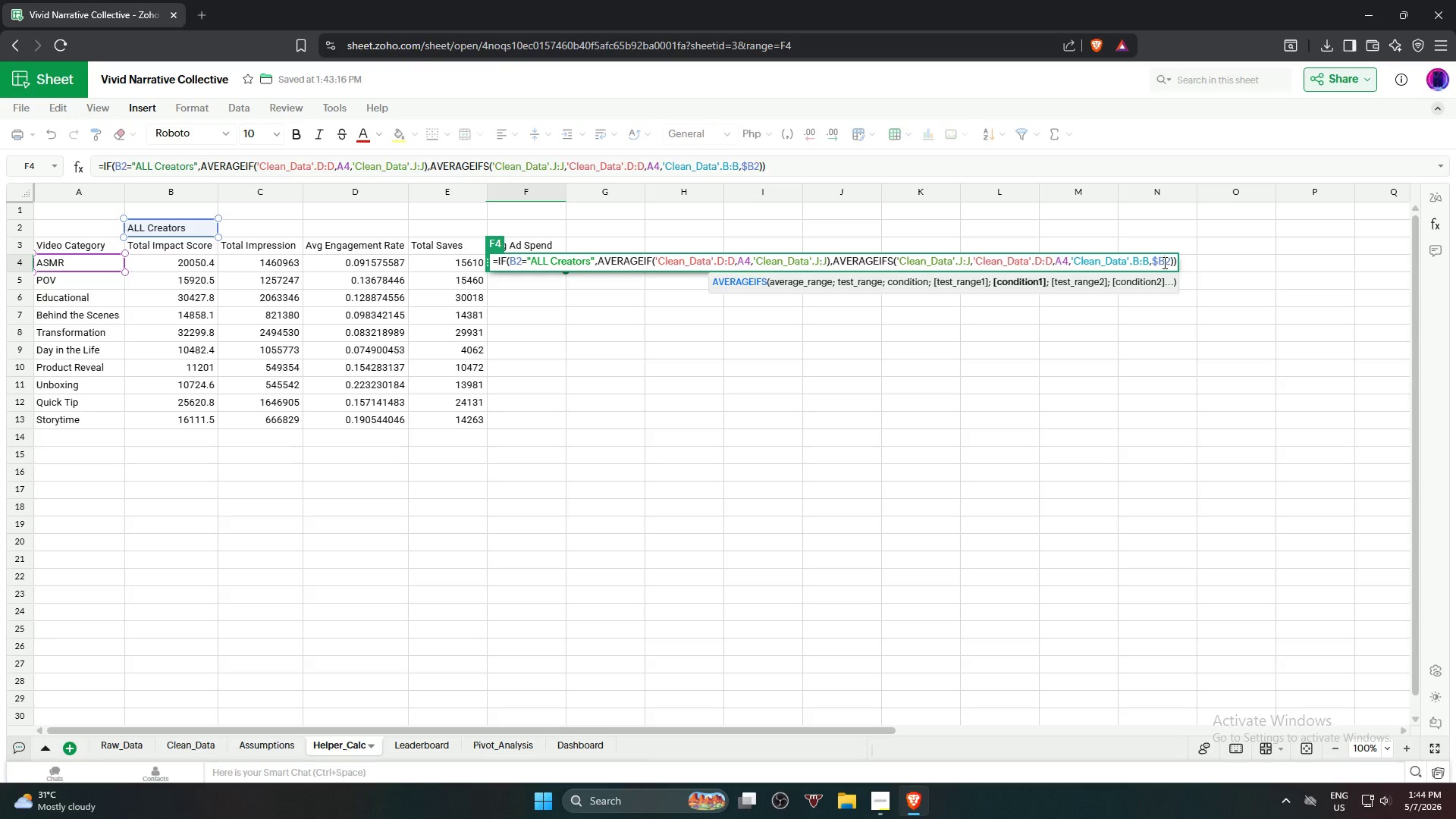 
key(Shift+ShiftRight)
 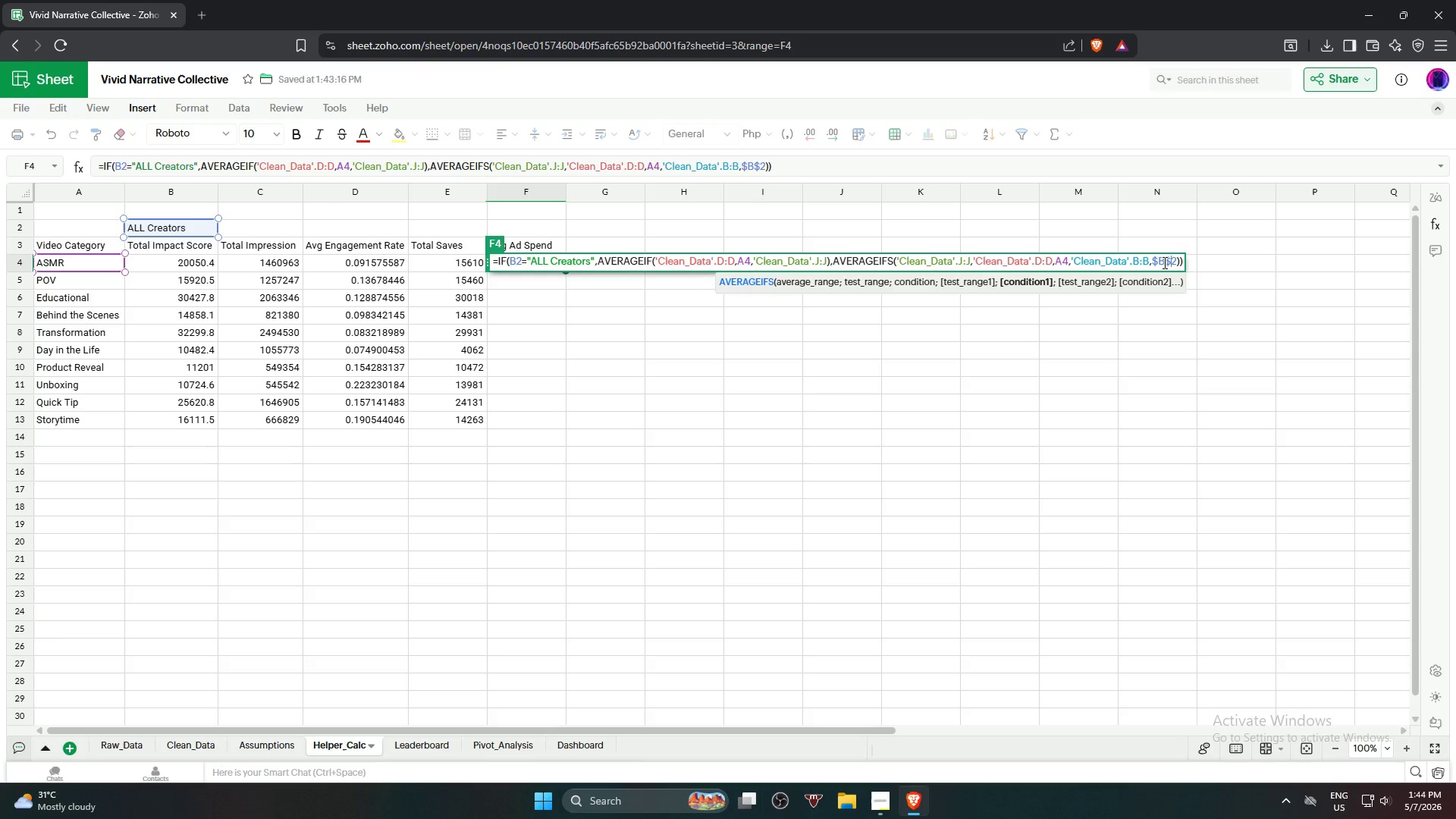 
key(Shift+4)
 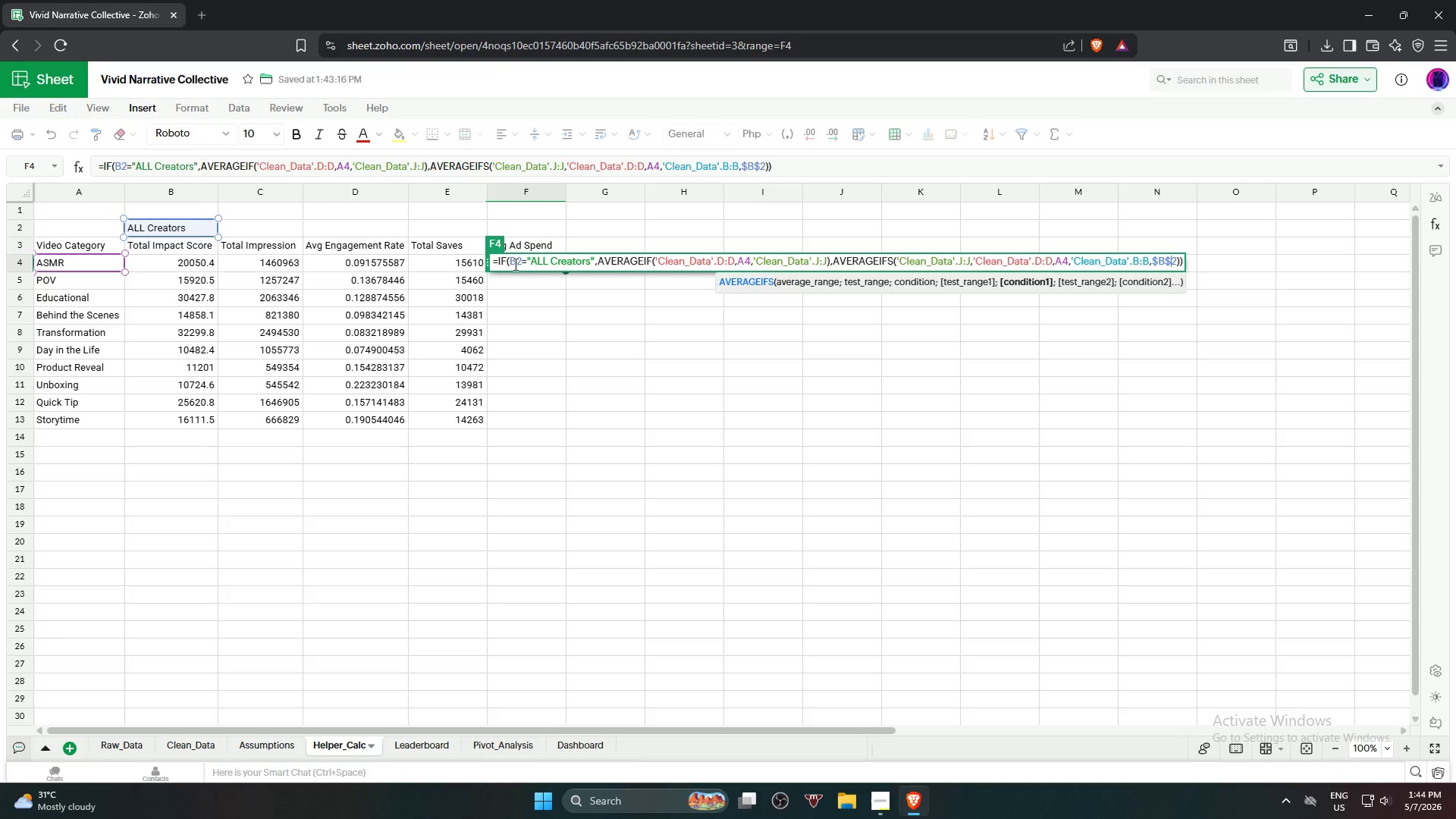 
left_click([511, 264])
 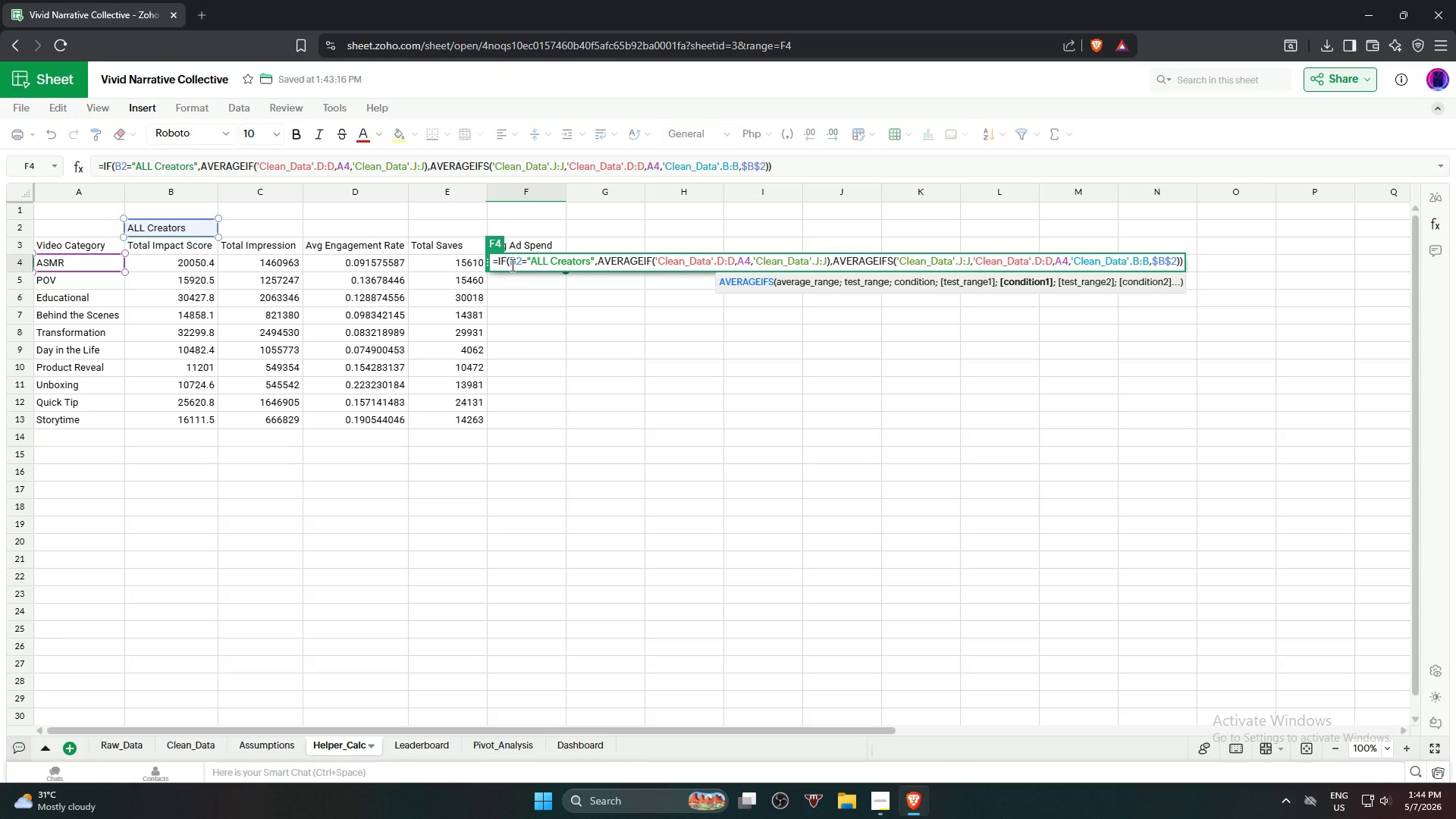 
key(Shift+ShiftRight)
 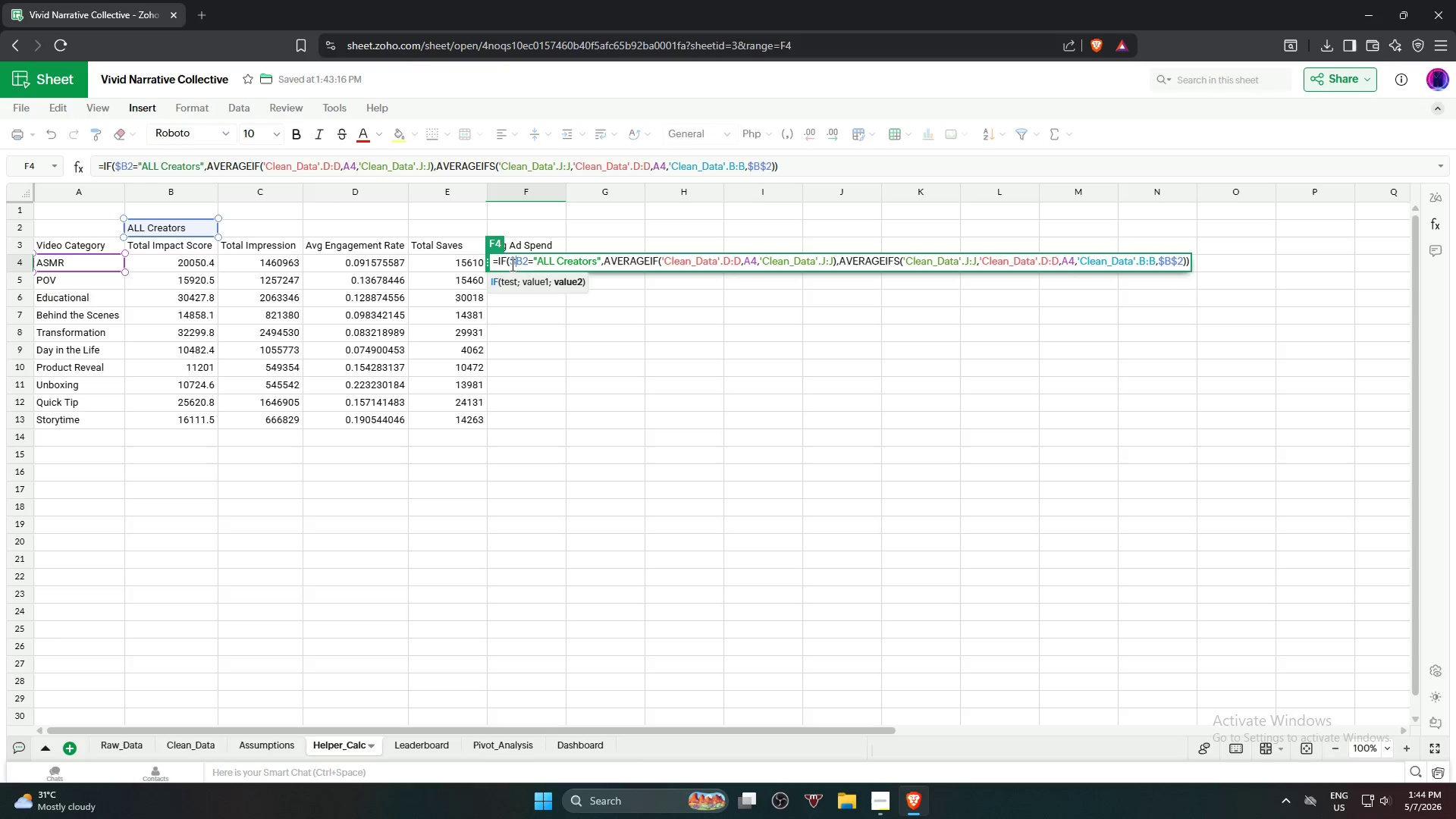 
key(Shift+4)
 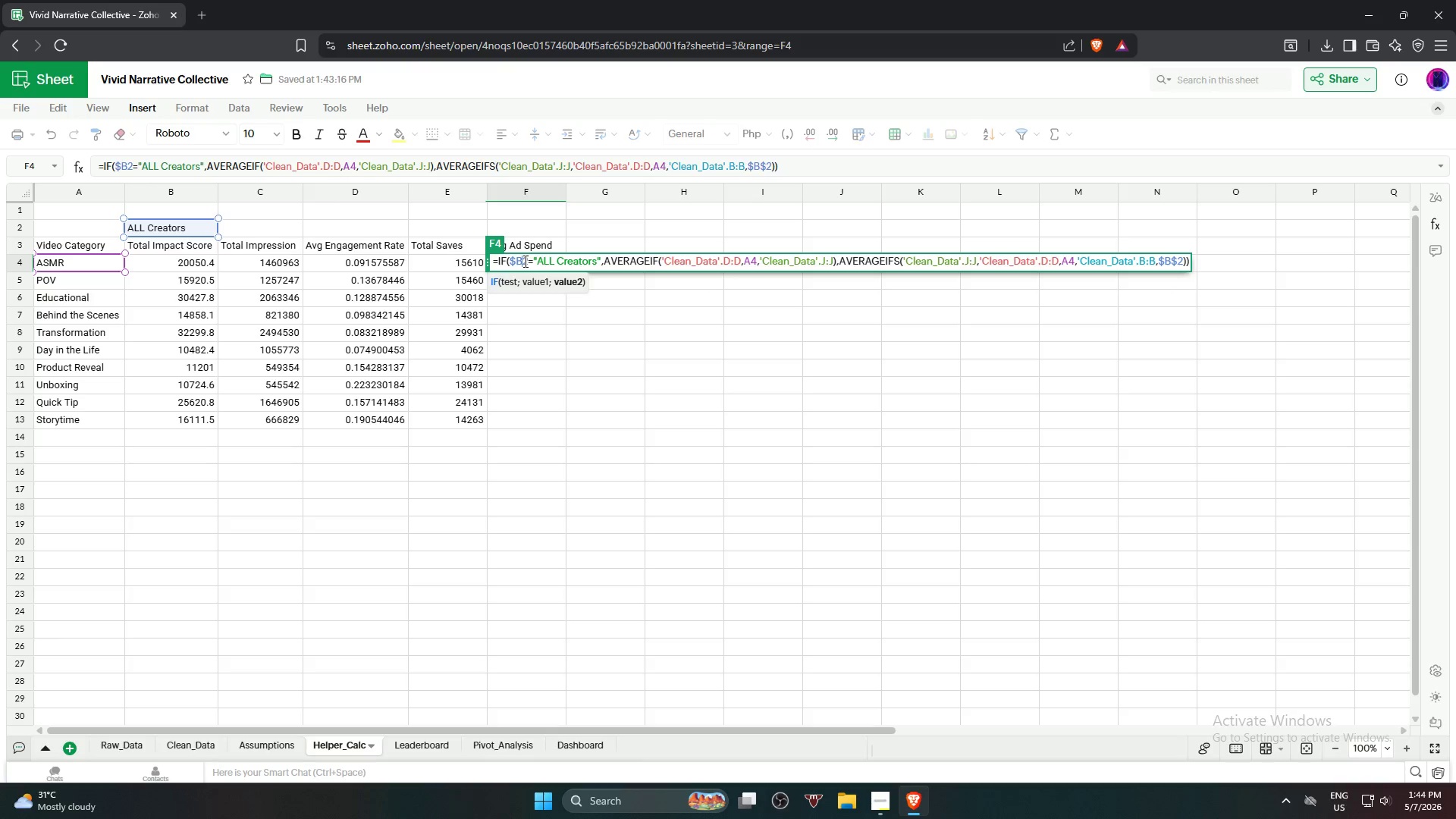 
key(Shift+ShiftRight)
 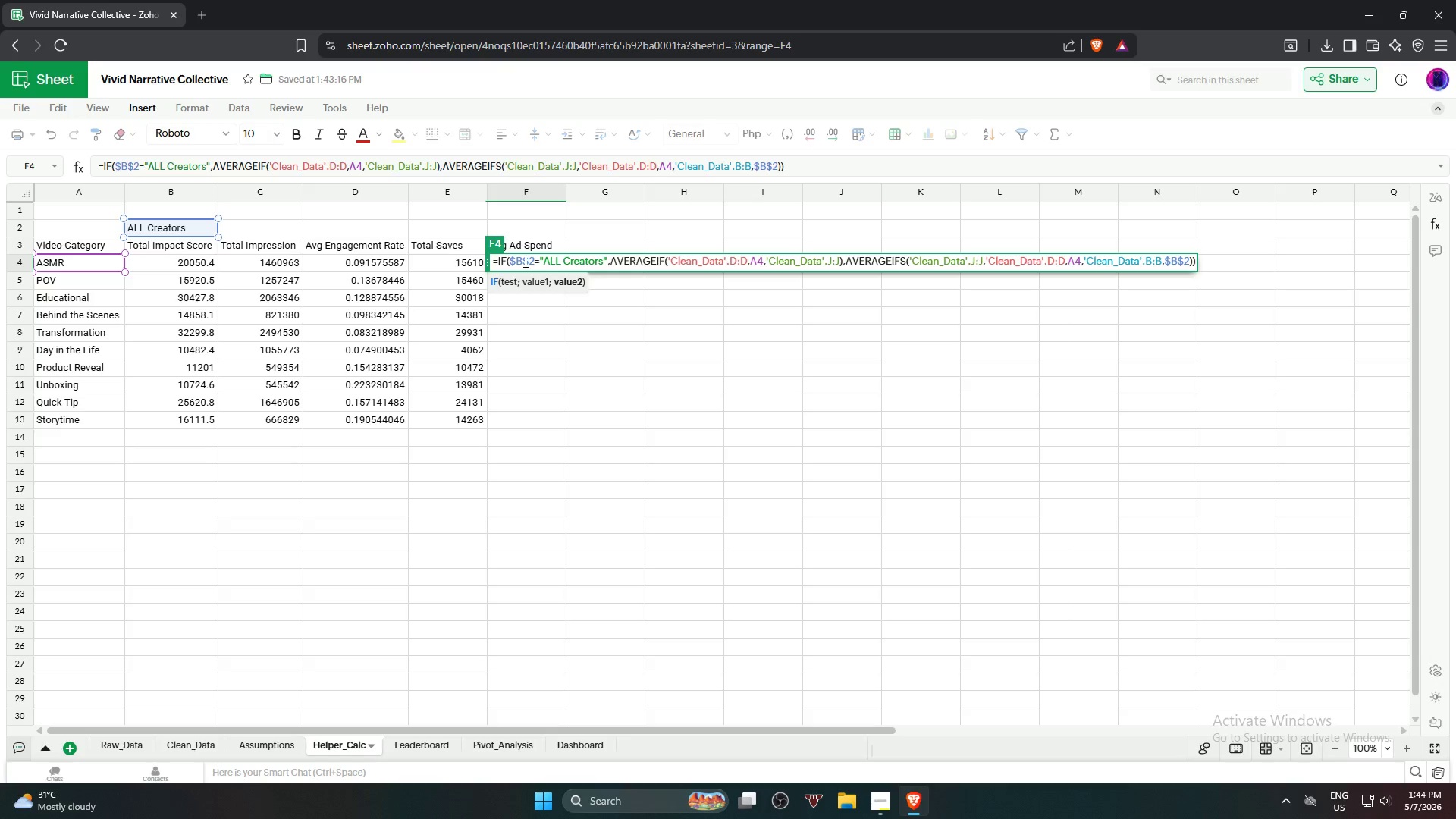 
key(Shift+4)
 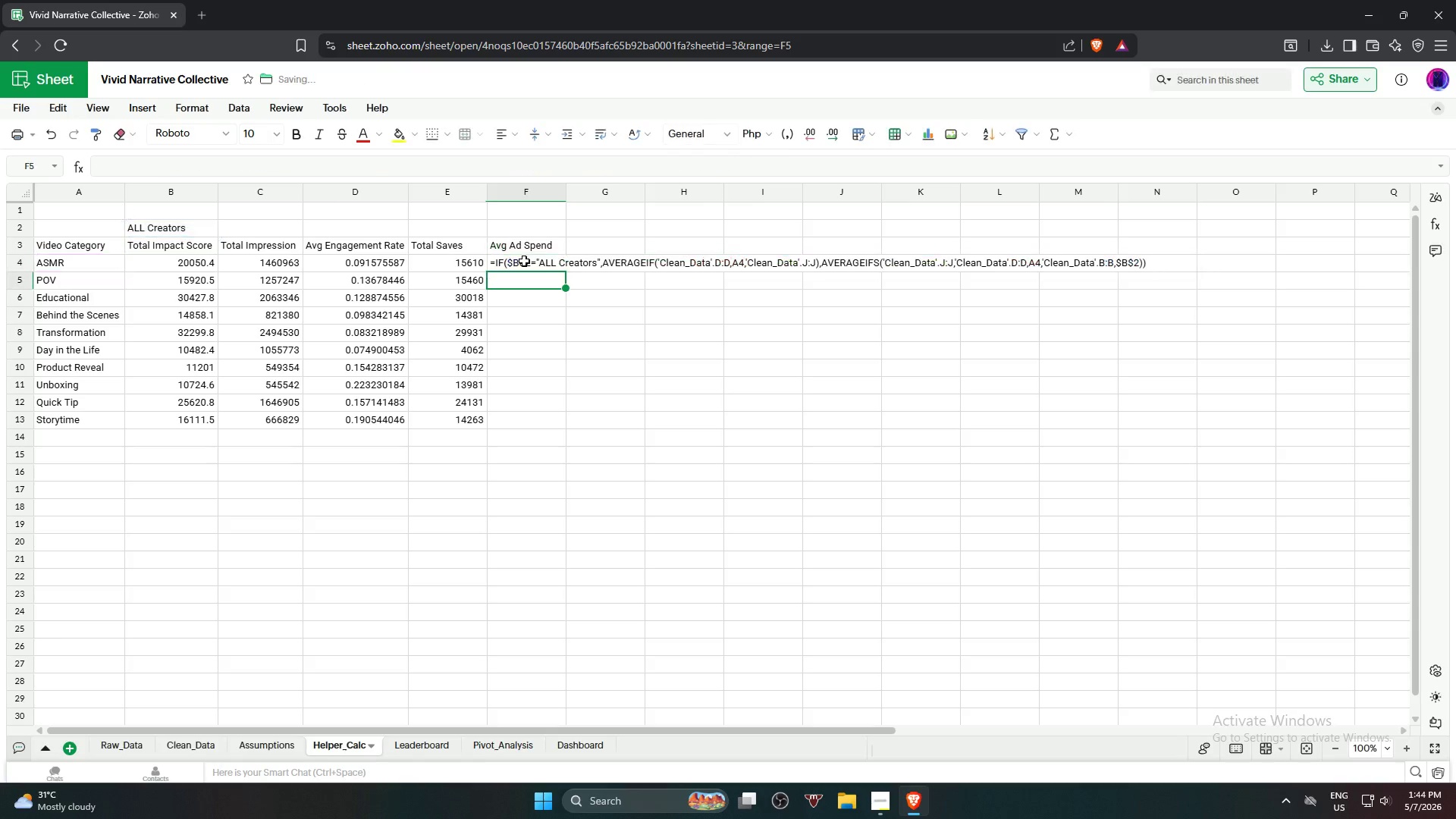 
key(Enter)
 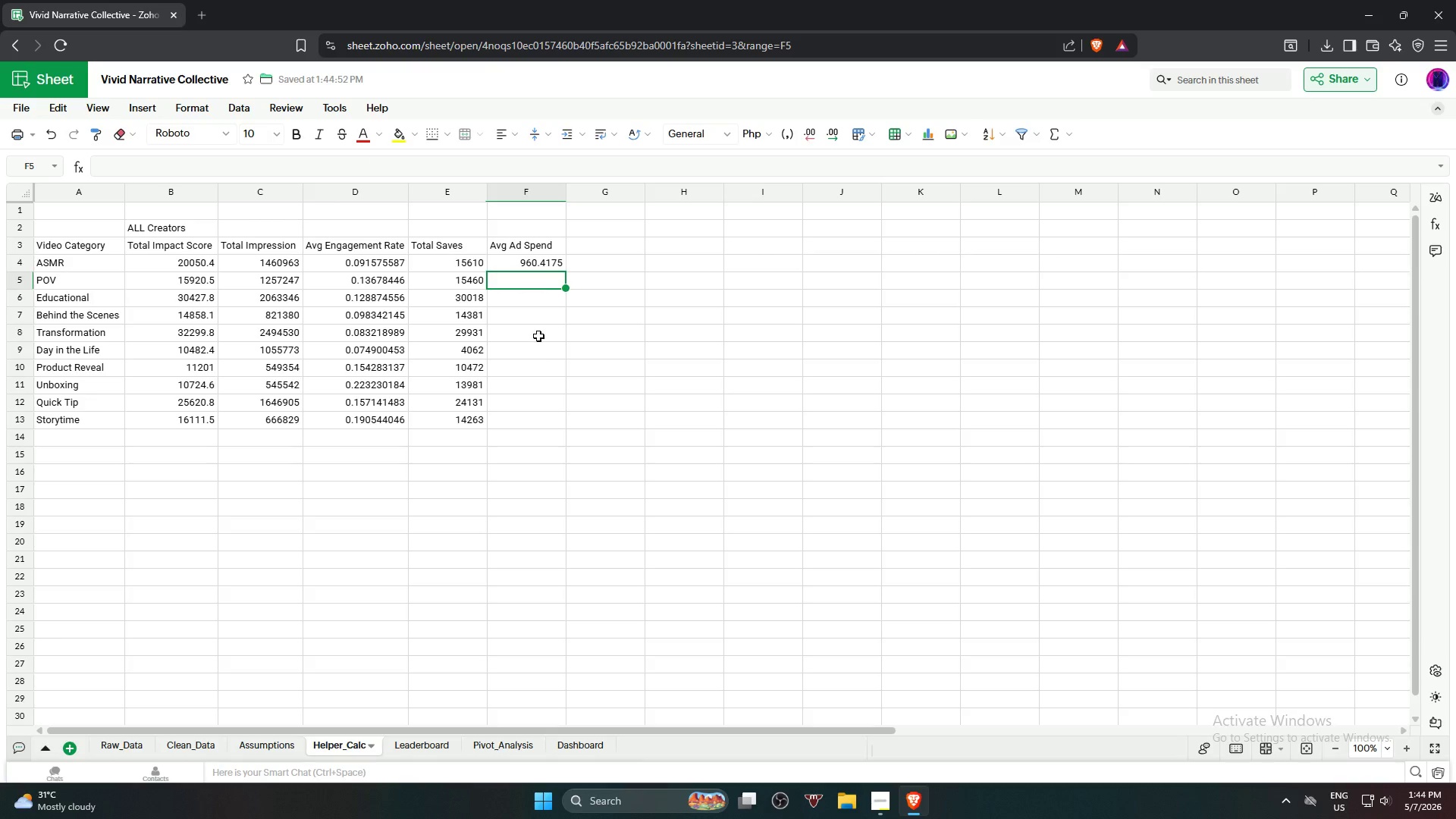 
left_click([541, 359])
 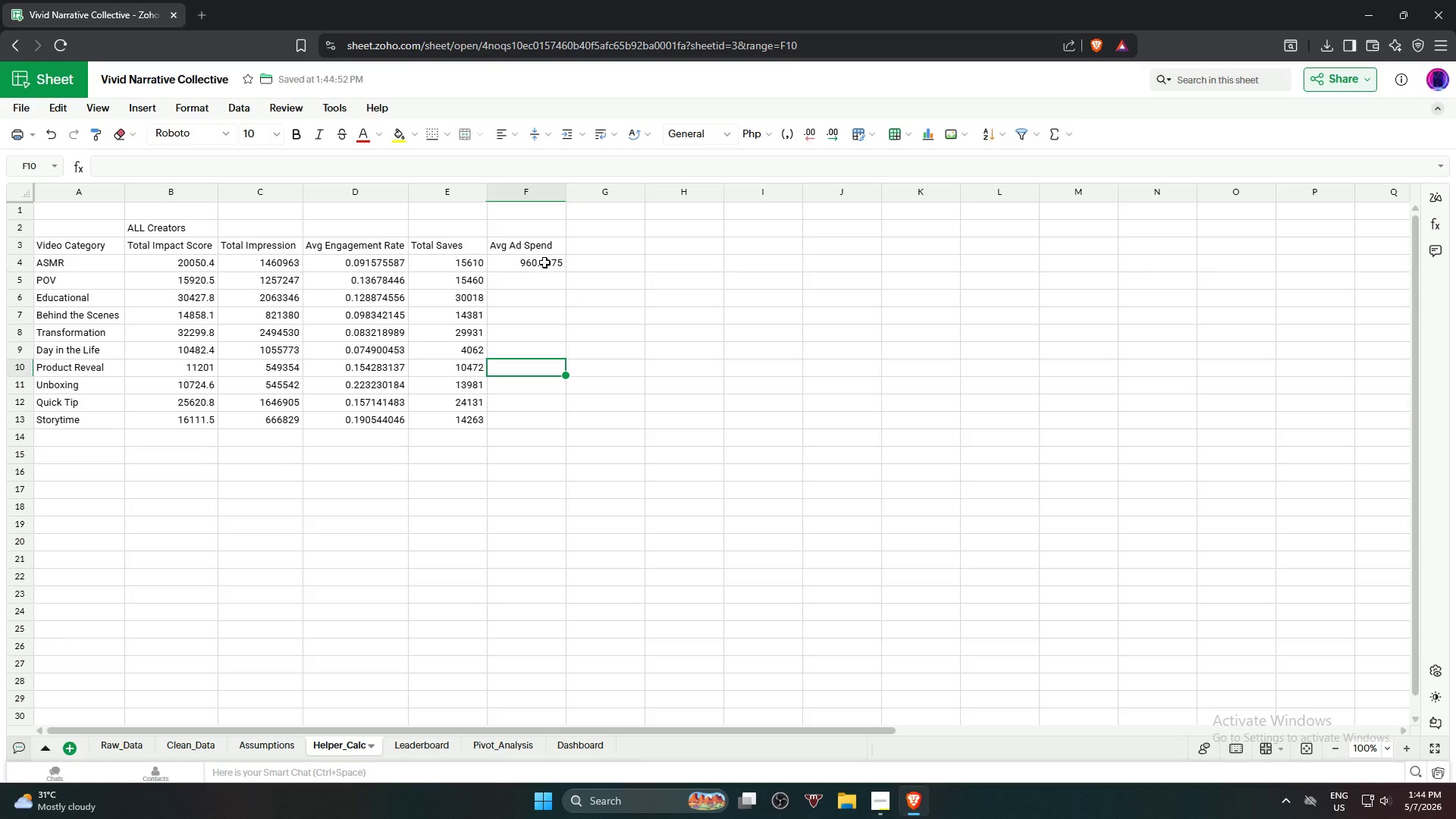 
left_click([544, 262])
 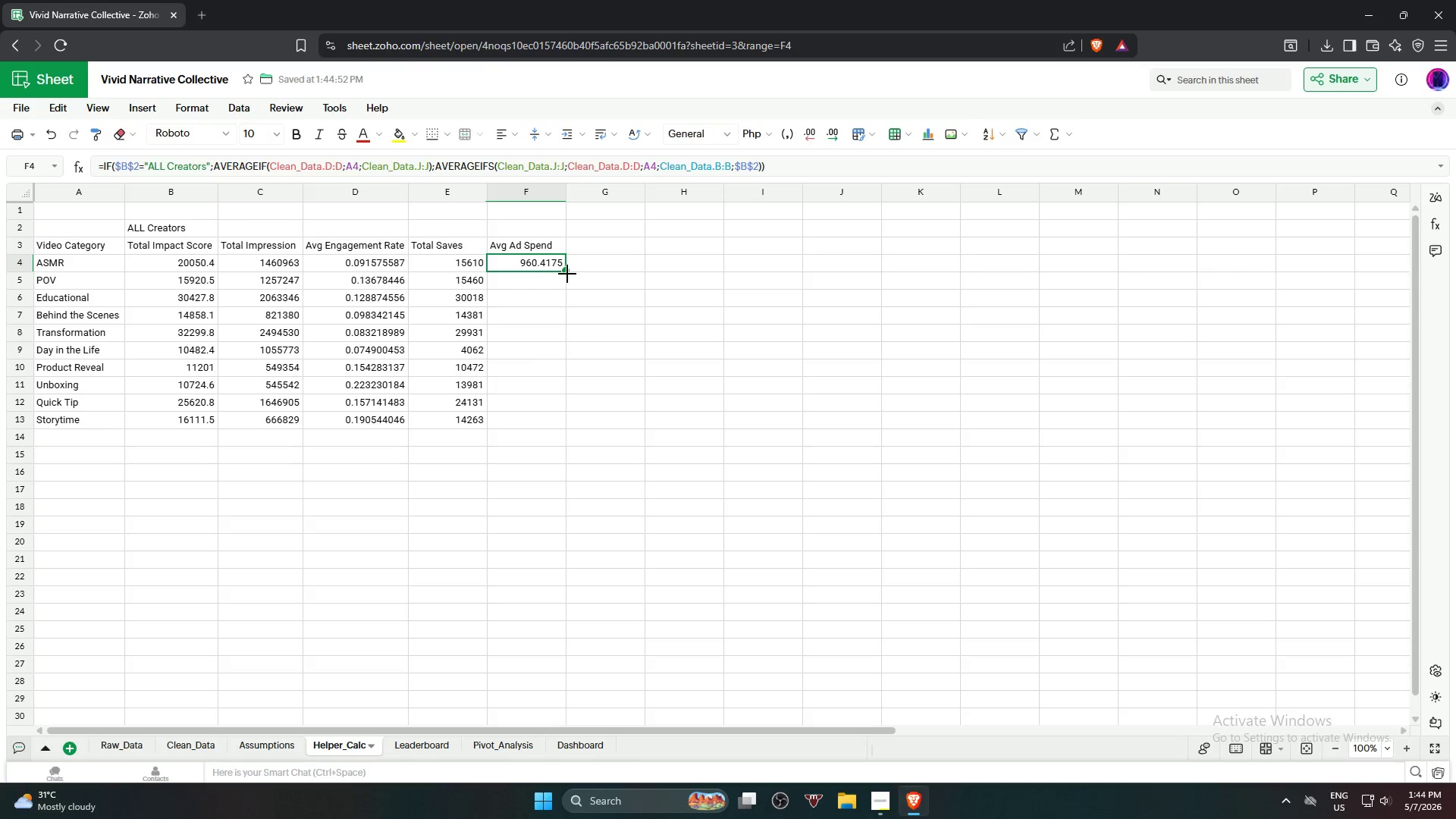 
left_click_drag(start_coordinate=[566, 271], to_coordinate=[579, 414])
 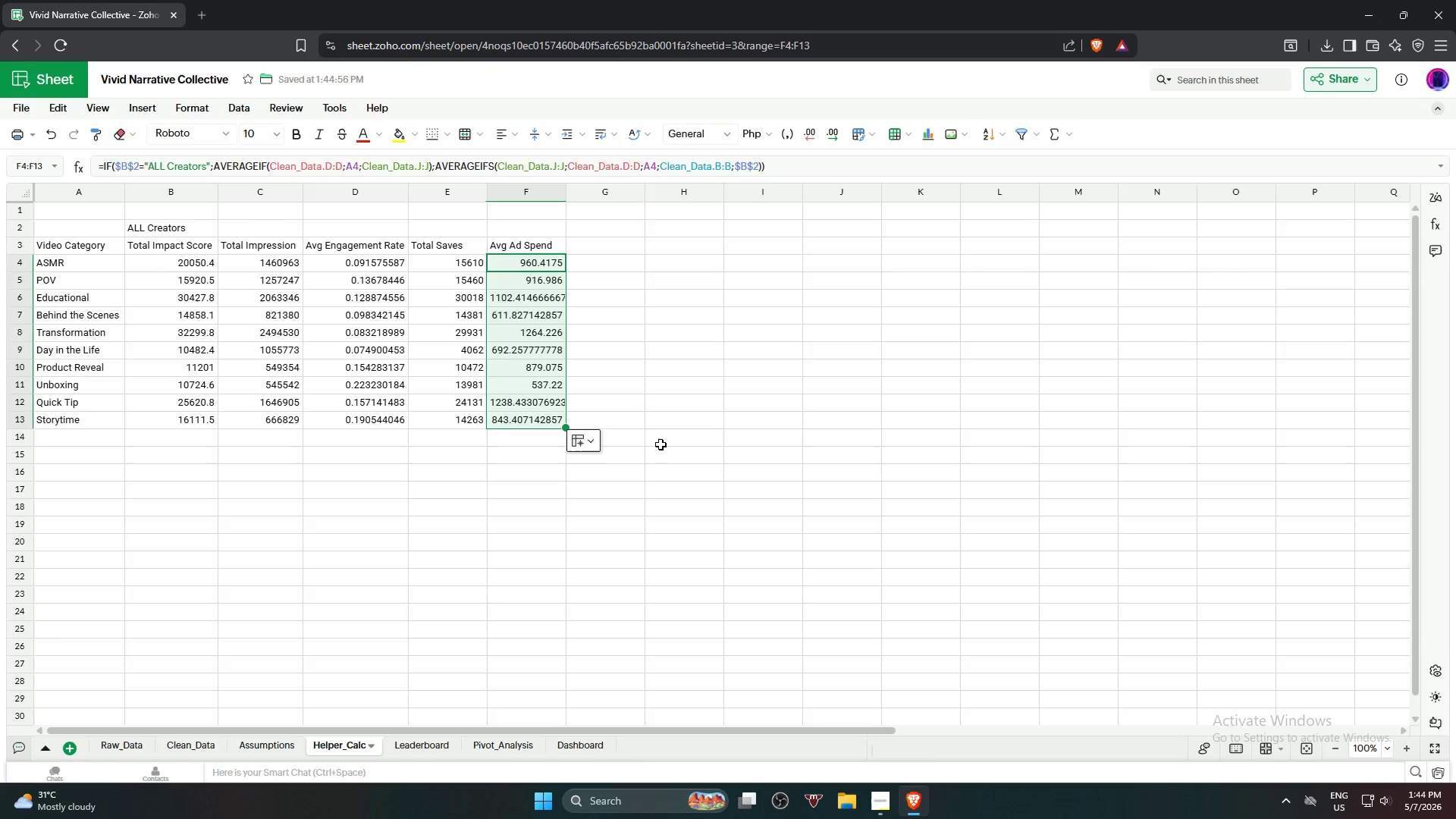 
left_click([661, 444])
 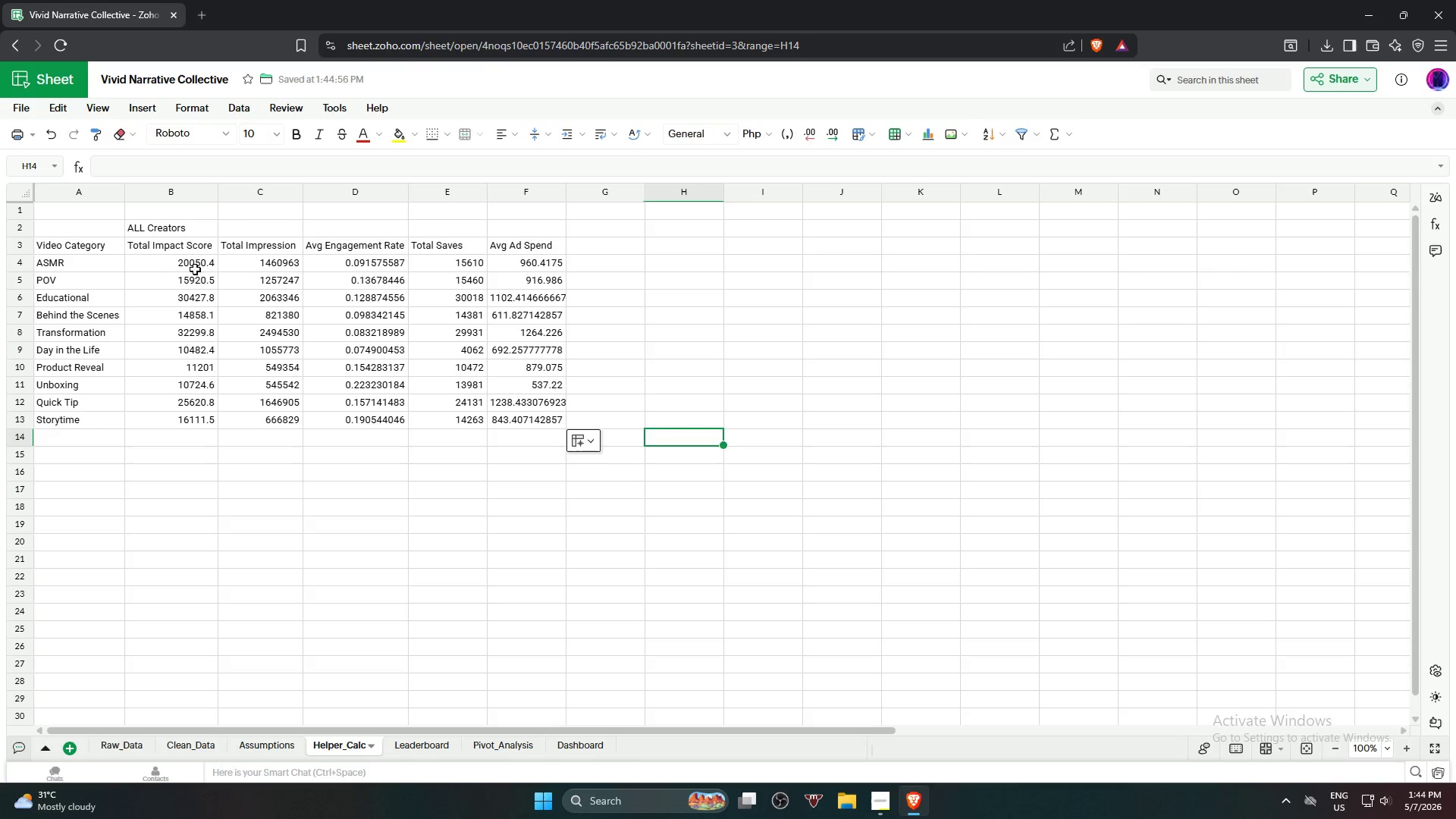 
hold_key(key=ShiftLeft, duration=0.55)
left_click([516, 422])
 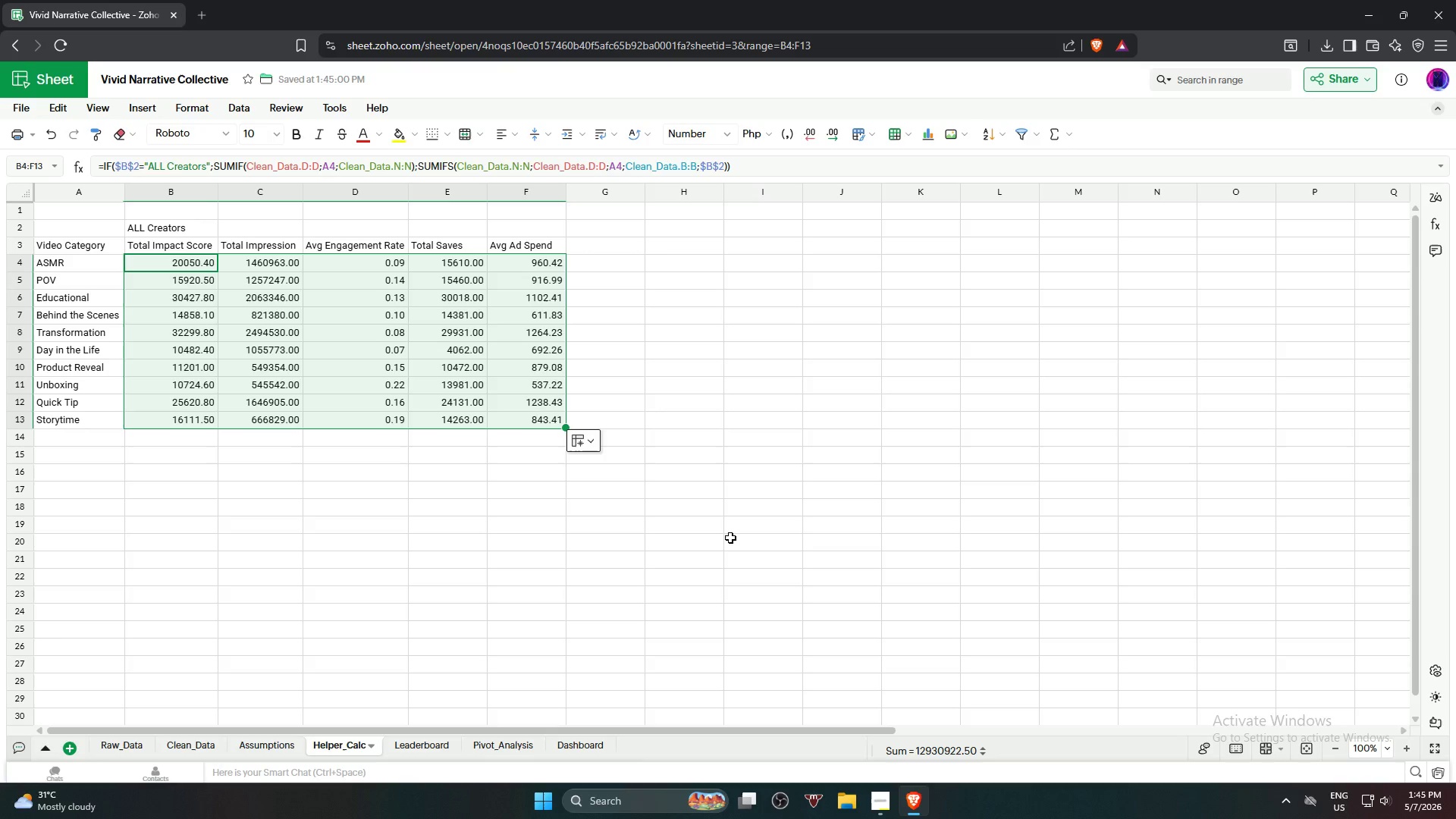 
wait(7.27)
 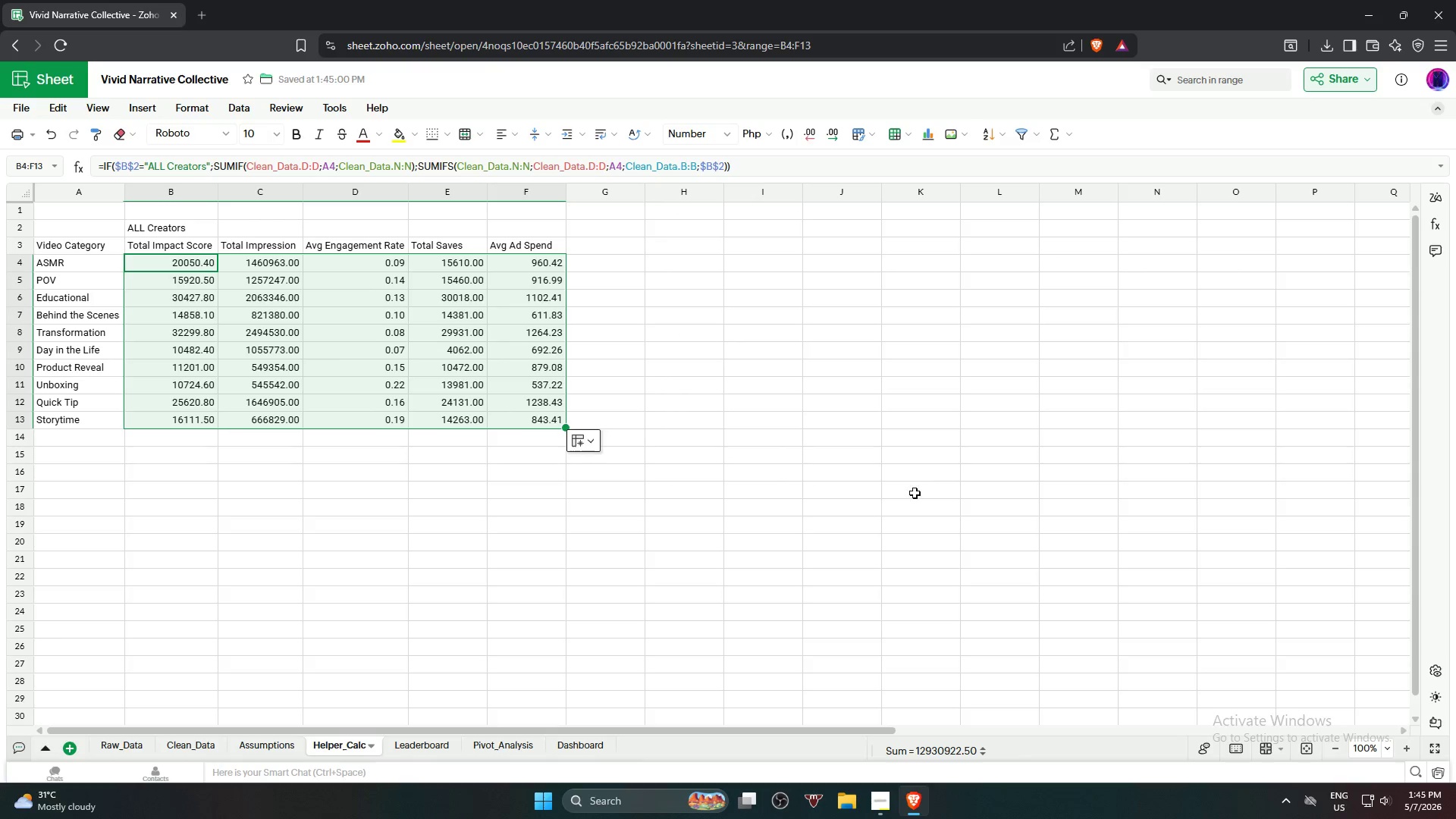 
left_click([724, 541])
 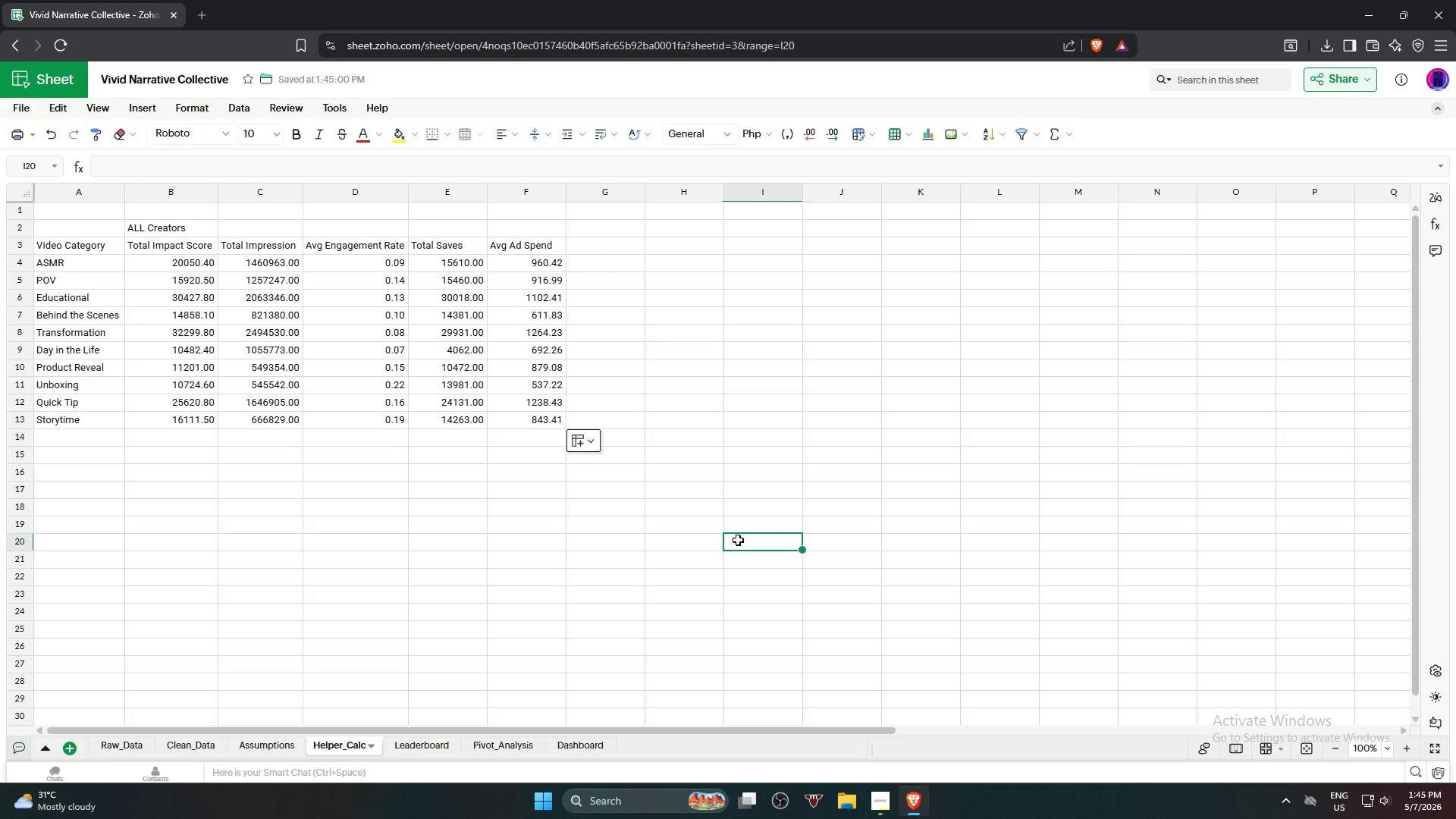 
wait(10.55)
 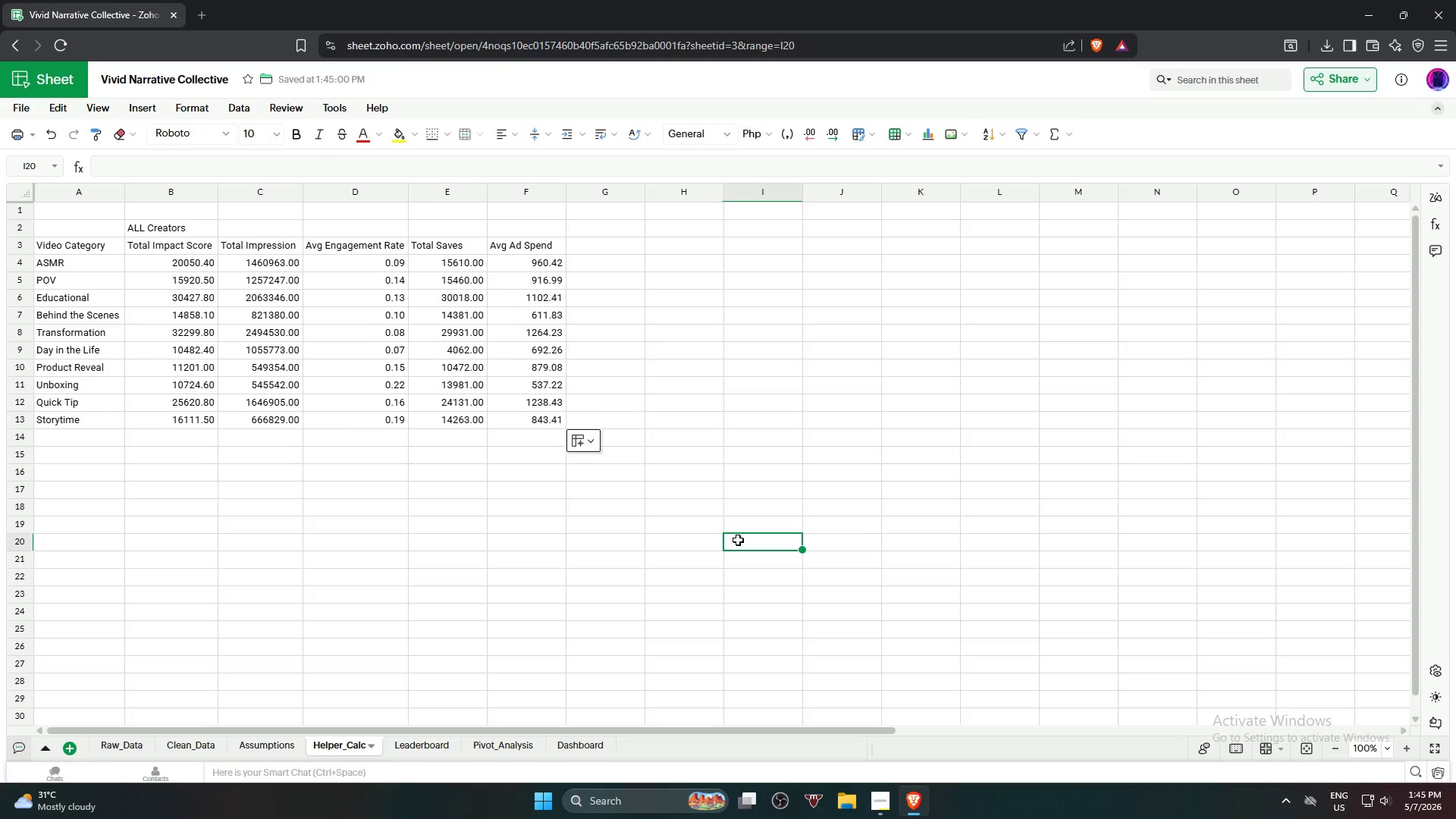 
type(Rank)
 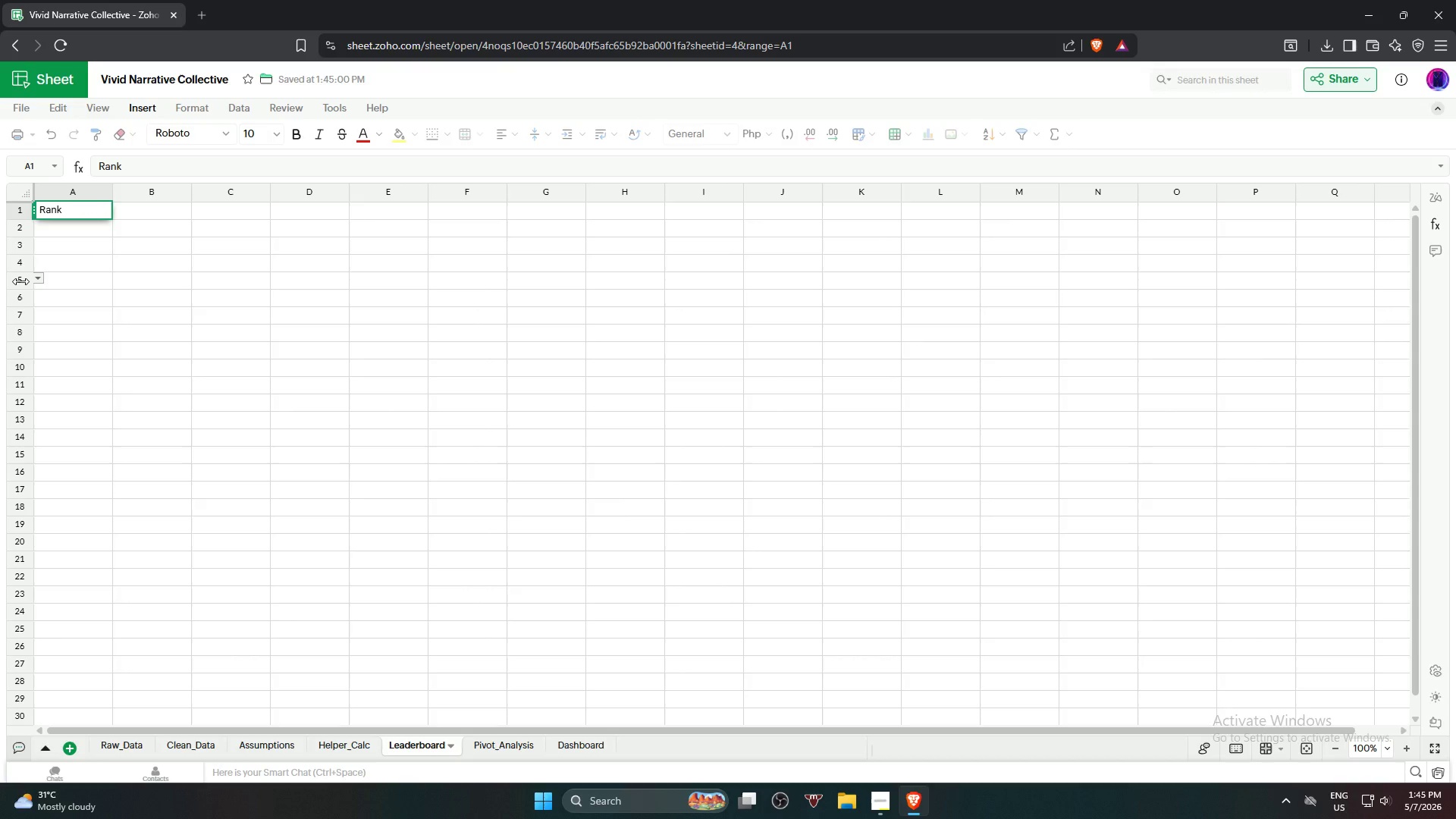 
key(ArrowRight)
 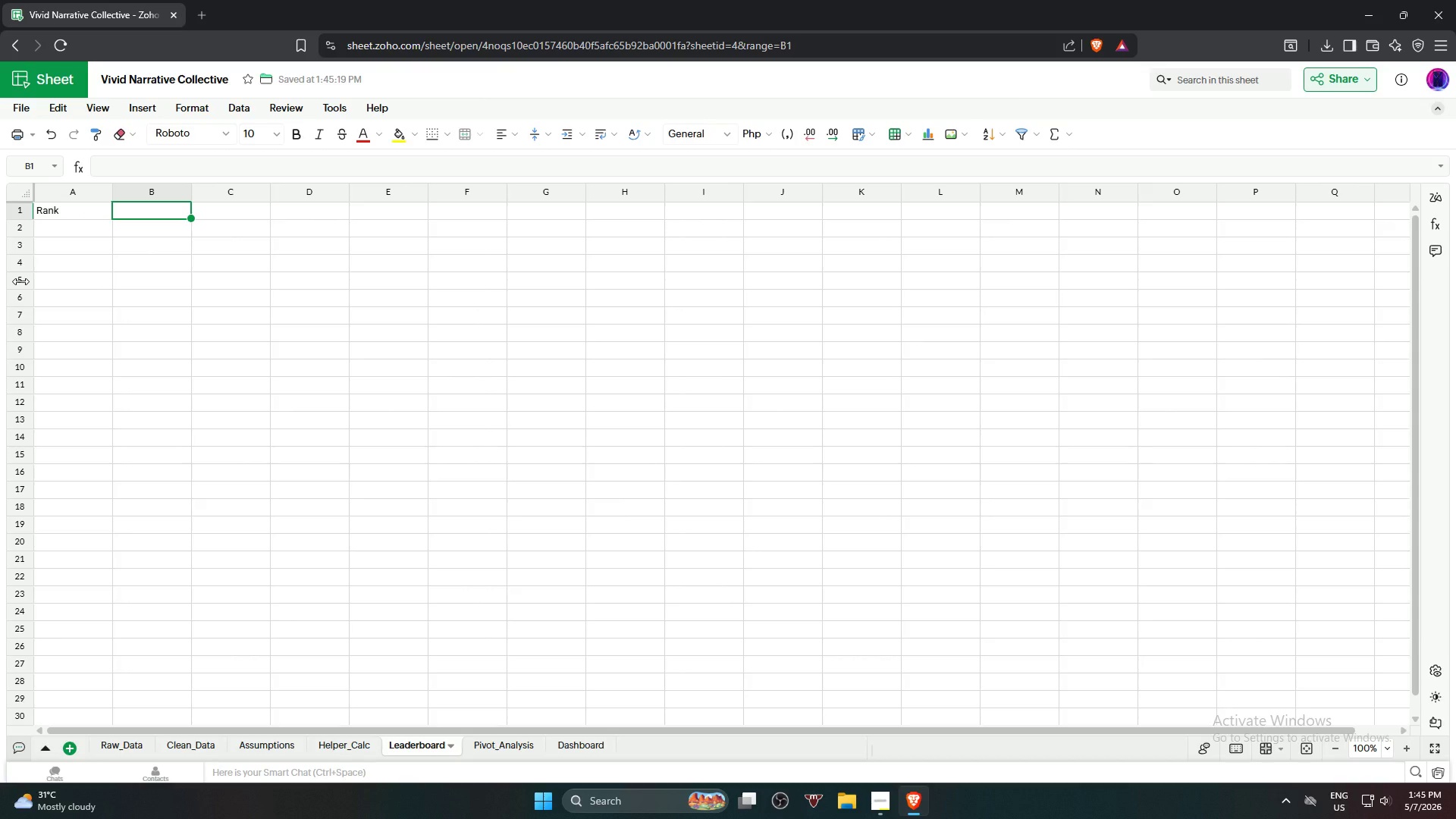 
type(Video Category)
 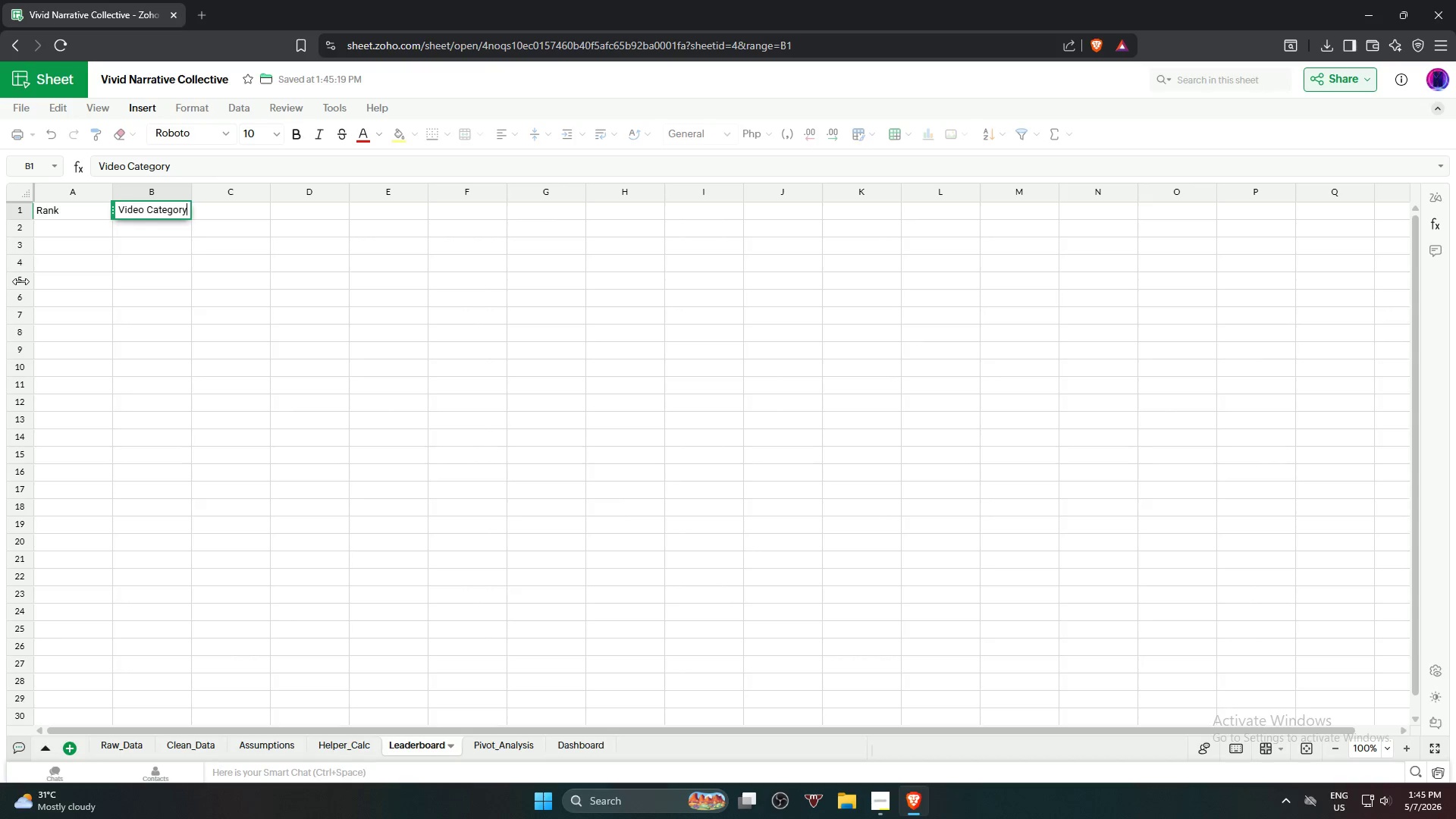 
key(ArrowRight)
 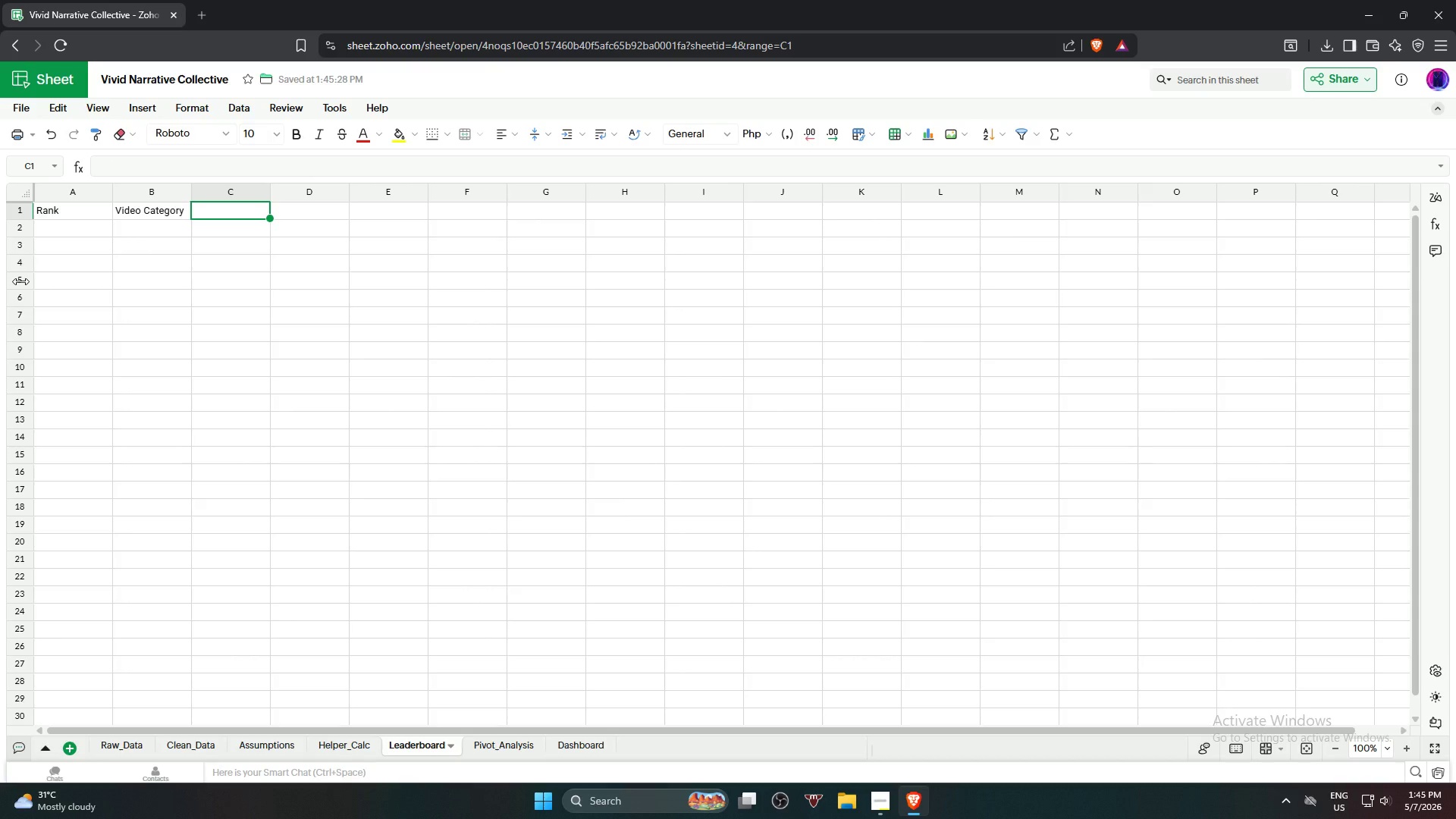 
type(Impackt )
key(Backspace)
key(Backspace)
key(Backspace)
type(t Score)
 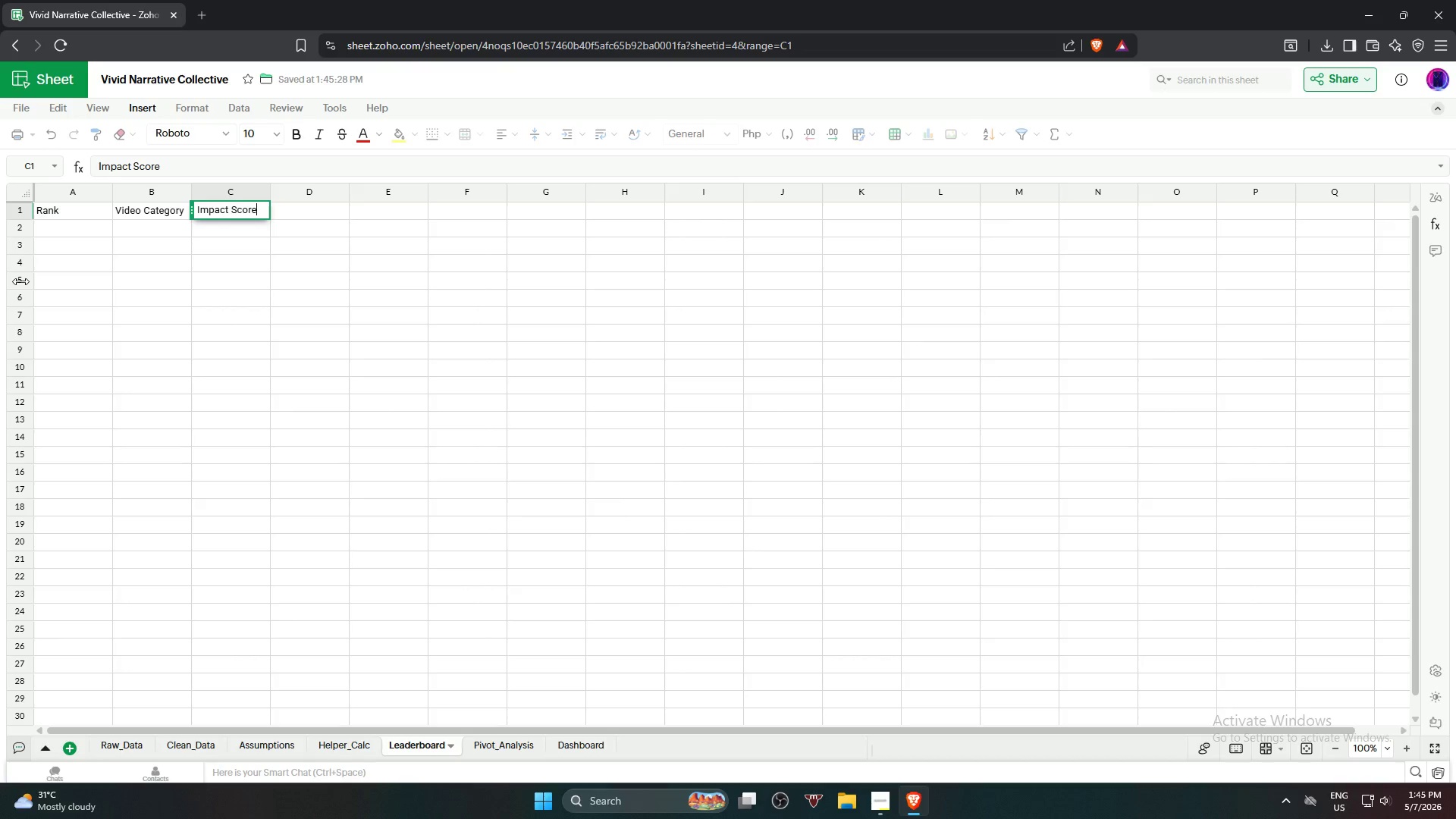 
key(ArrowDown)
 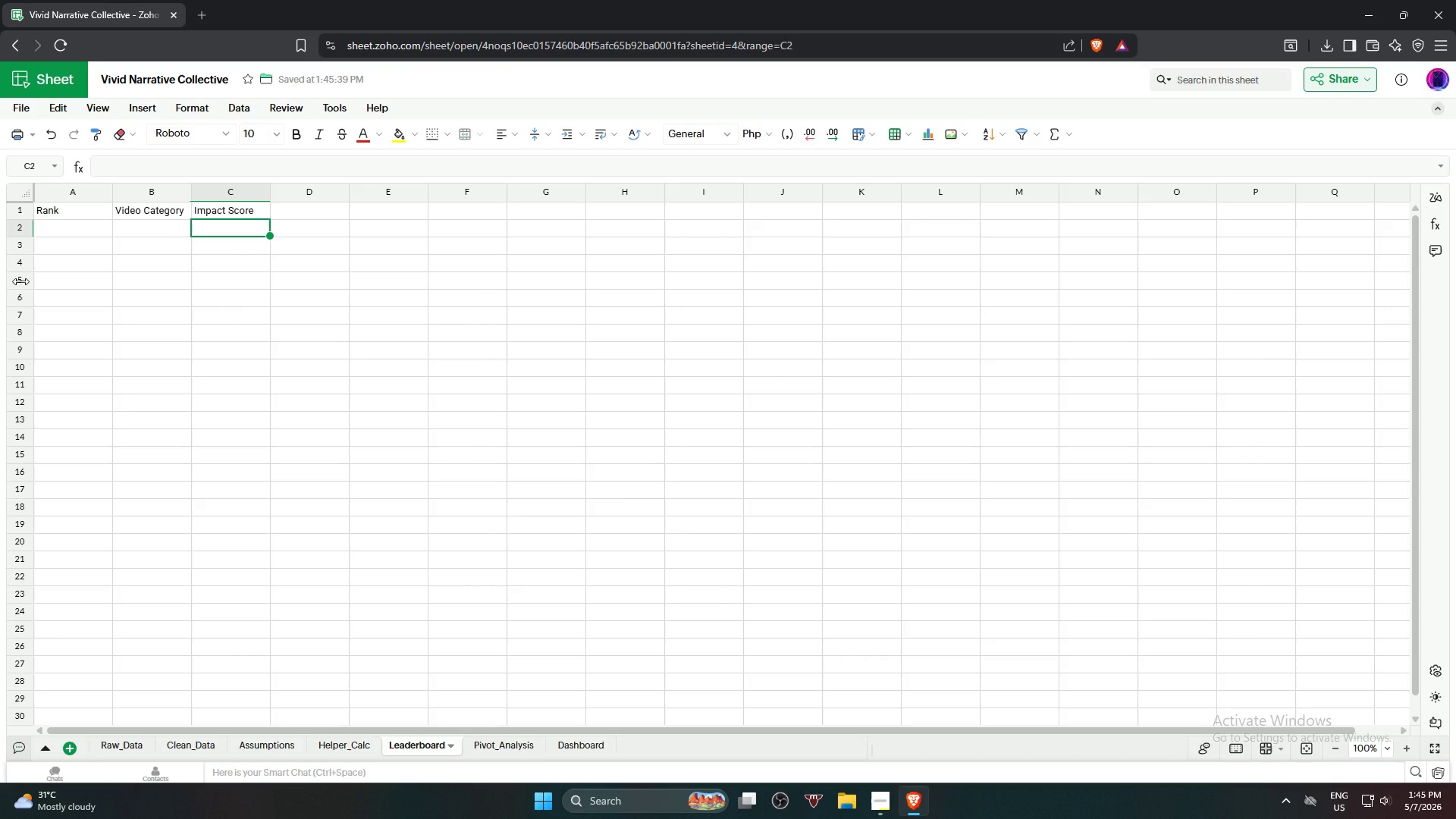 
key(ArrowLeft)
 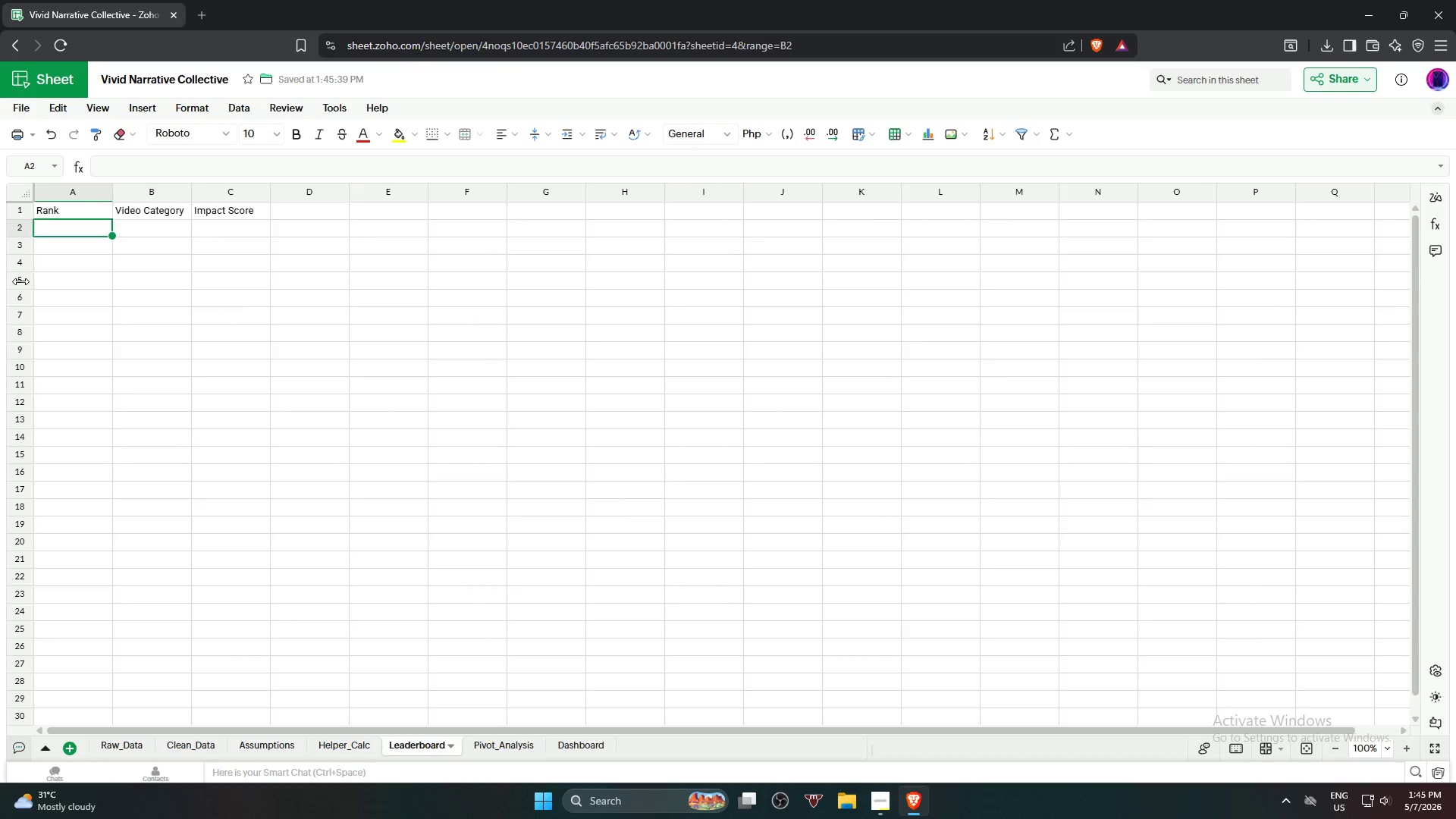 
key(ArrowLeft)
 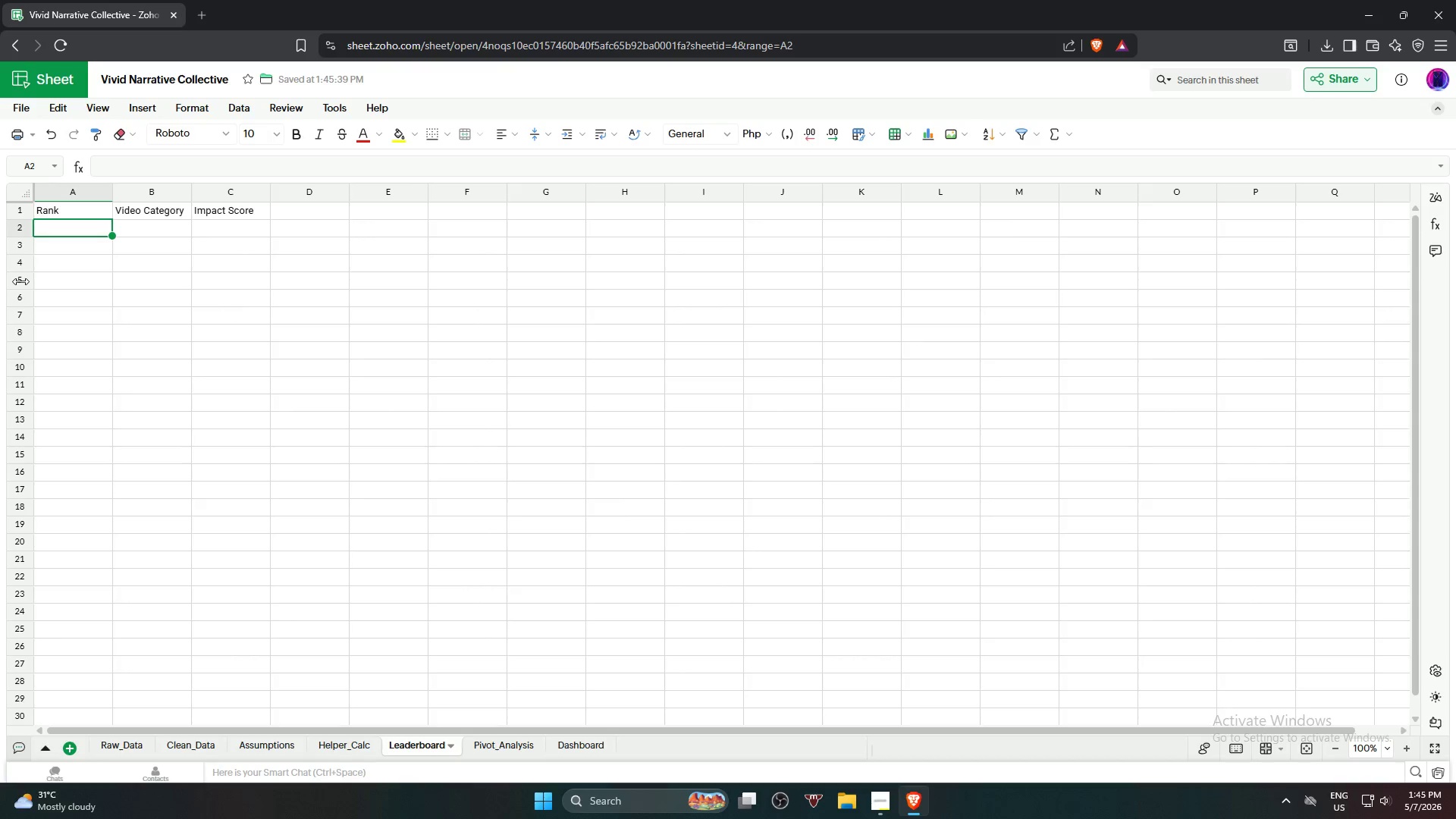 
key(ArrowLeft)
 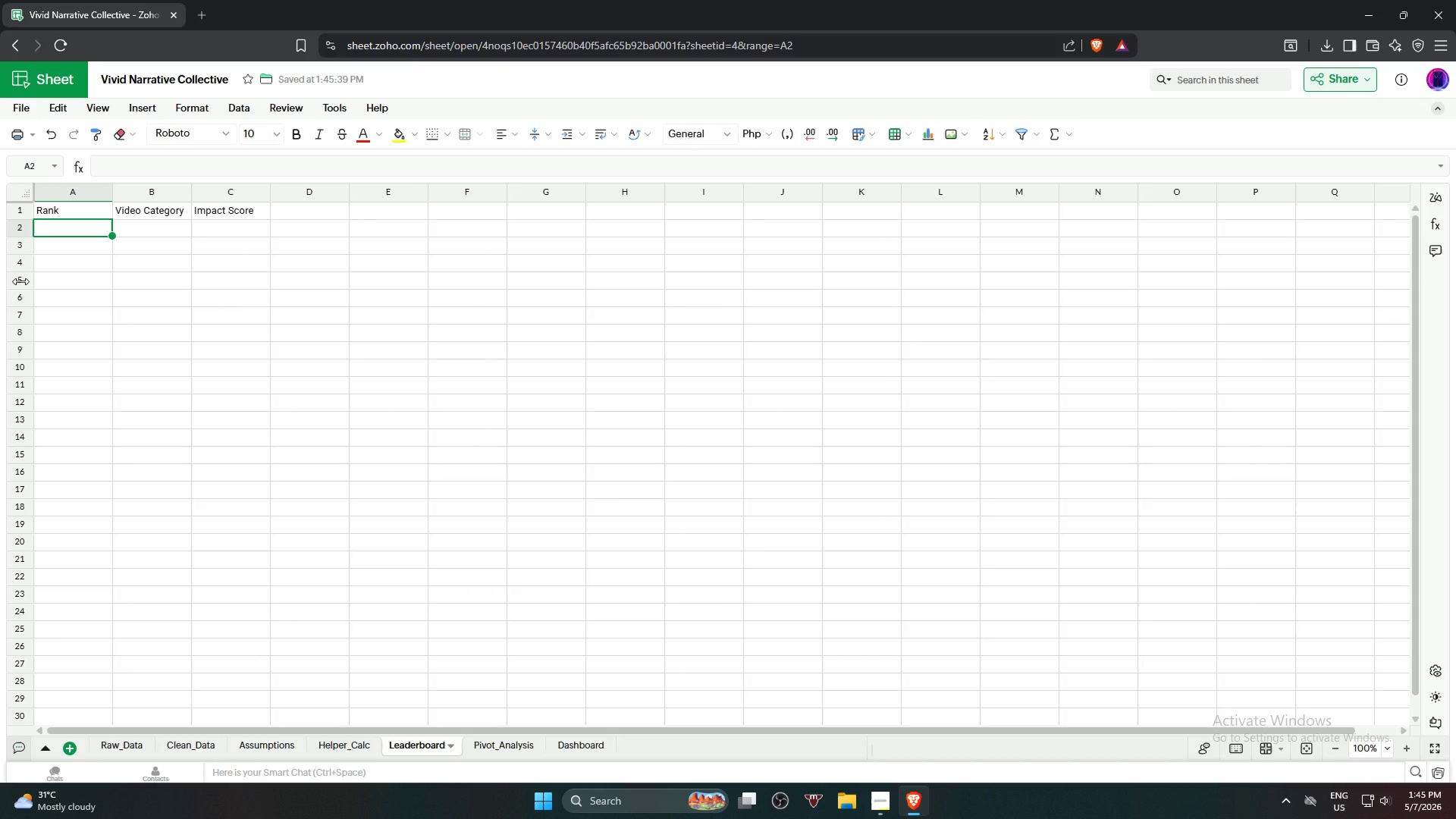 
type(=row)
 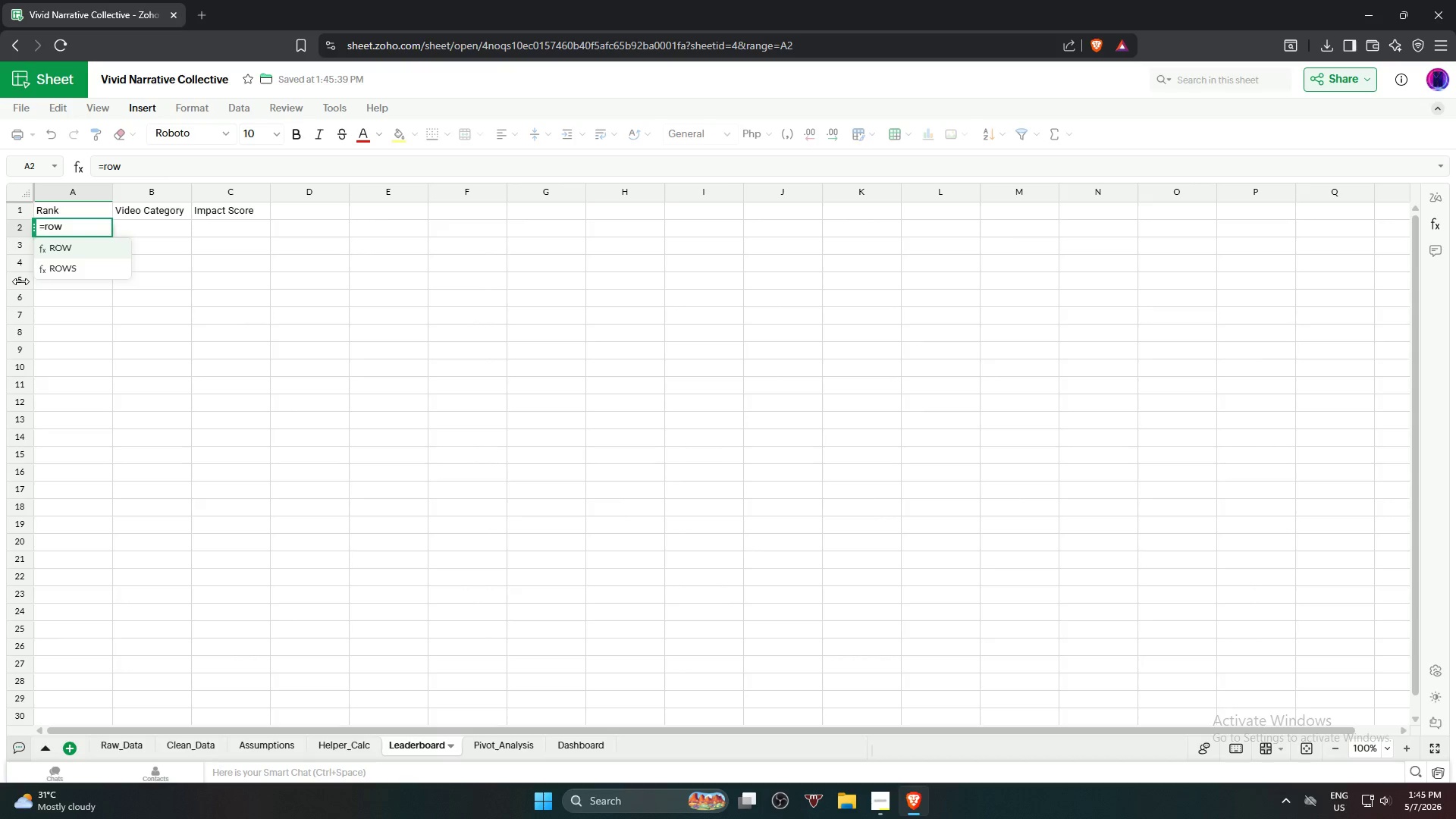 
key(Enter)
 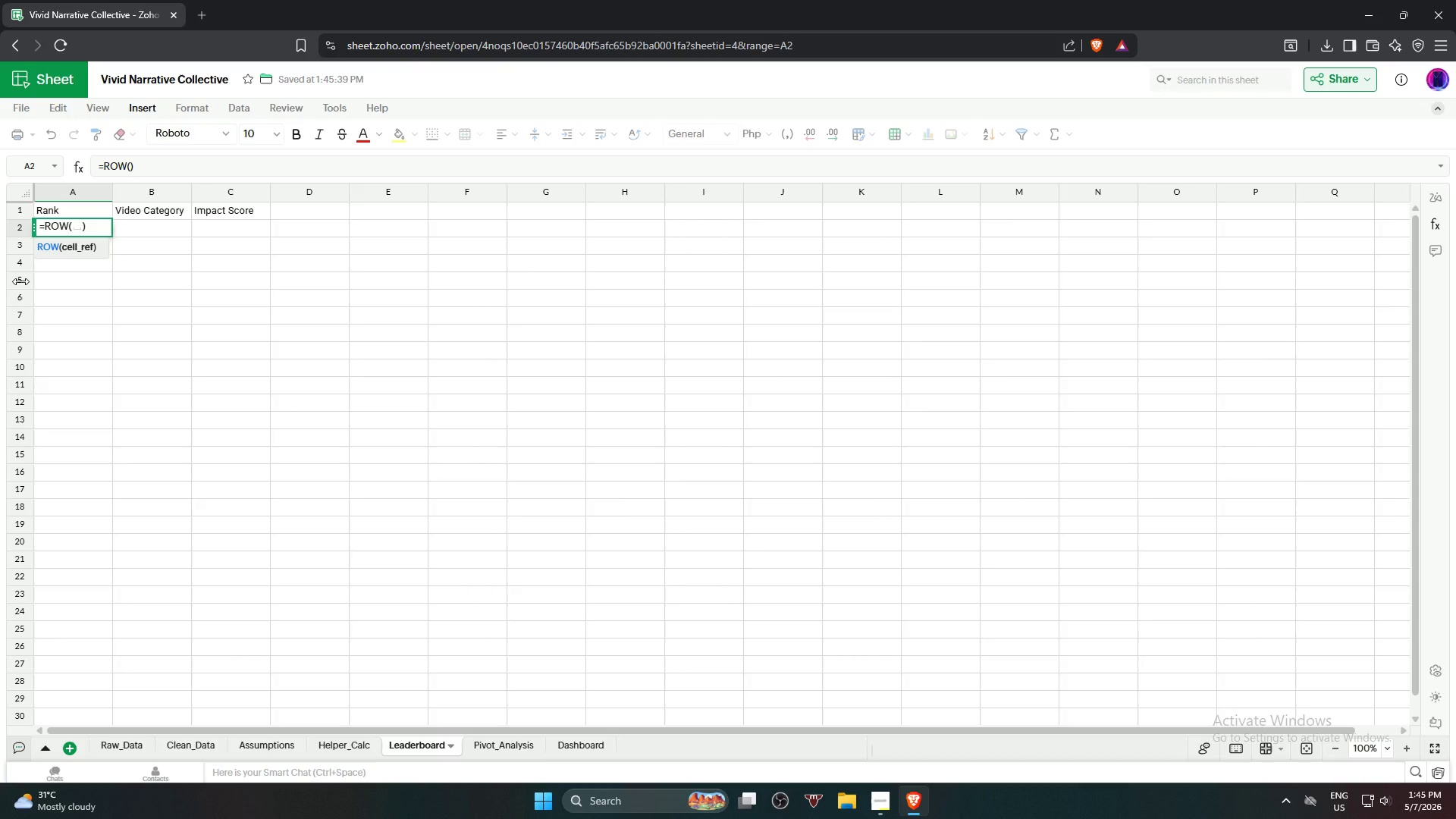 
key(ArrowRight)
 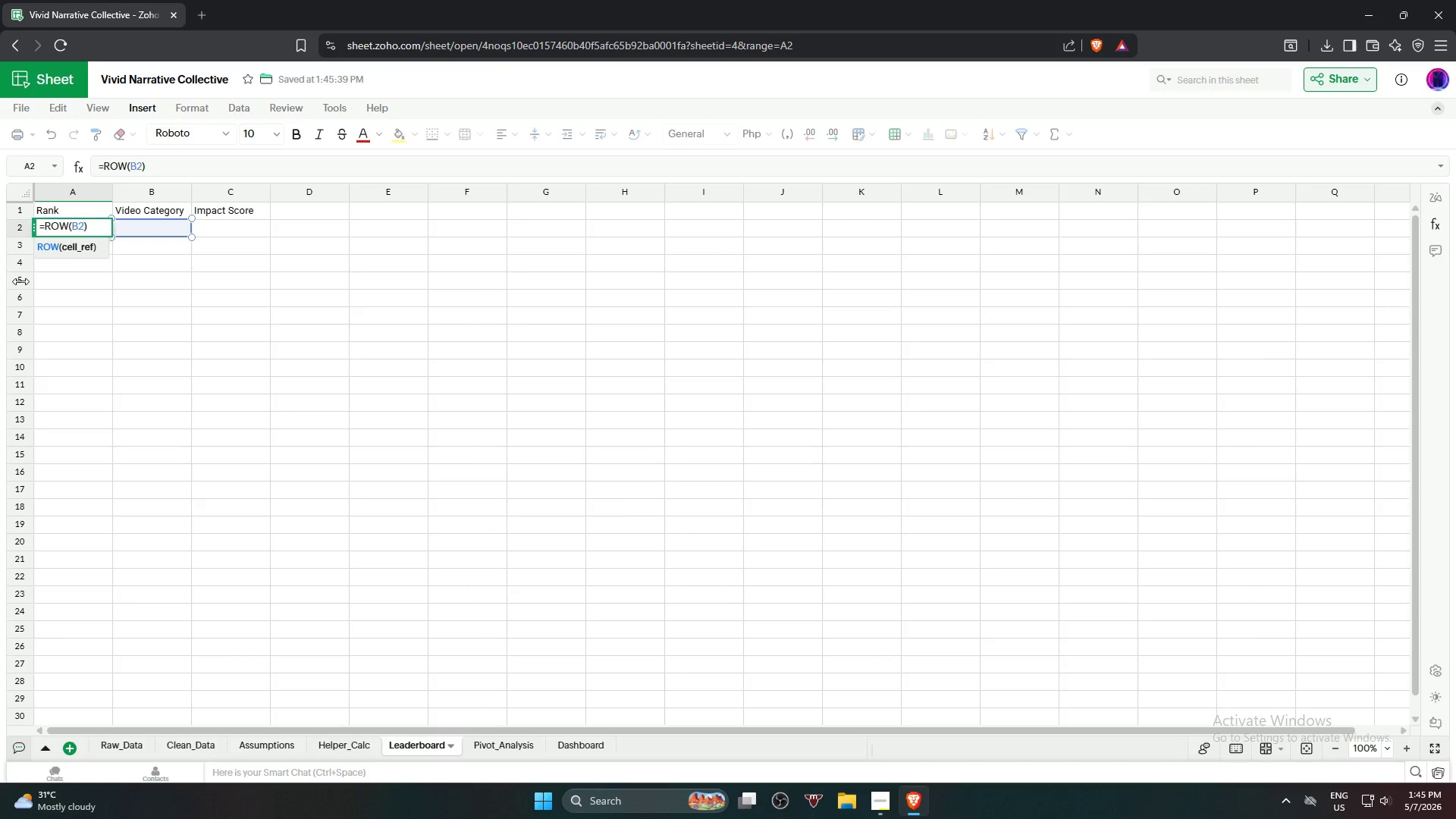 
key(ArrowLeft)
 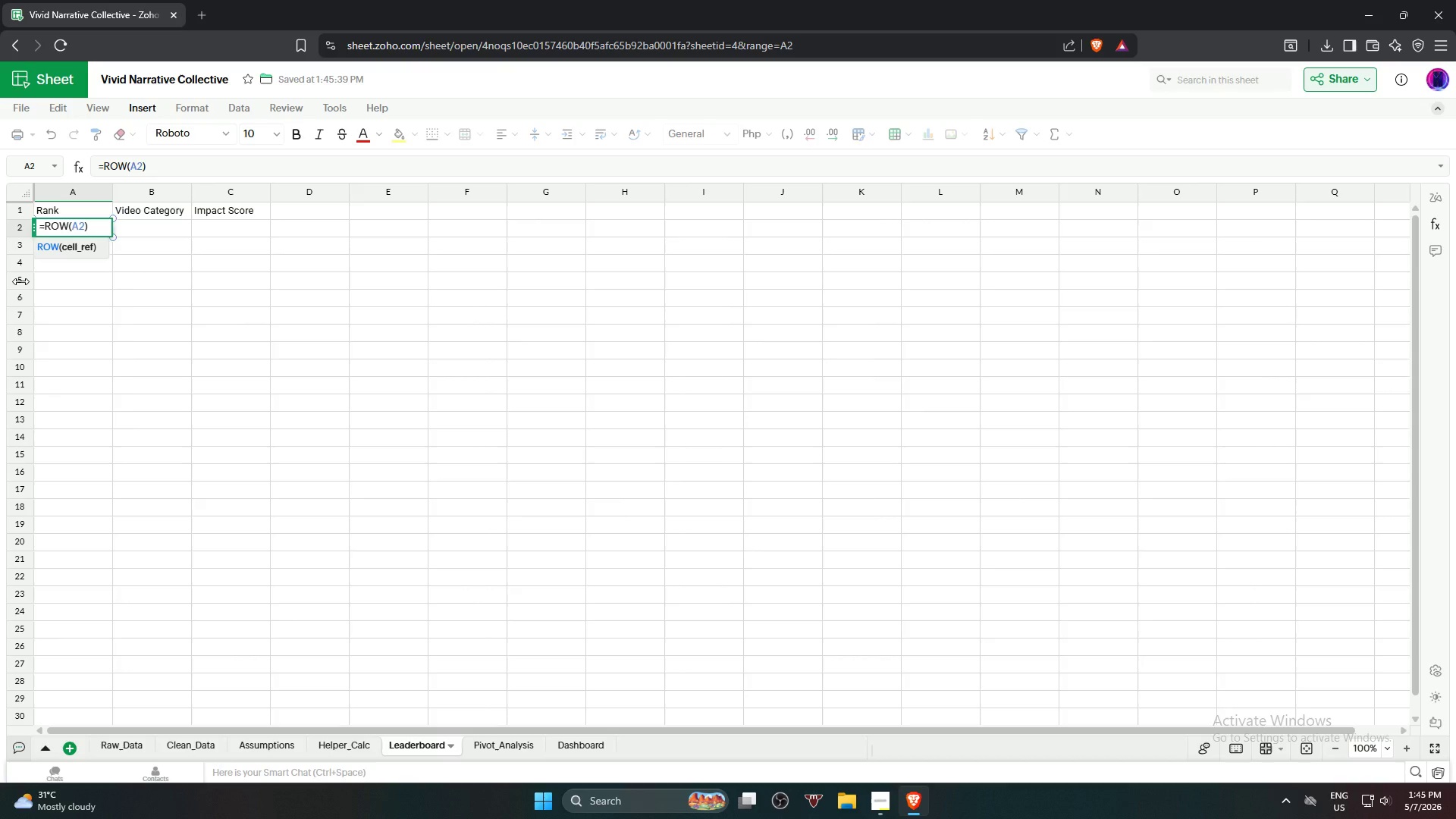 
key(Backspace)
 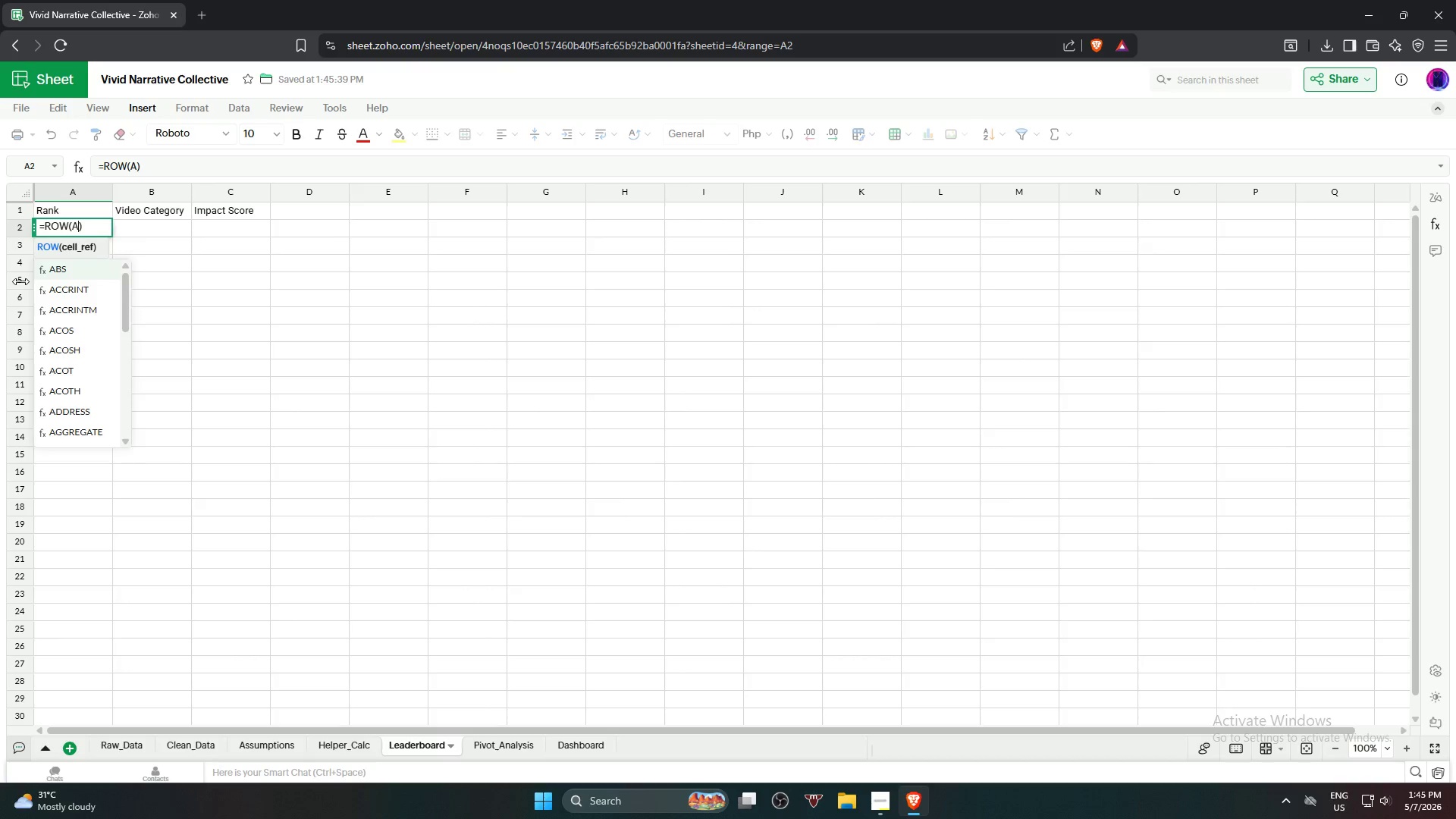 
key(Backspace)
 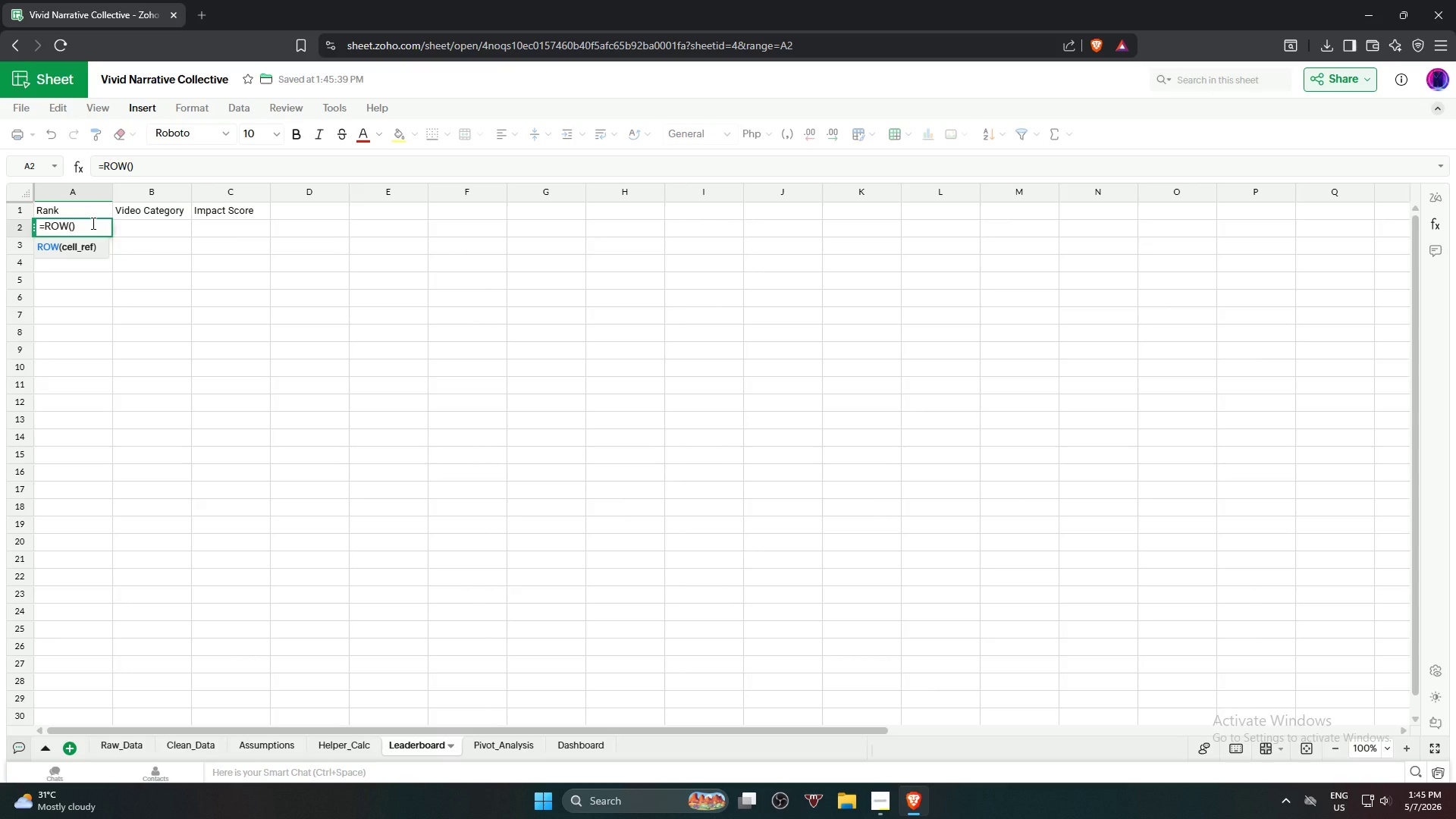 
key(Minus)
 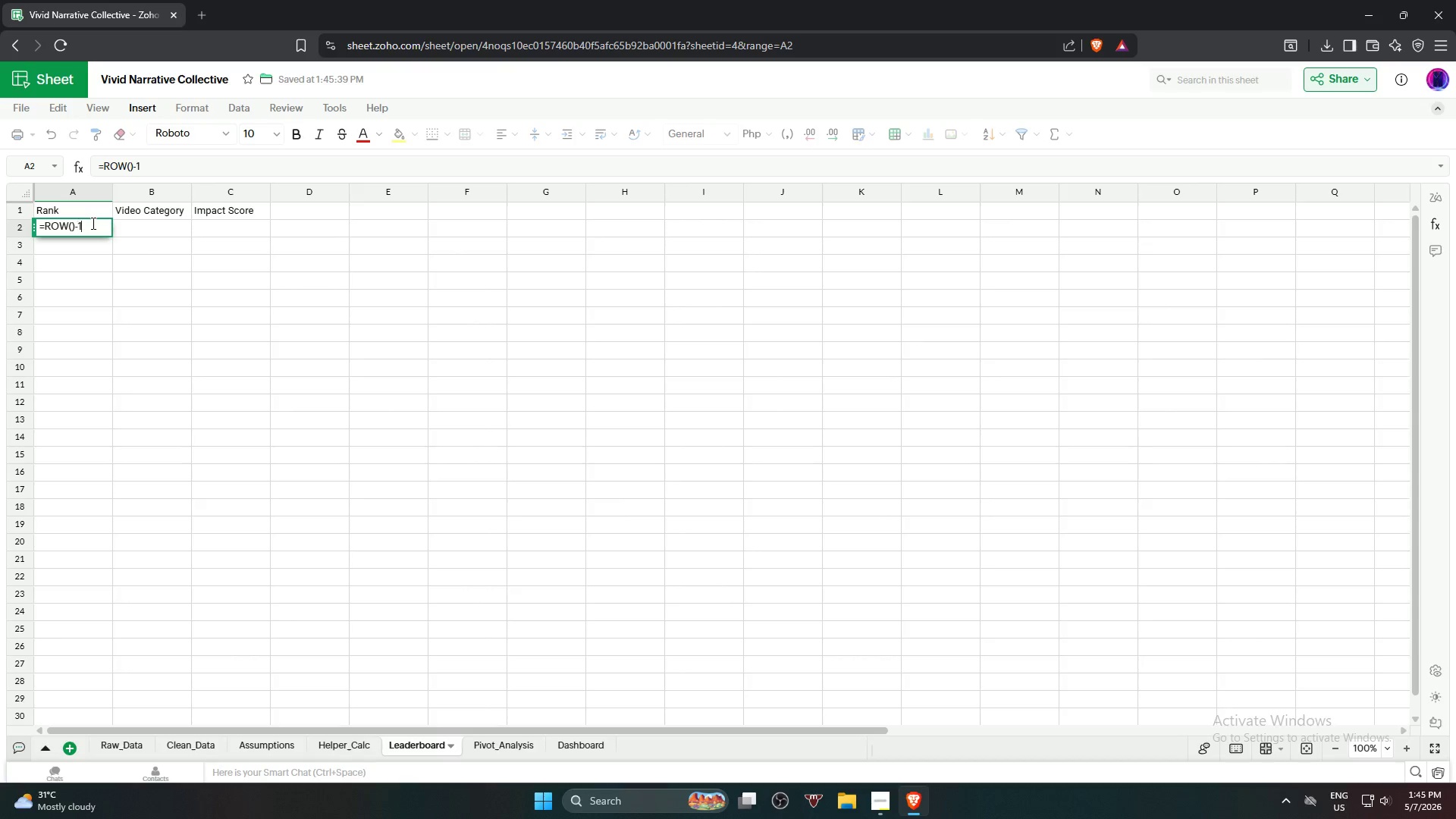 
key(1)
 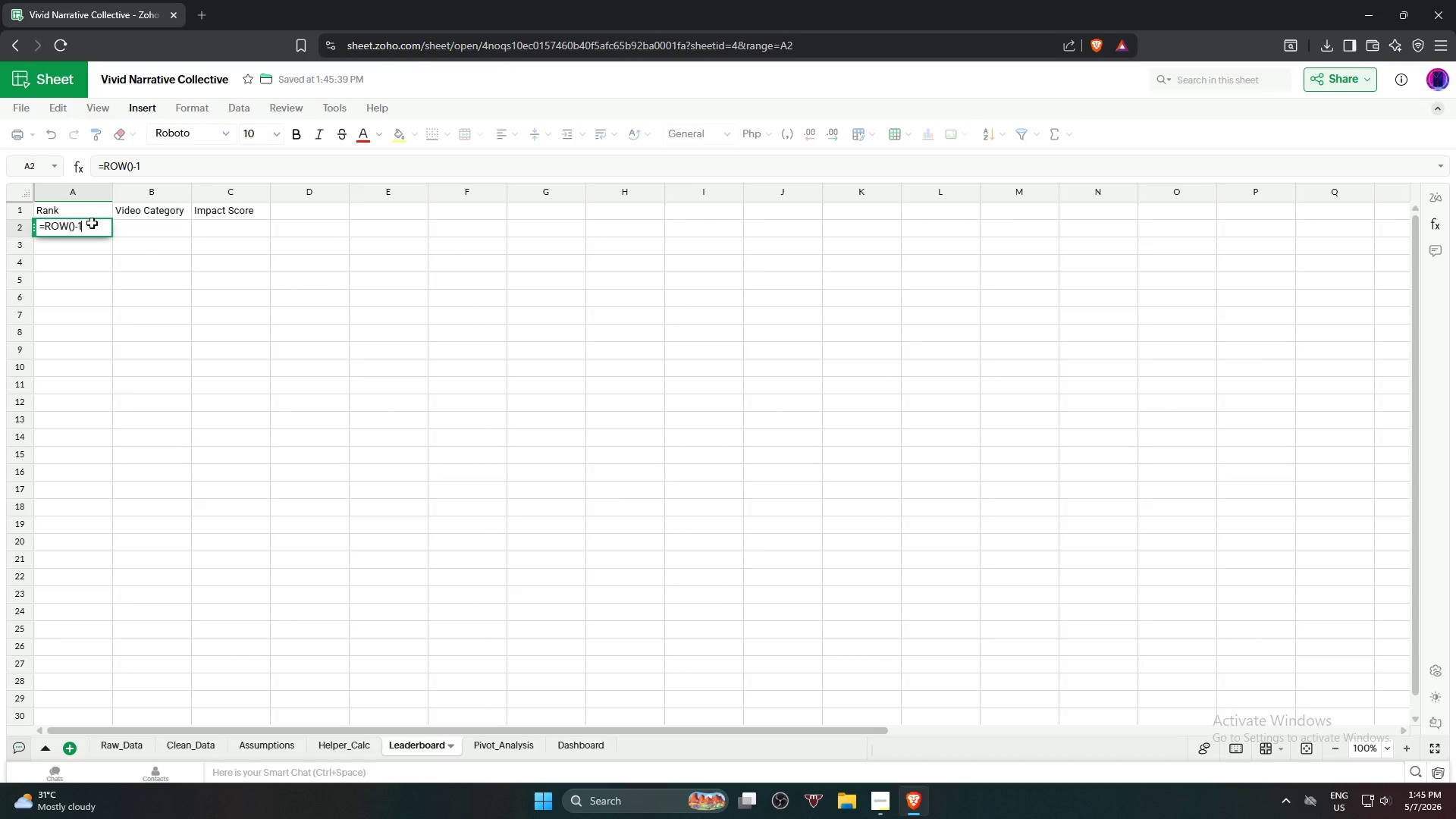 
key(Enter)
 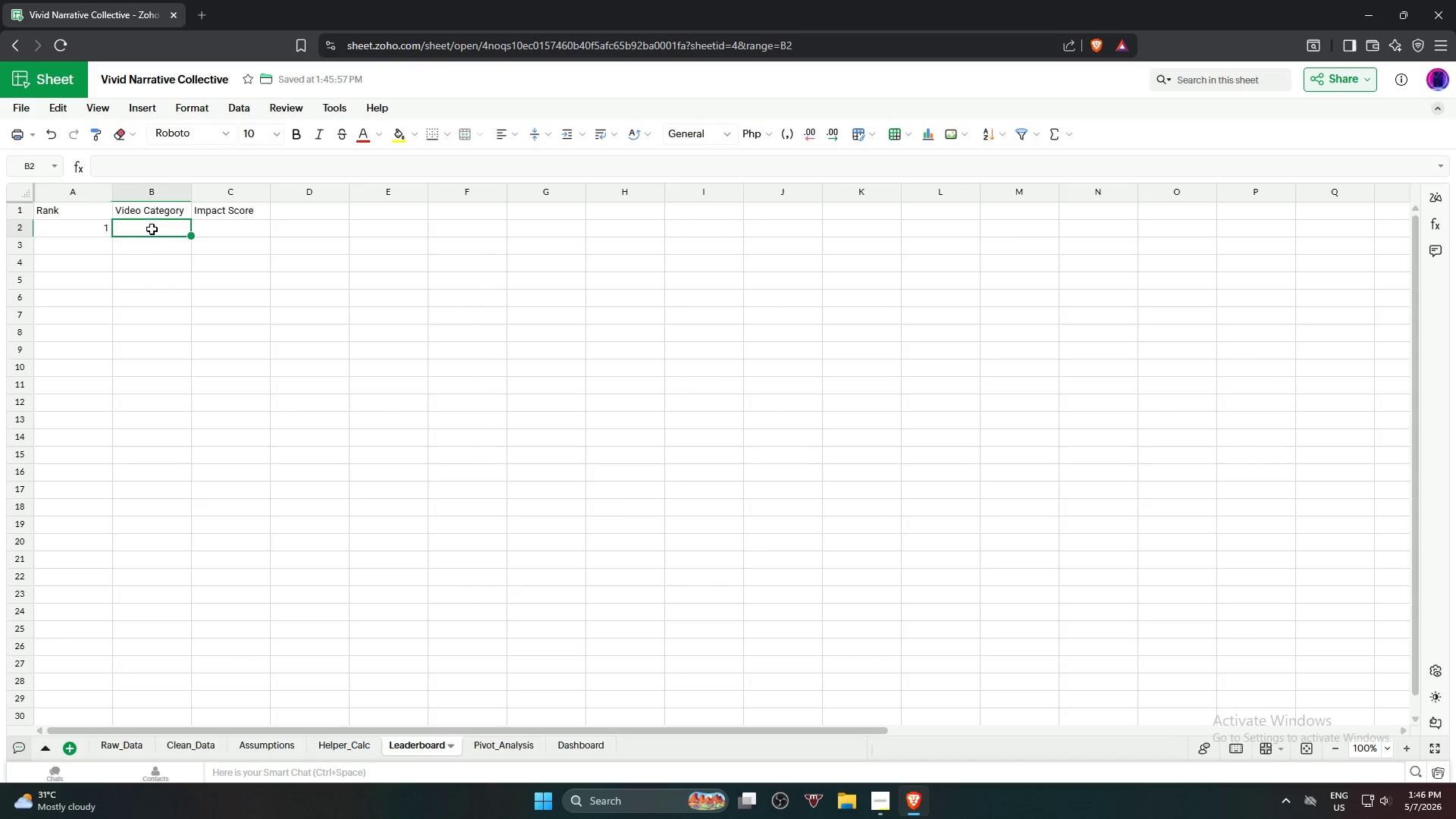 
wait(5.19)
 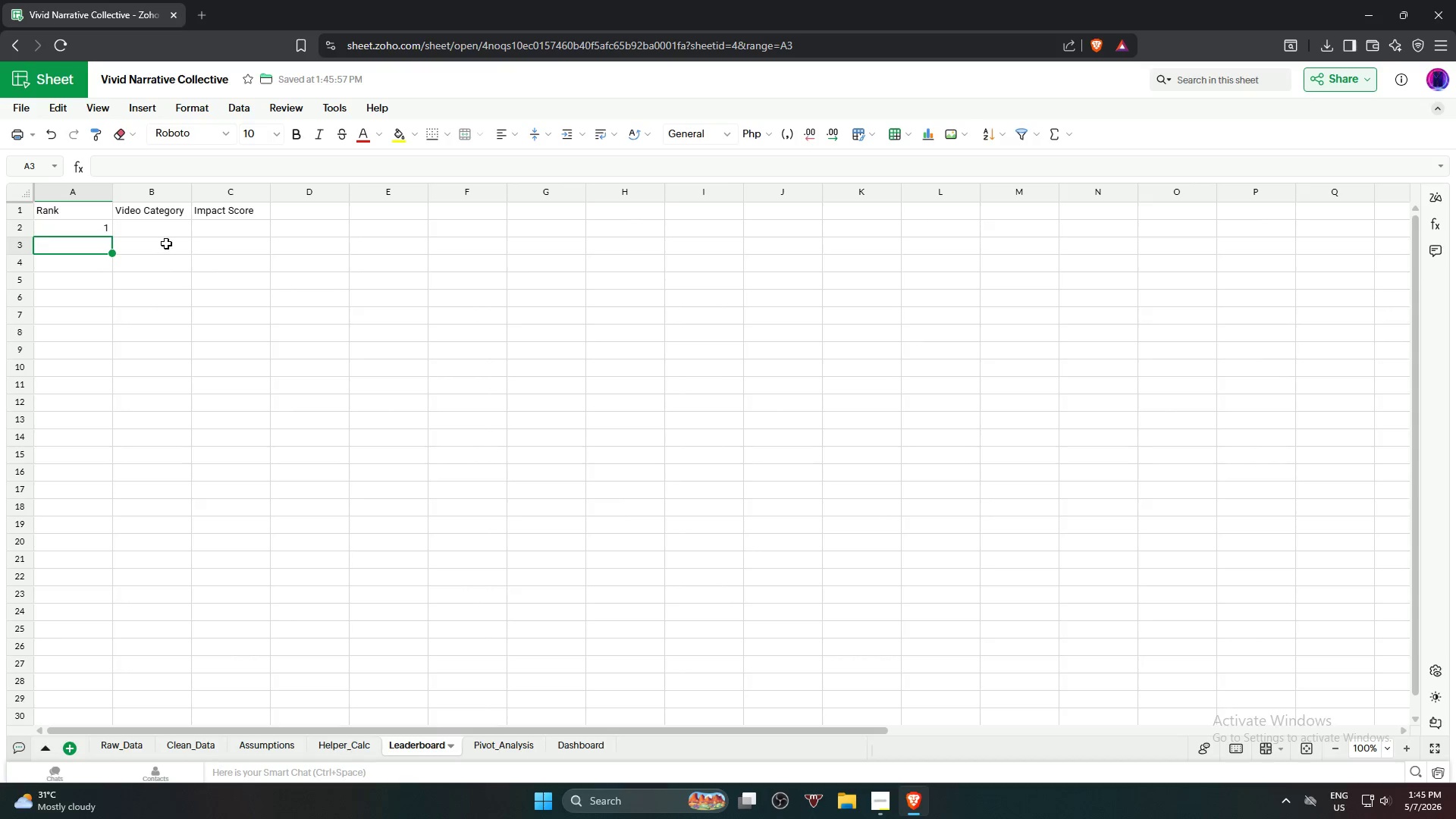 
type(=in)
 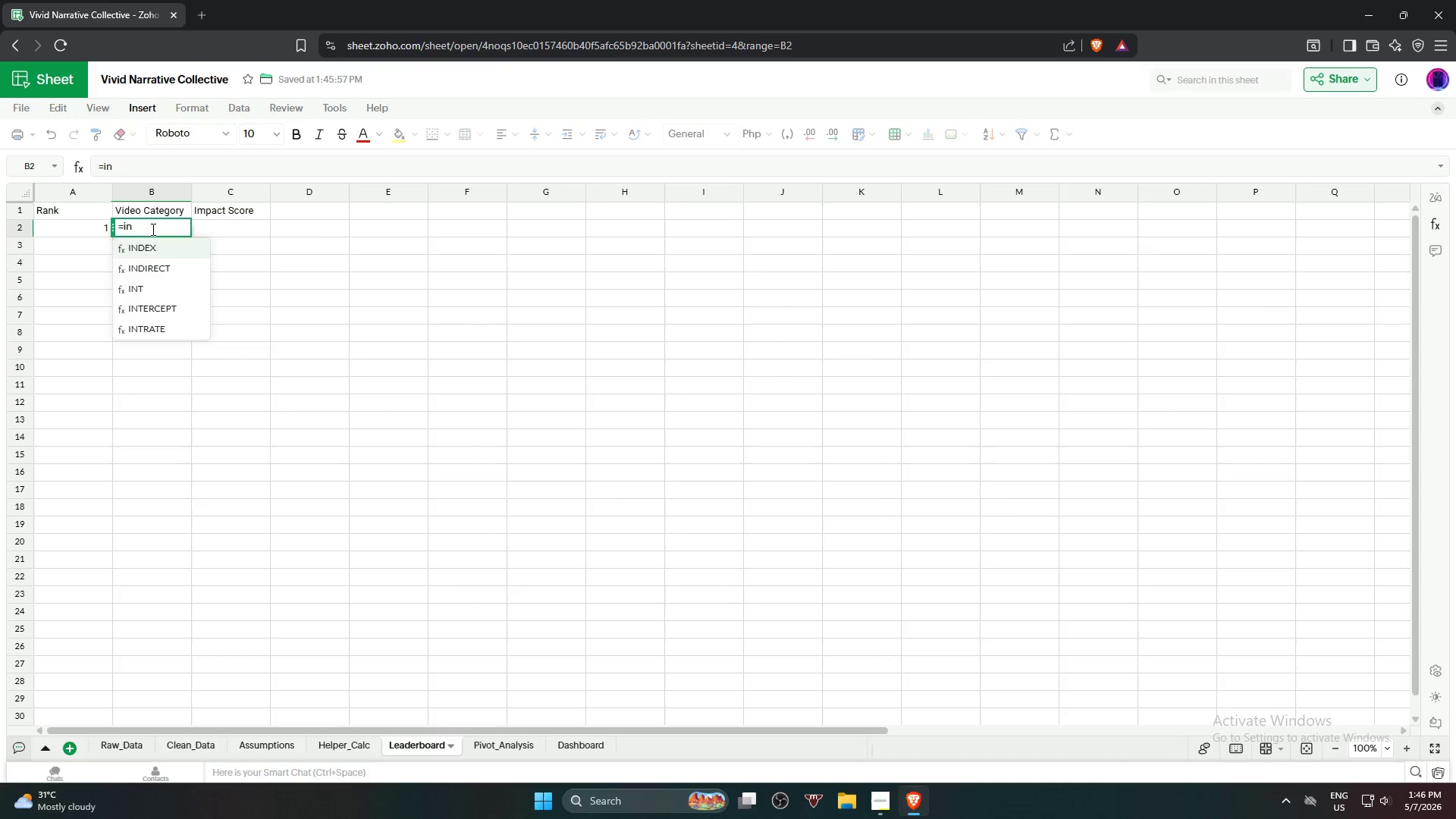 
key(Enter)
 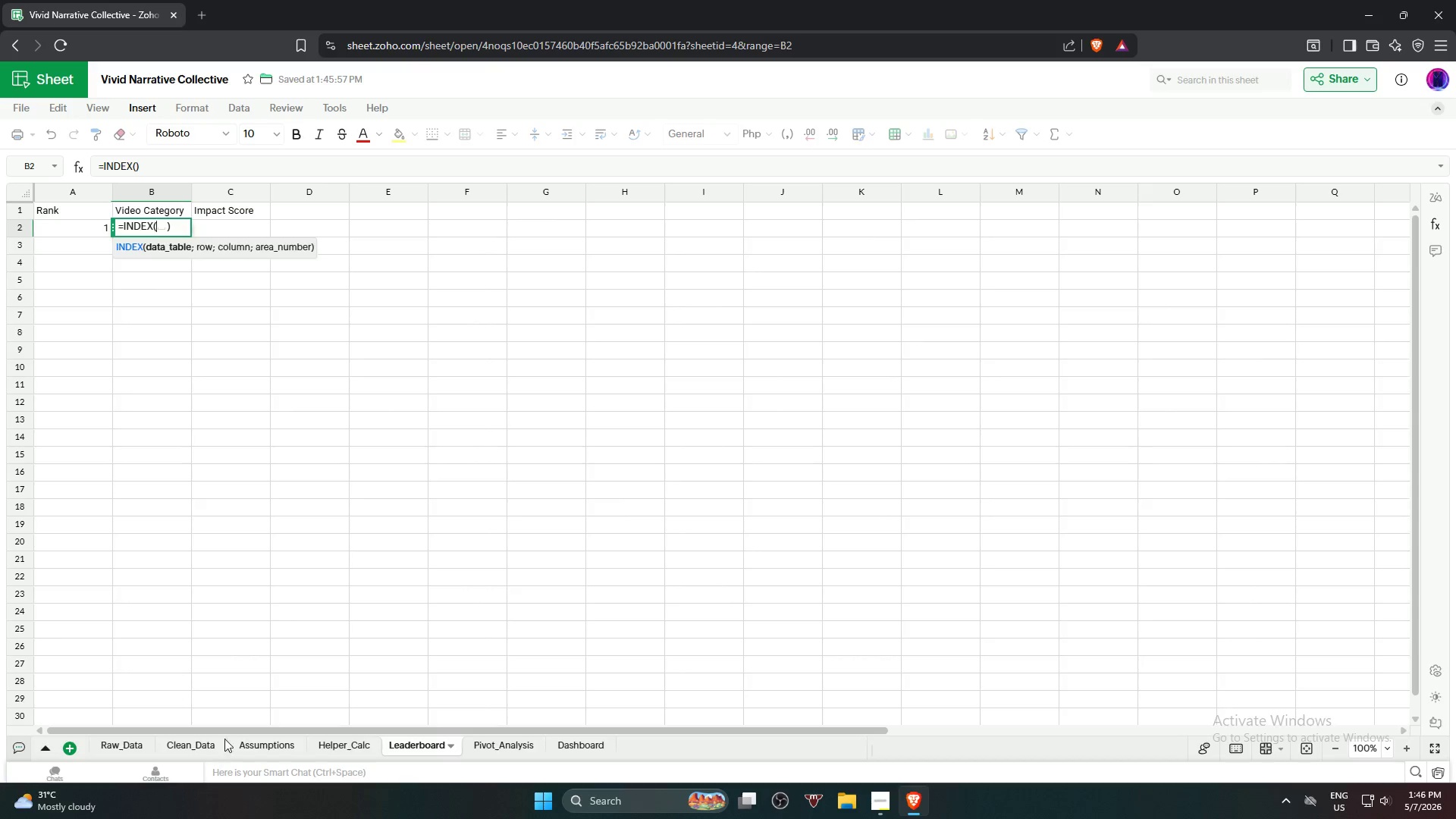 
left_click([339, 744])
 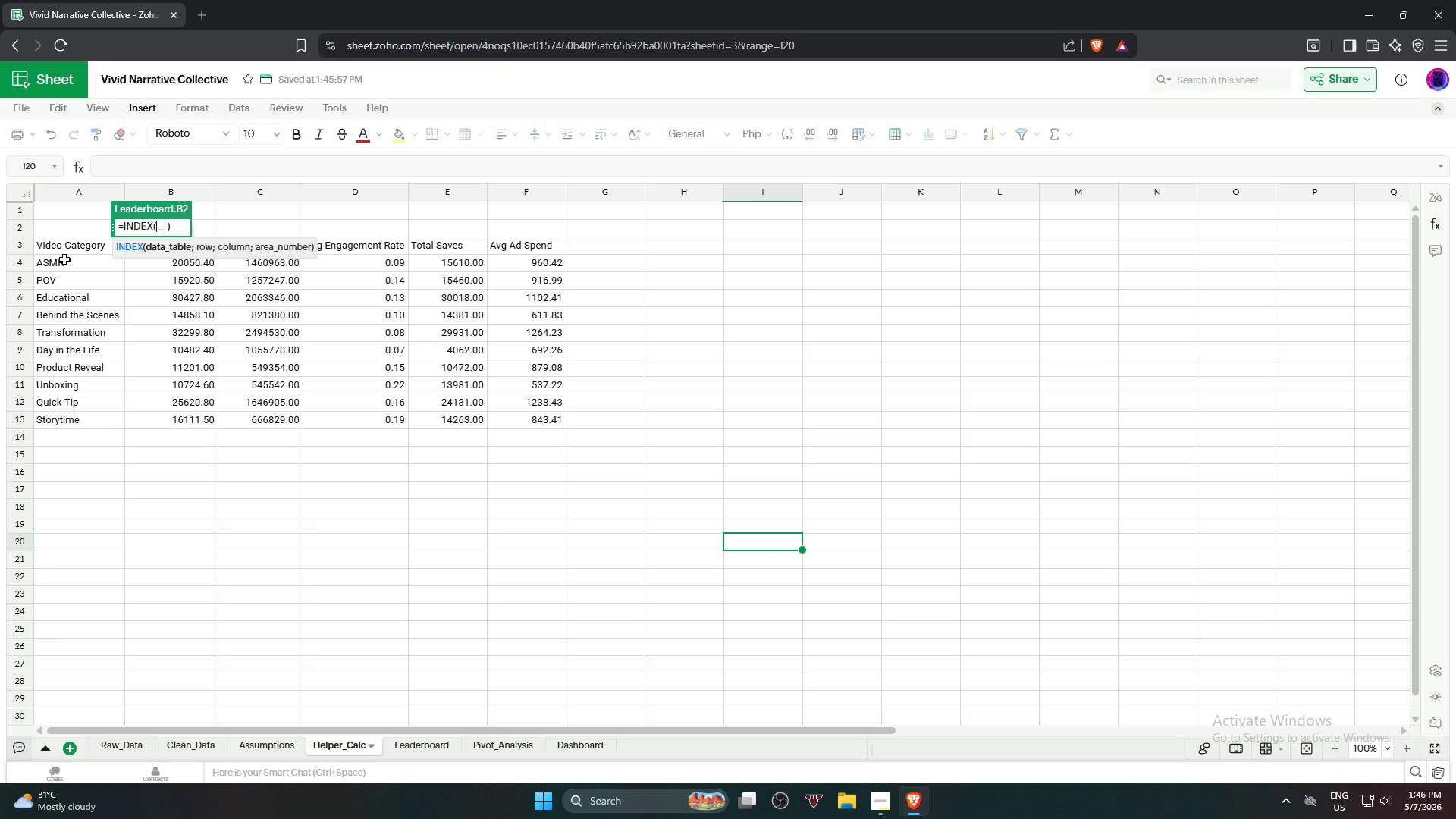 
wait(36.8)
 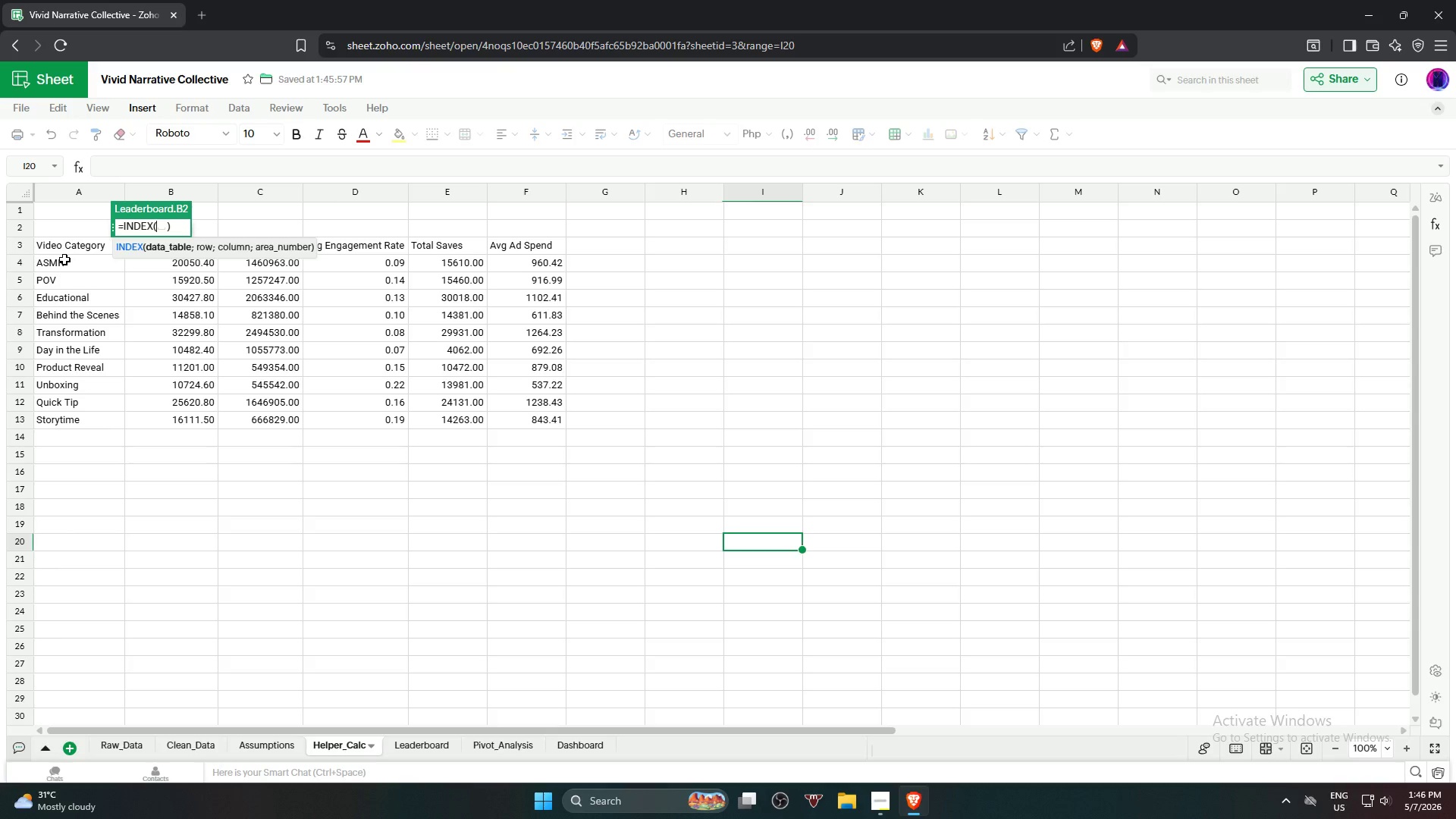 
left_click([62, 265])
 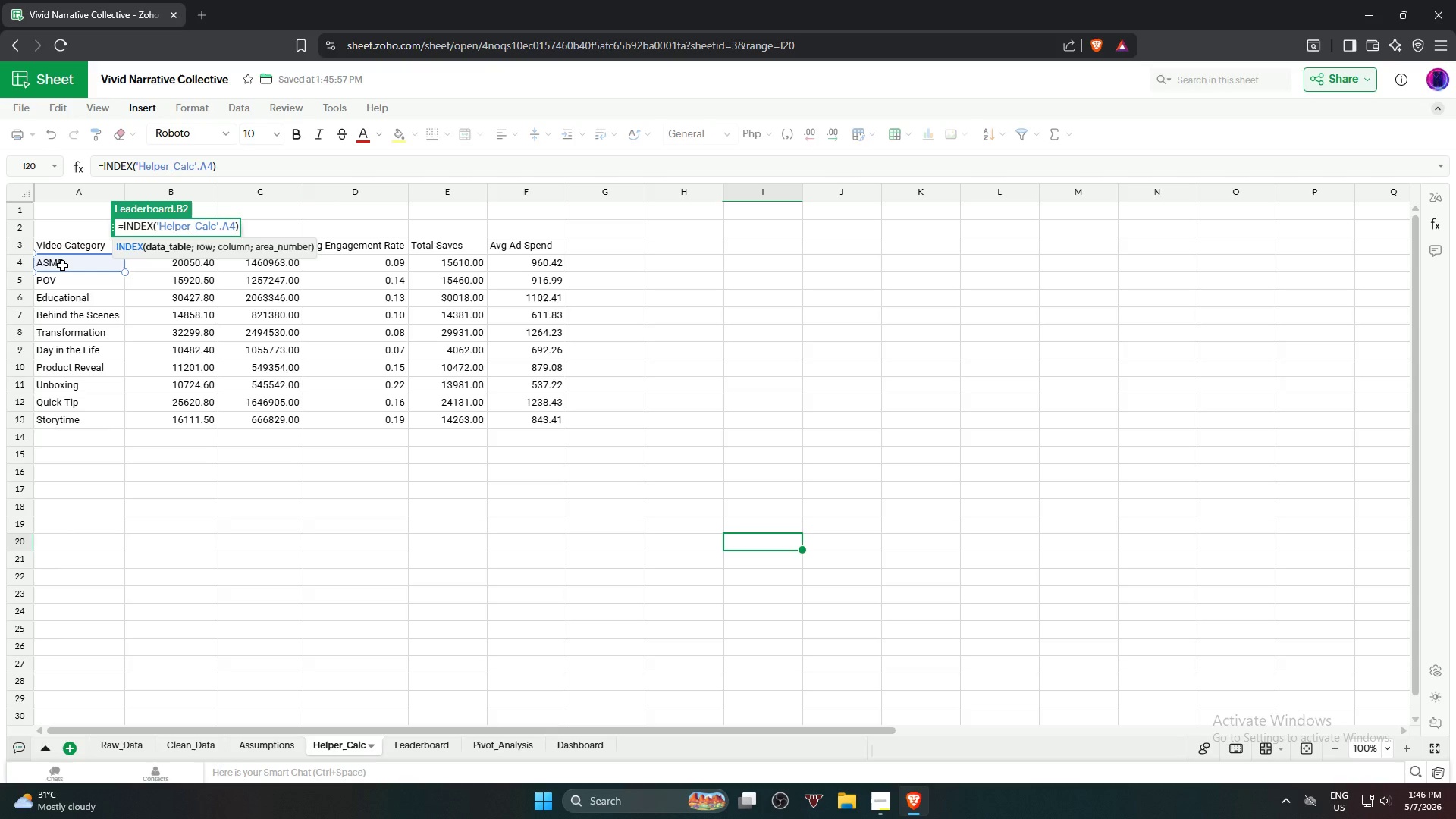 
hold_key(key=ShiftLeft, duration=1.69)
left_click([75, 422])
 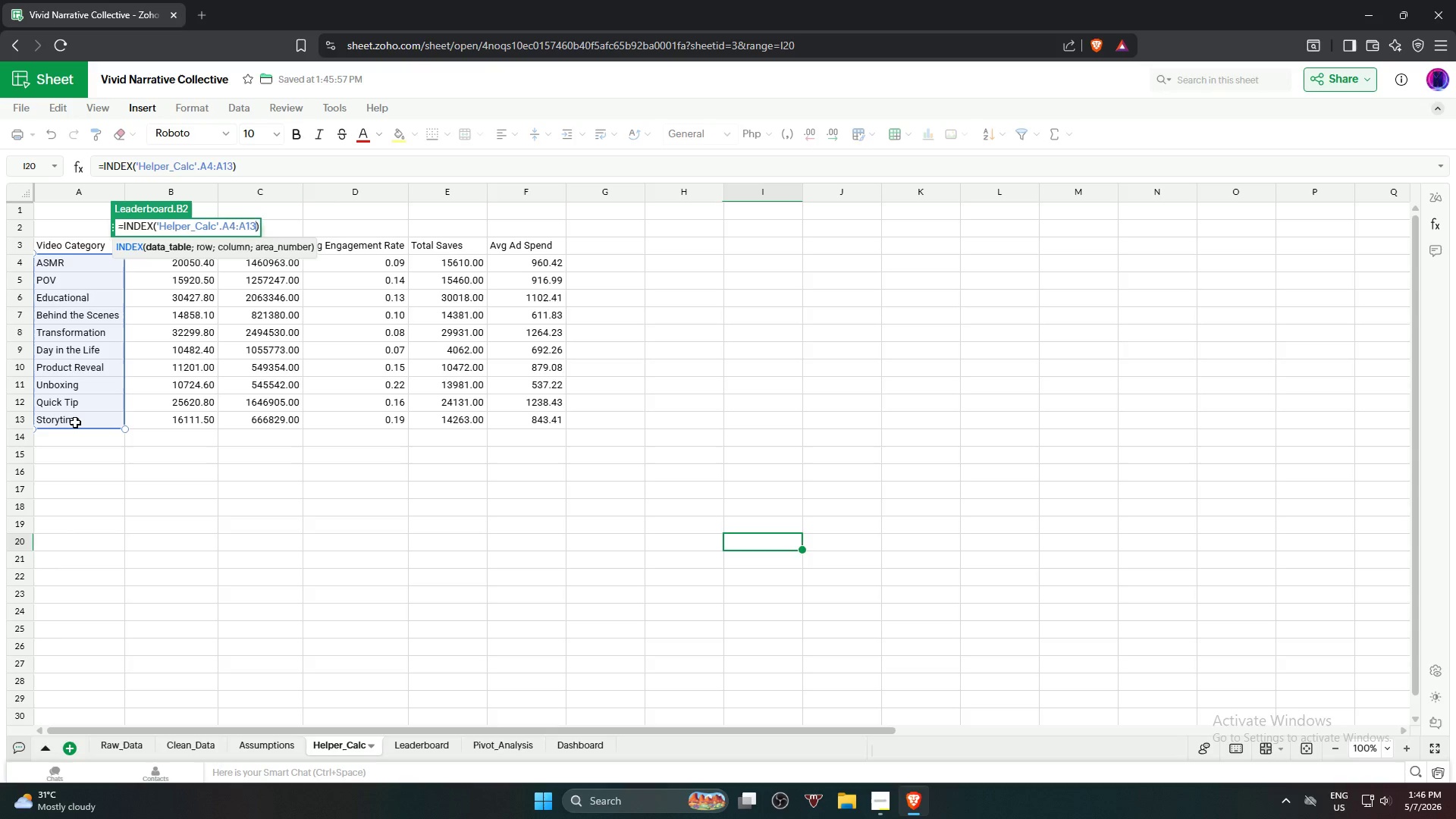 
type(,mat)
 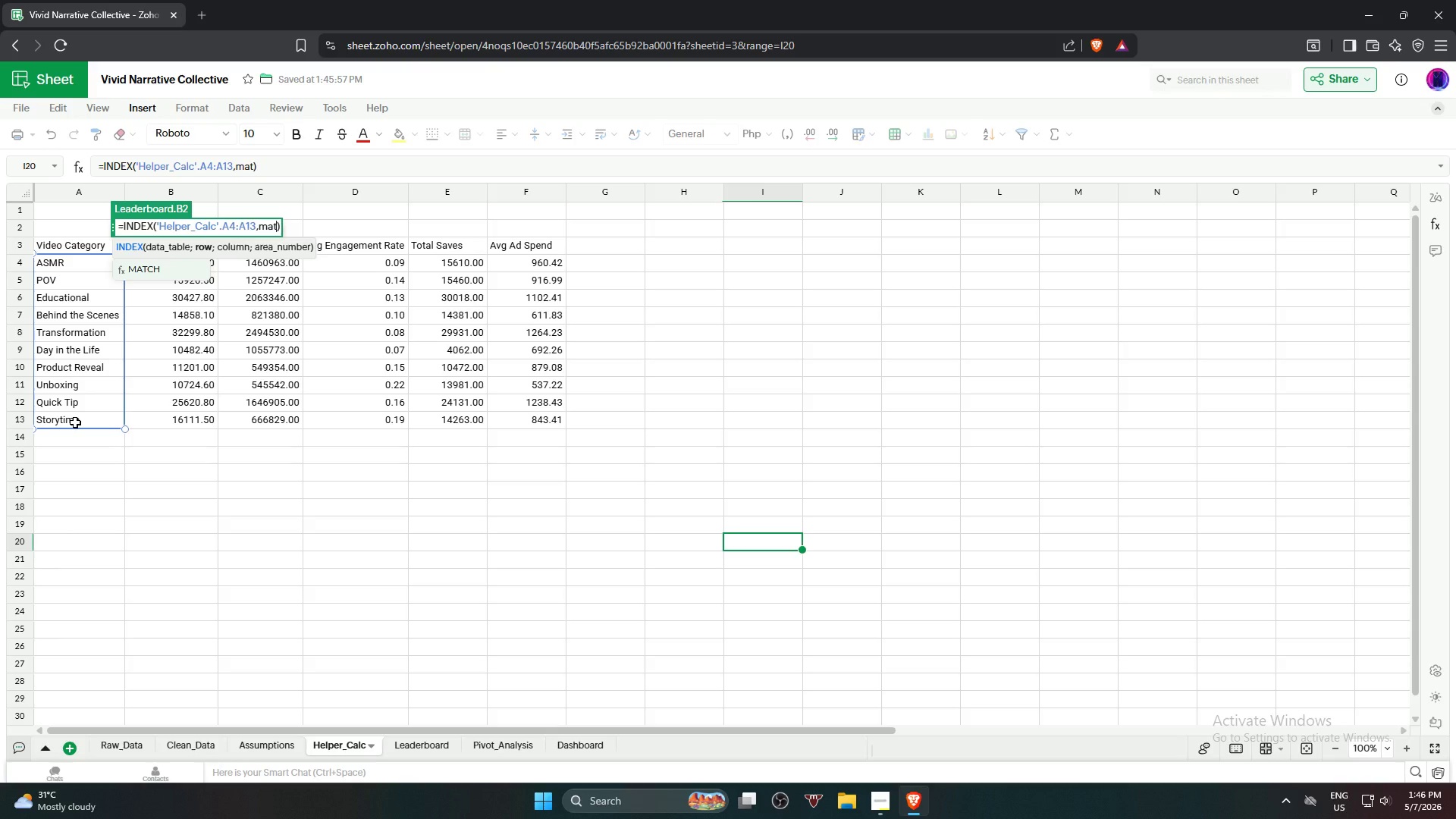 
key(Enter)
 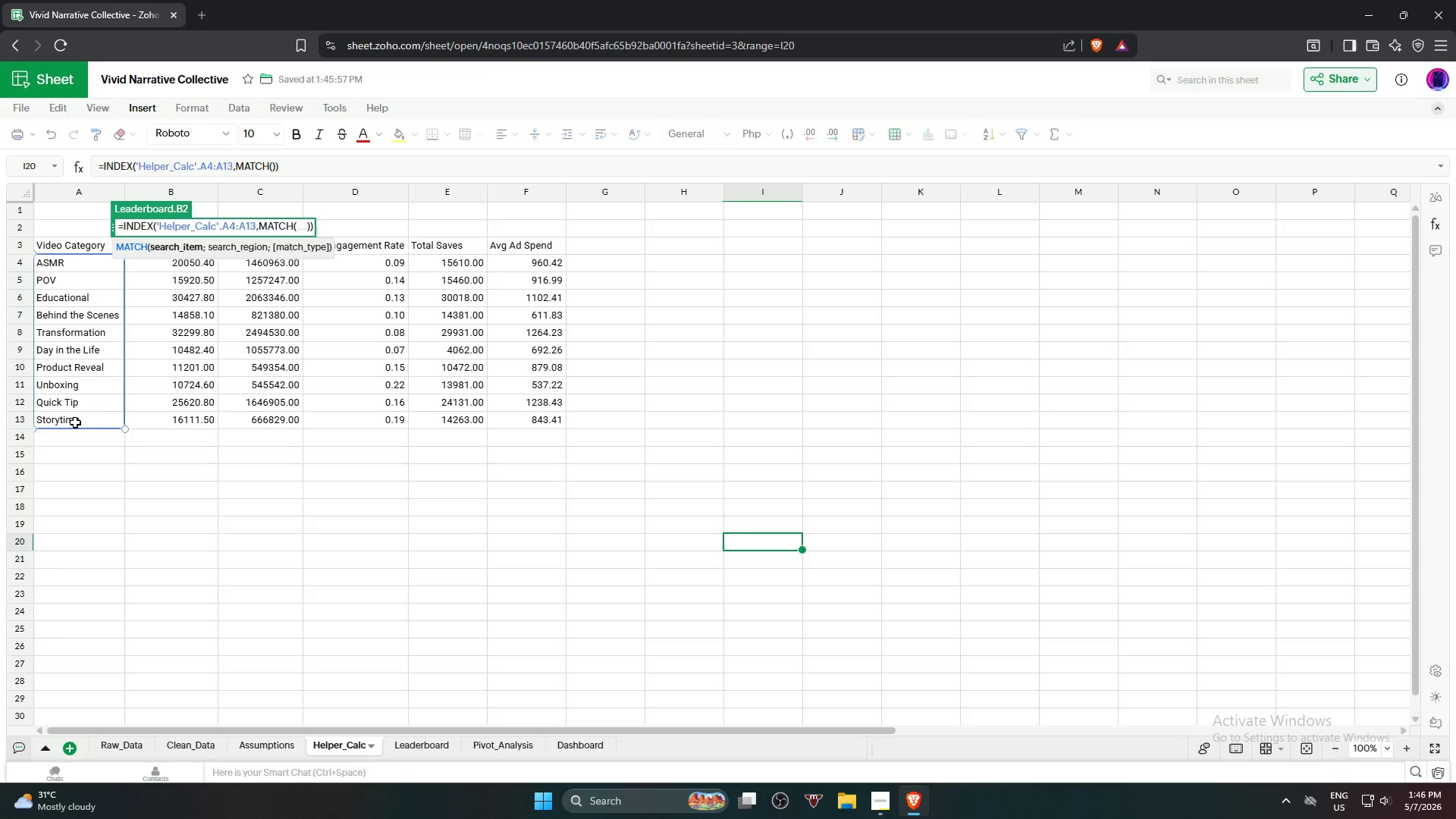 
type(larg)
 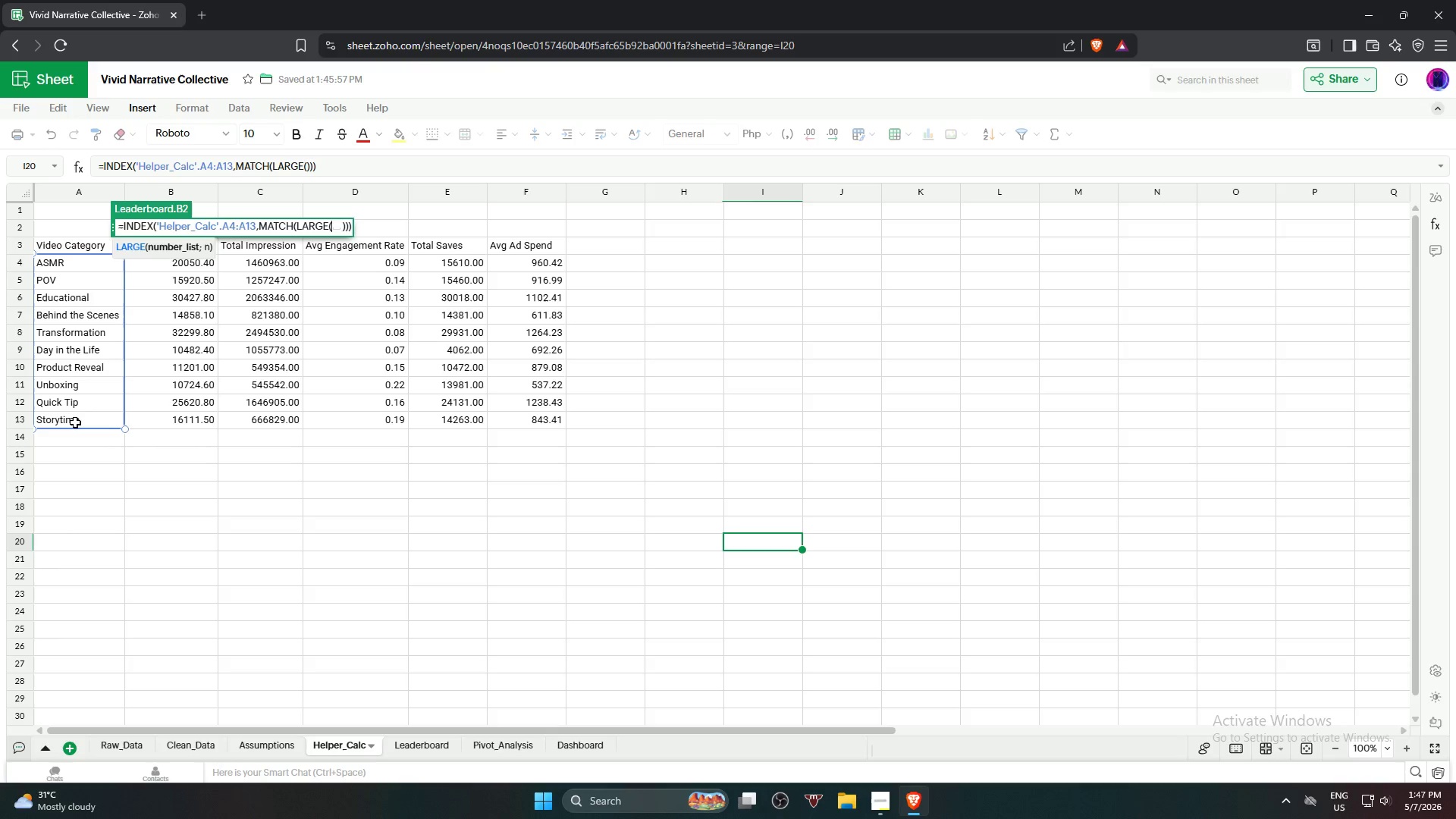 
key(Enter)
 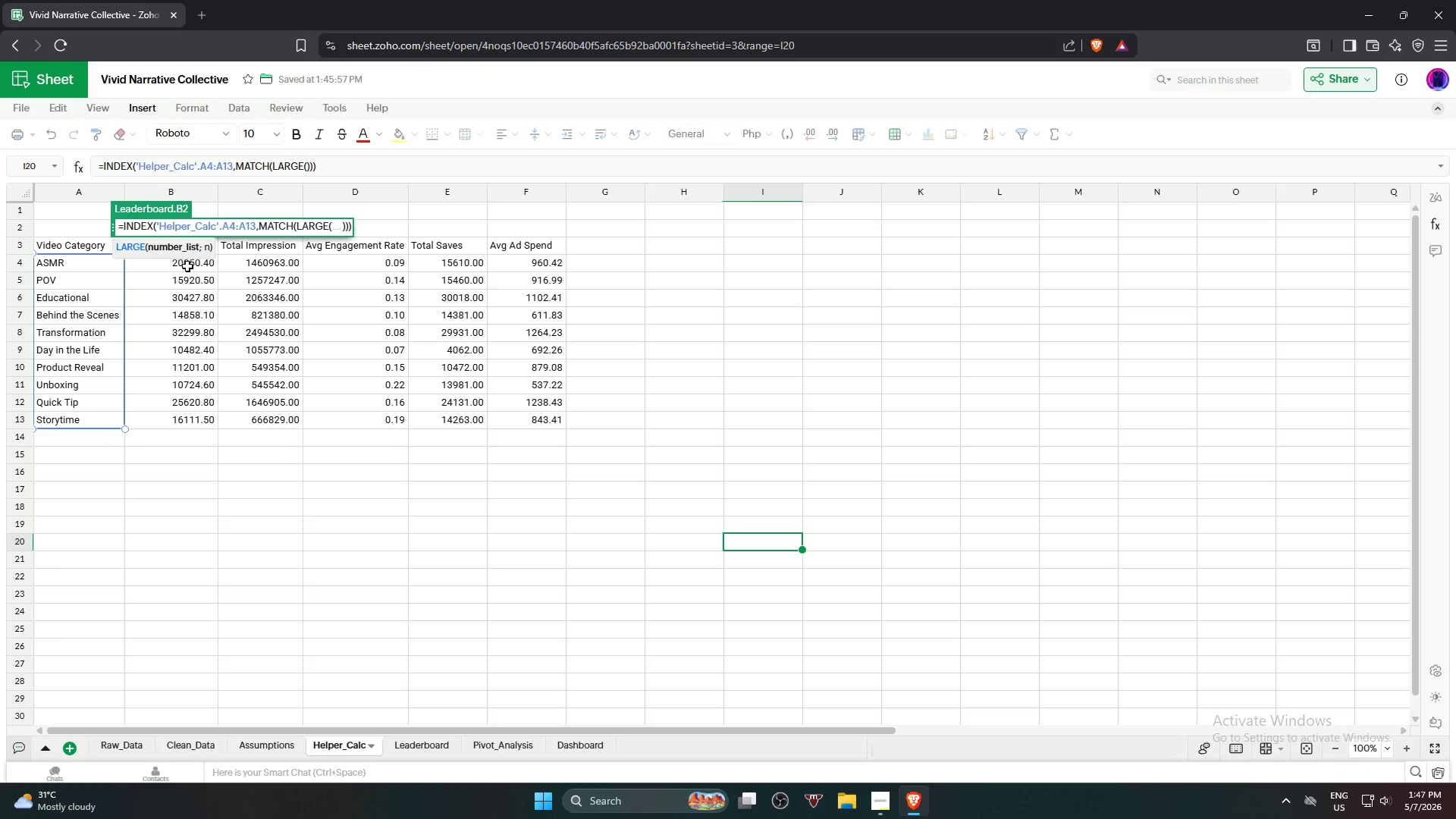 
wait(6.88)
 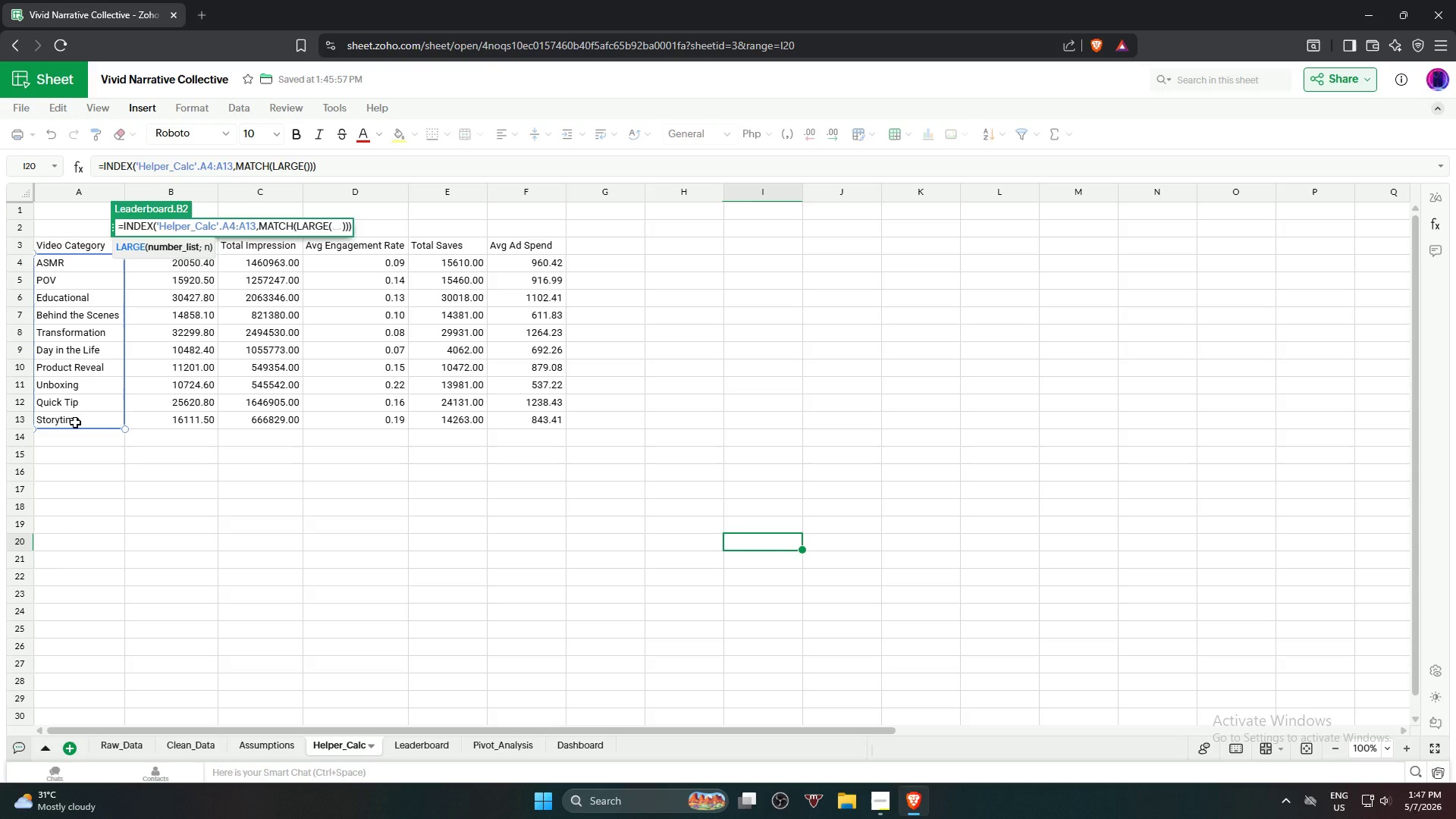 
left_click([187, 266])
 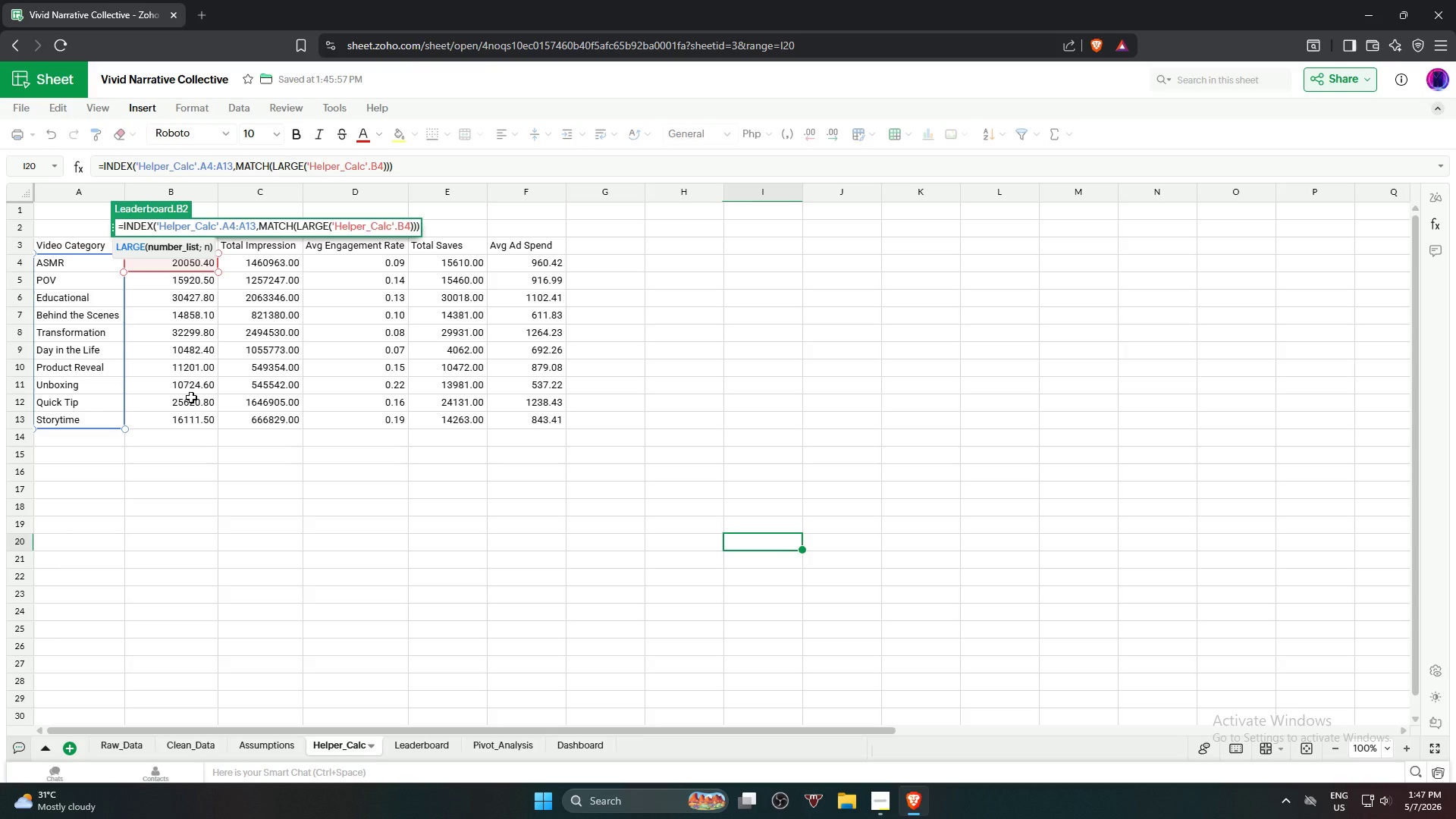 
hold_key(key=ShiftLeft, duration=0.77)
left_click([193, 419])
 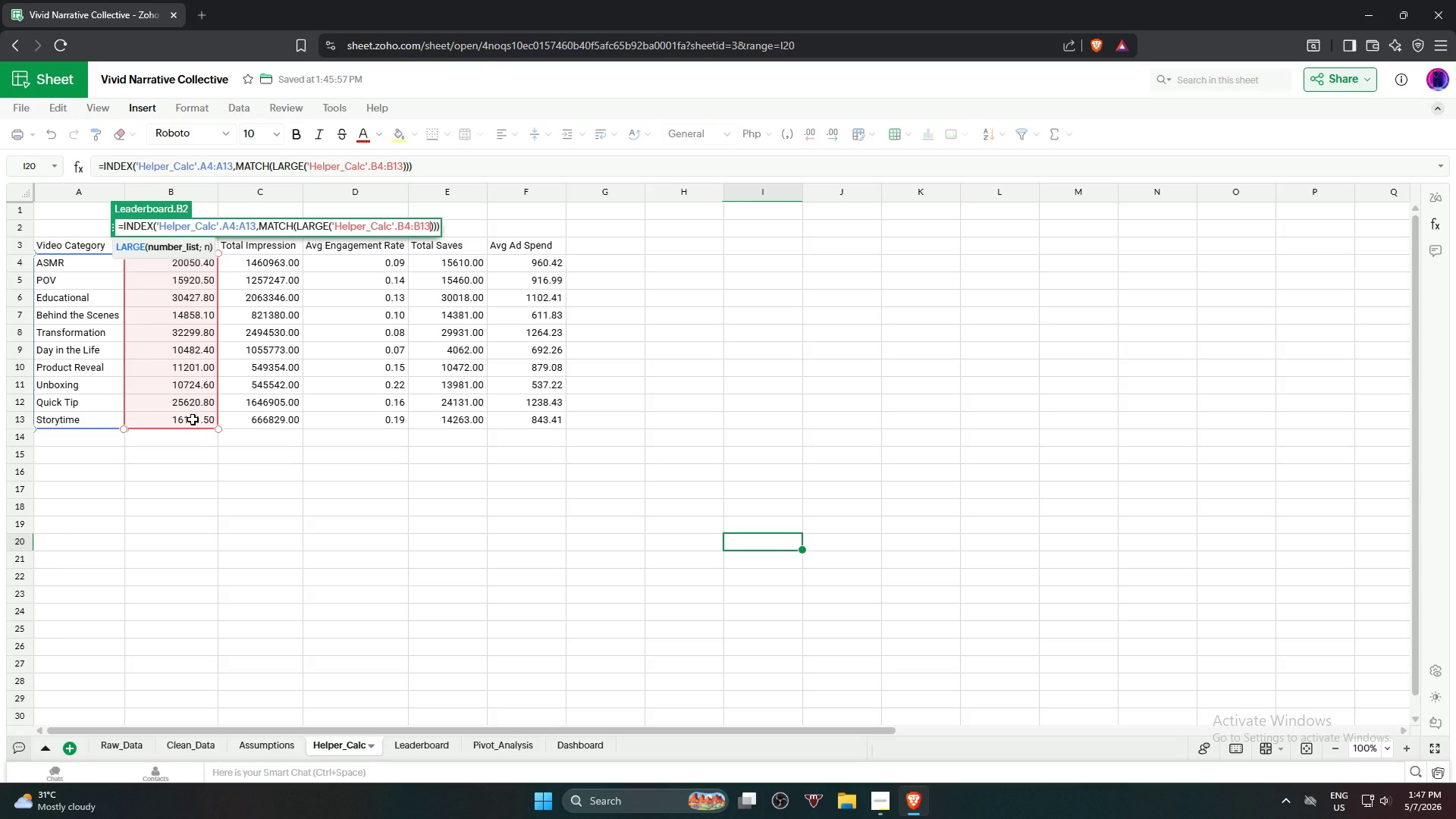 
wait(5.36)
 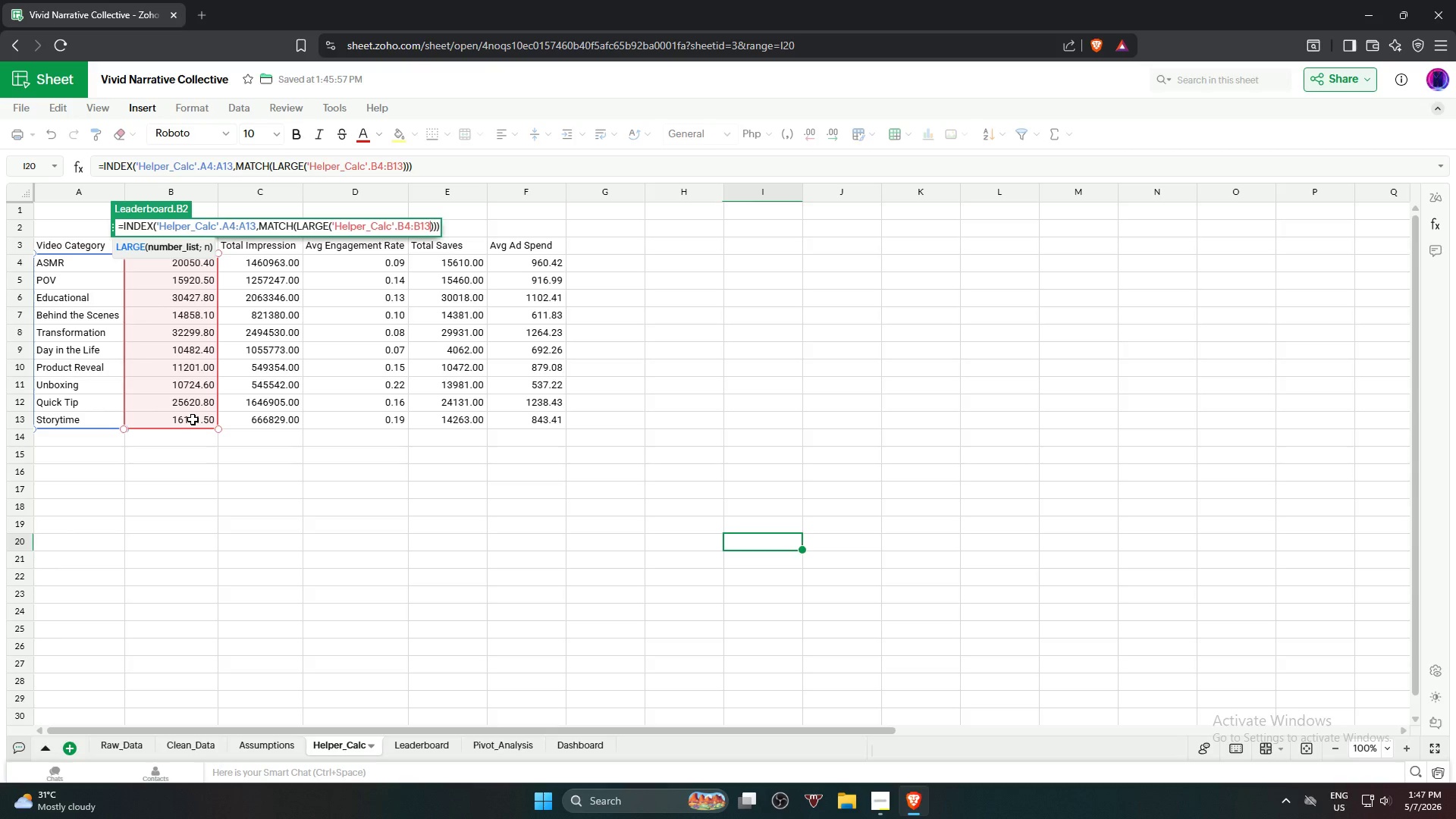 
type(,a2)
key(Backspace)
key(Backspace)
type(A2))
 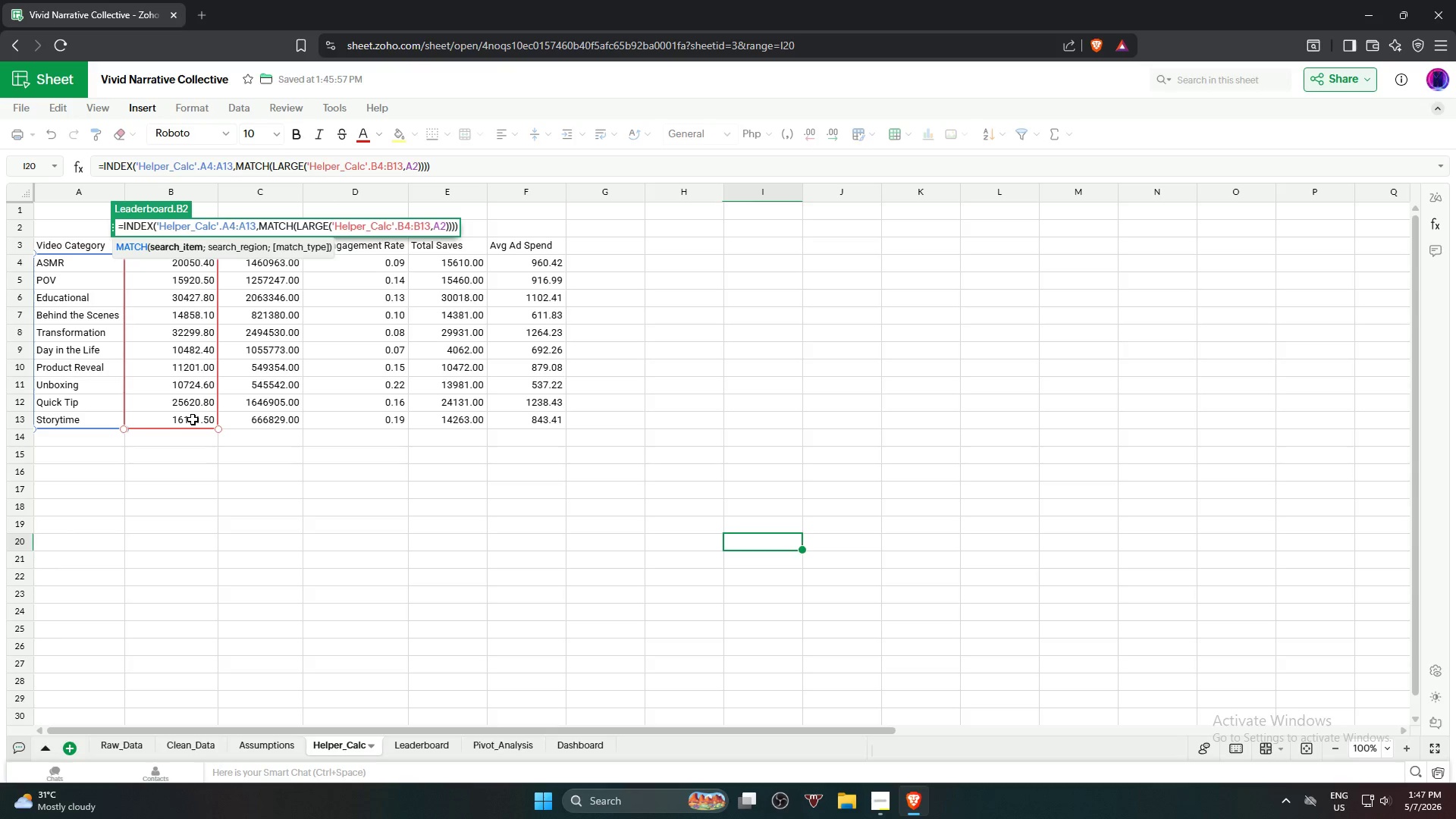 
wait(6.17)
 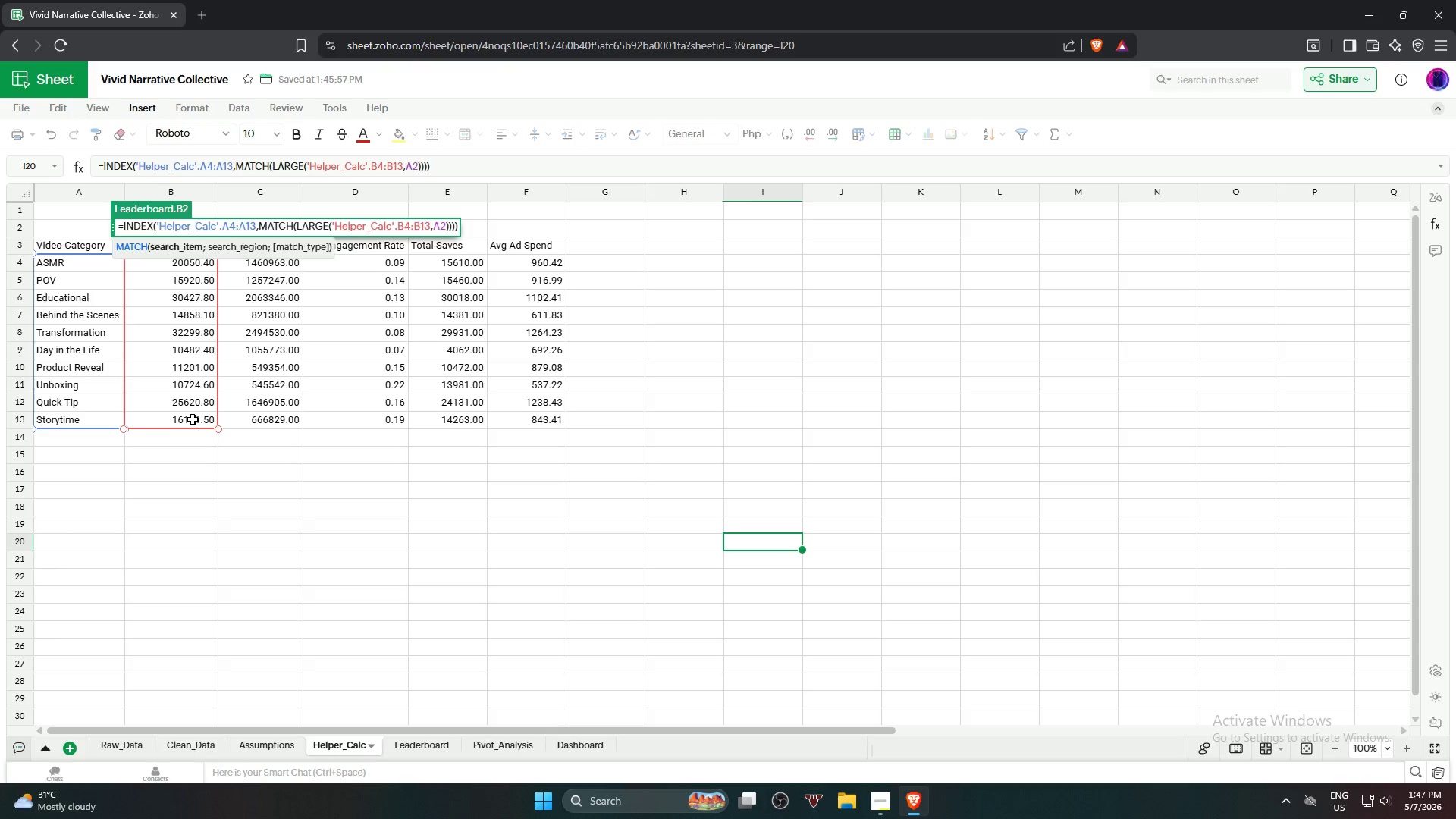 
key(Comma)
 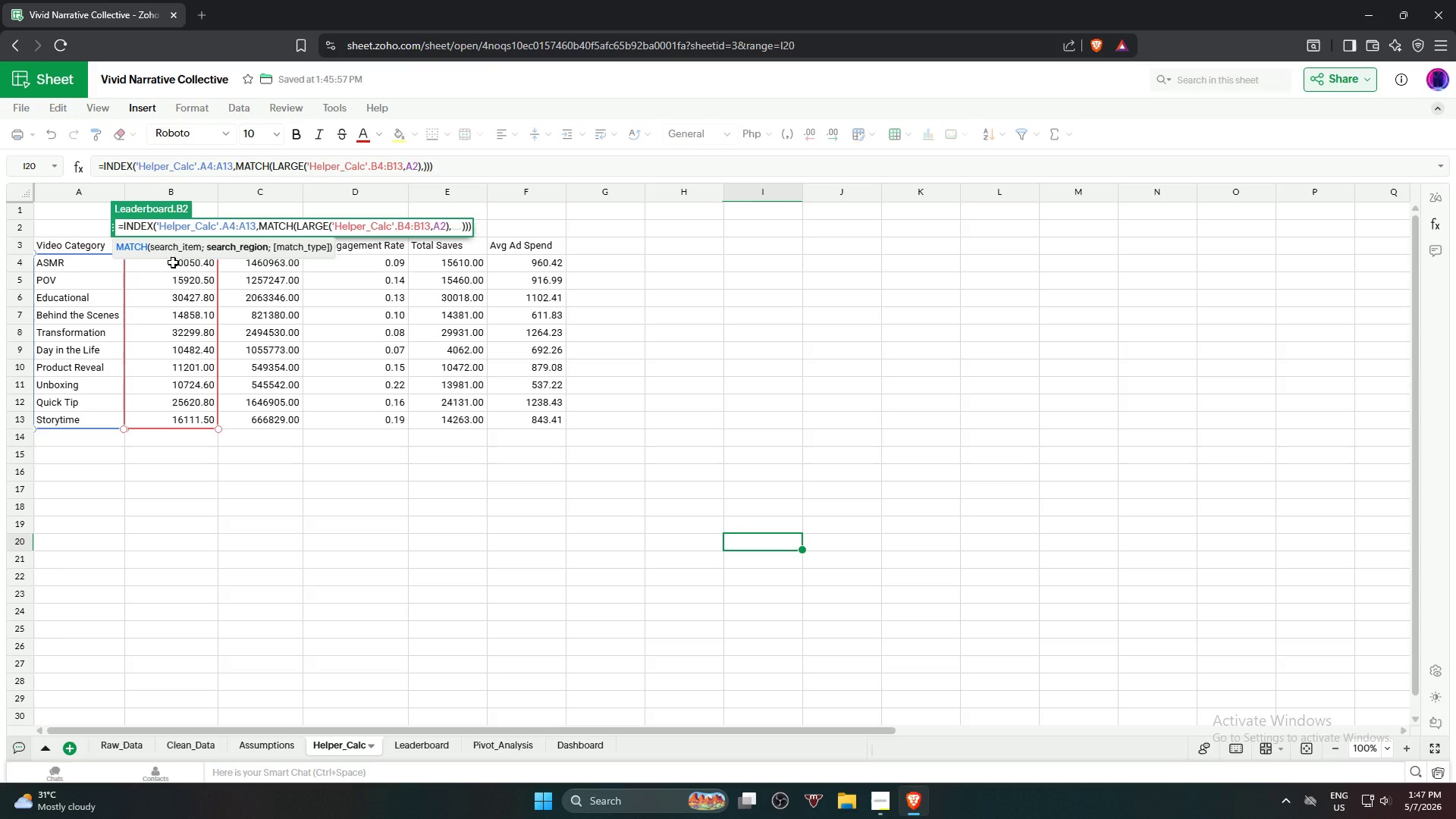 
left_click([171, 264])
 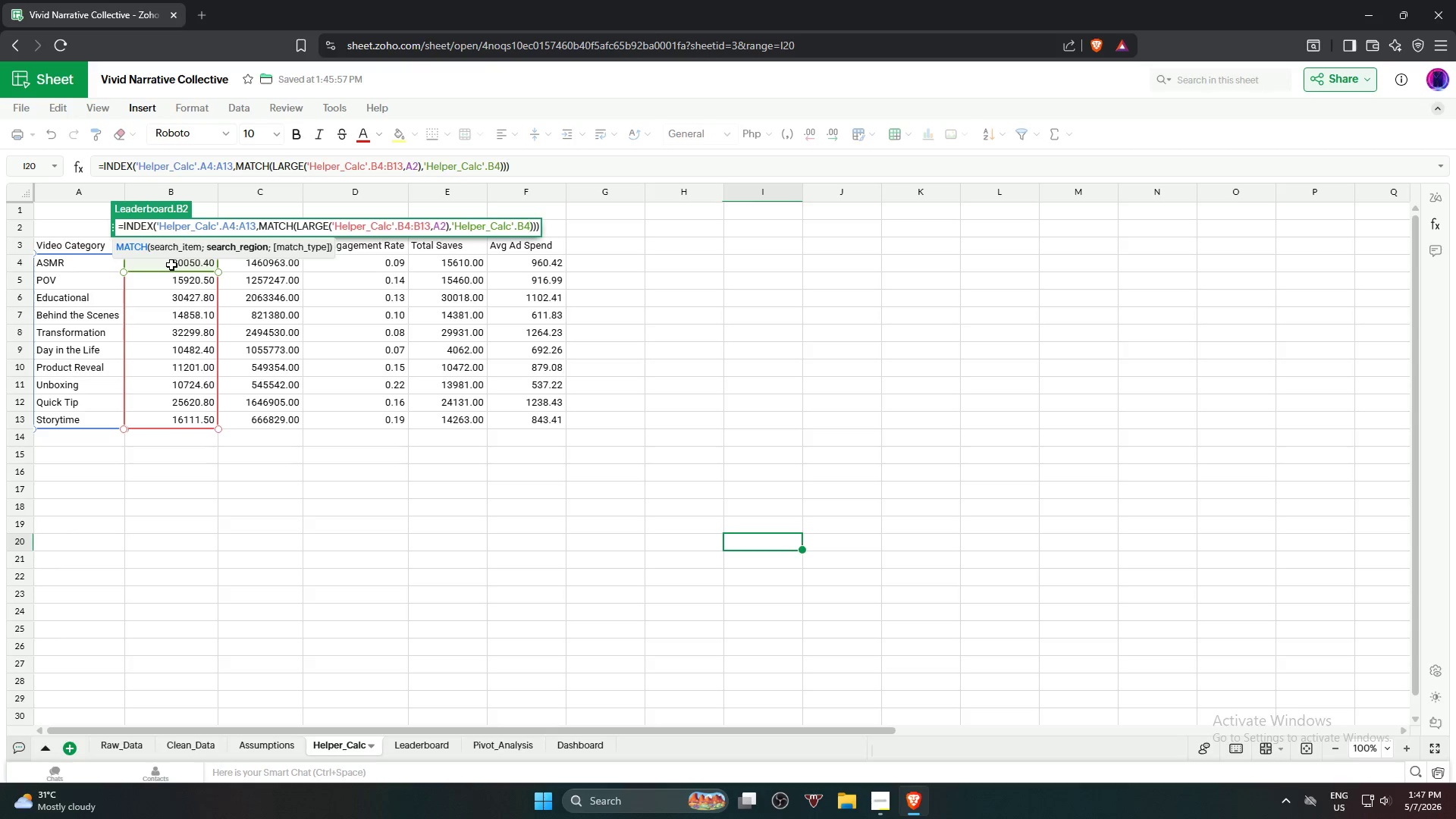 
hold_key(key=ShiftLeft, duration=1.25)
left_click([191, 424])
 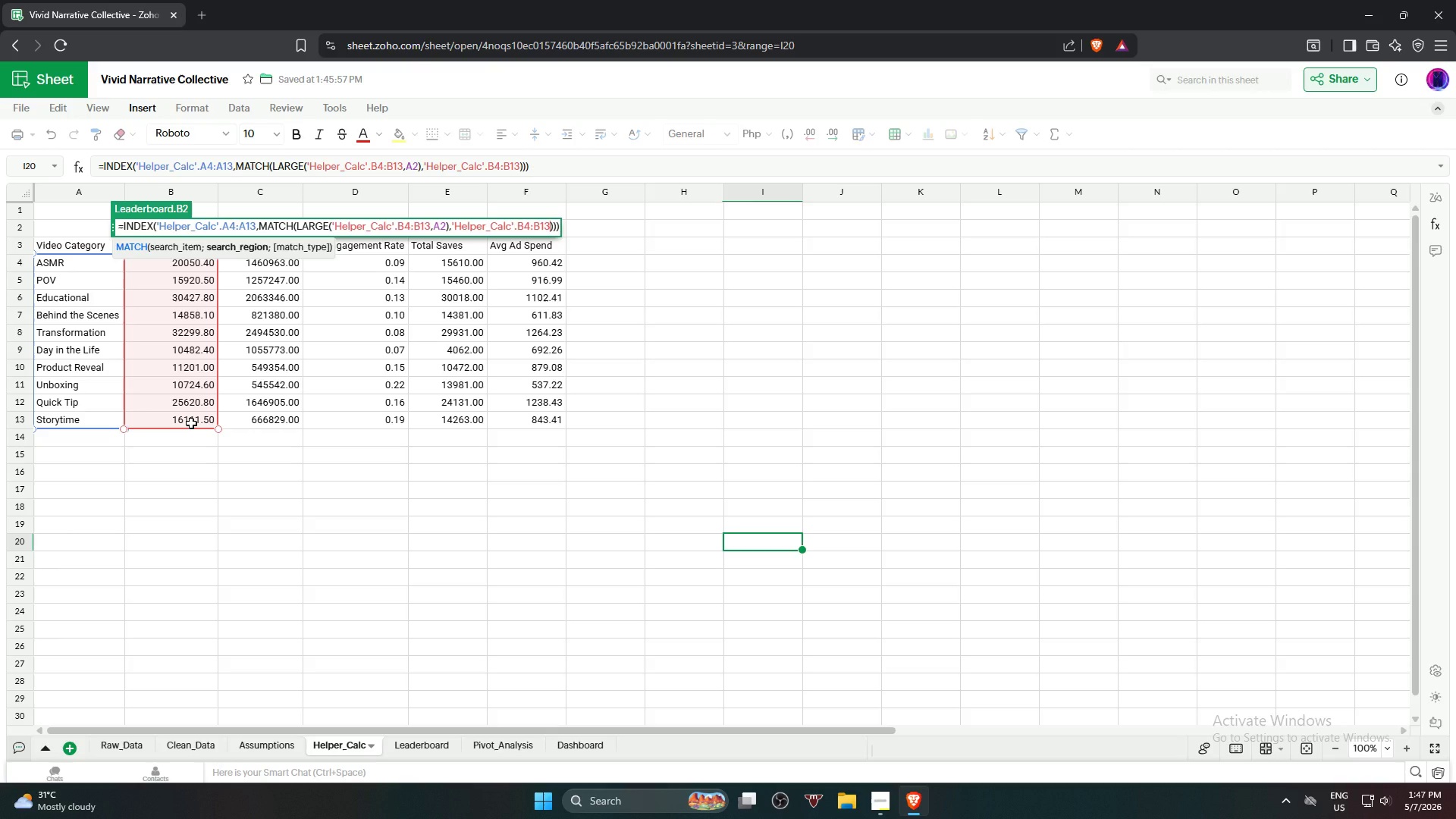 
key(Comma)
 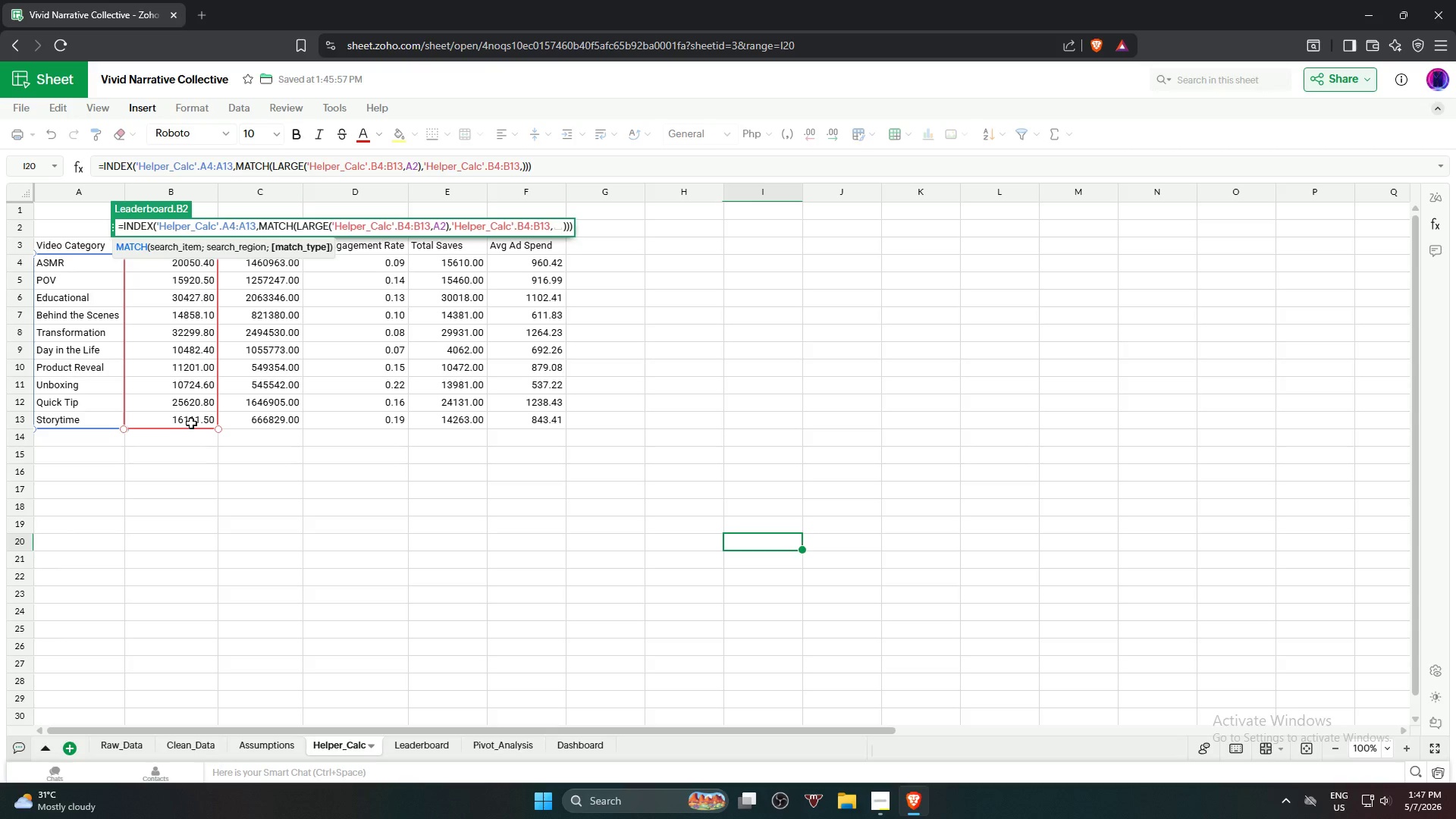 
key(0)
 